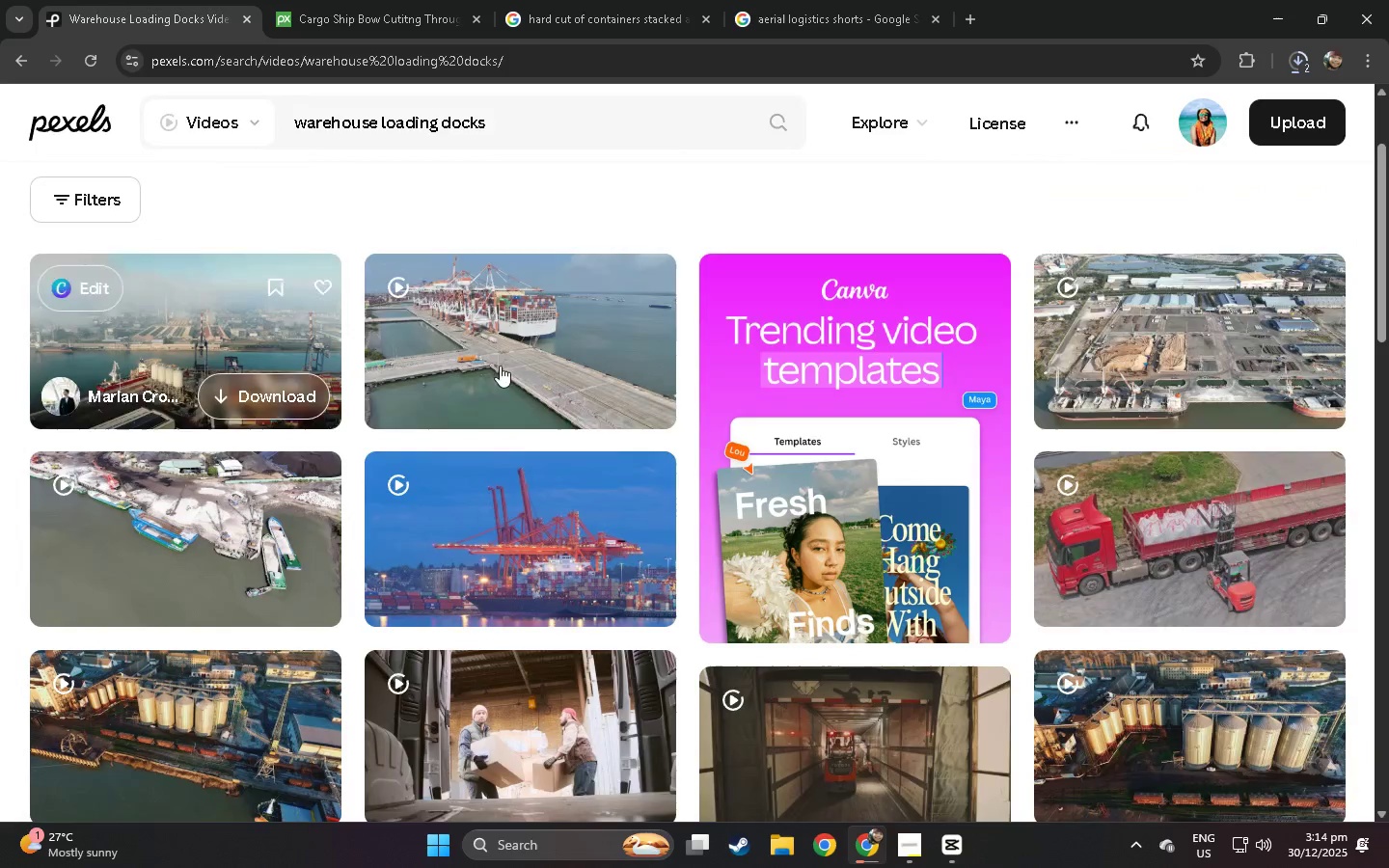 
scroll: coordinate [524, 367], scroll_direction: down, amount: 6.0
 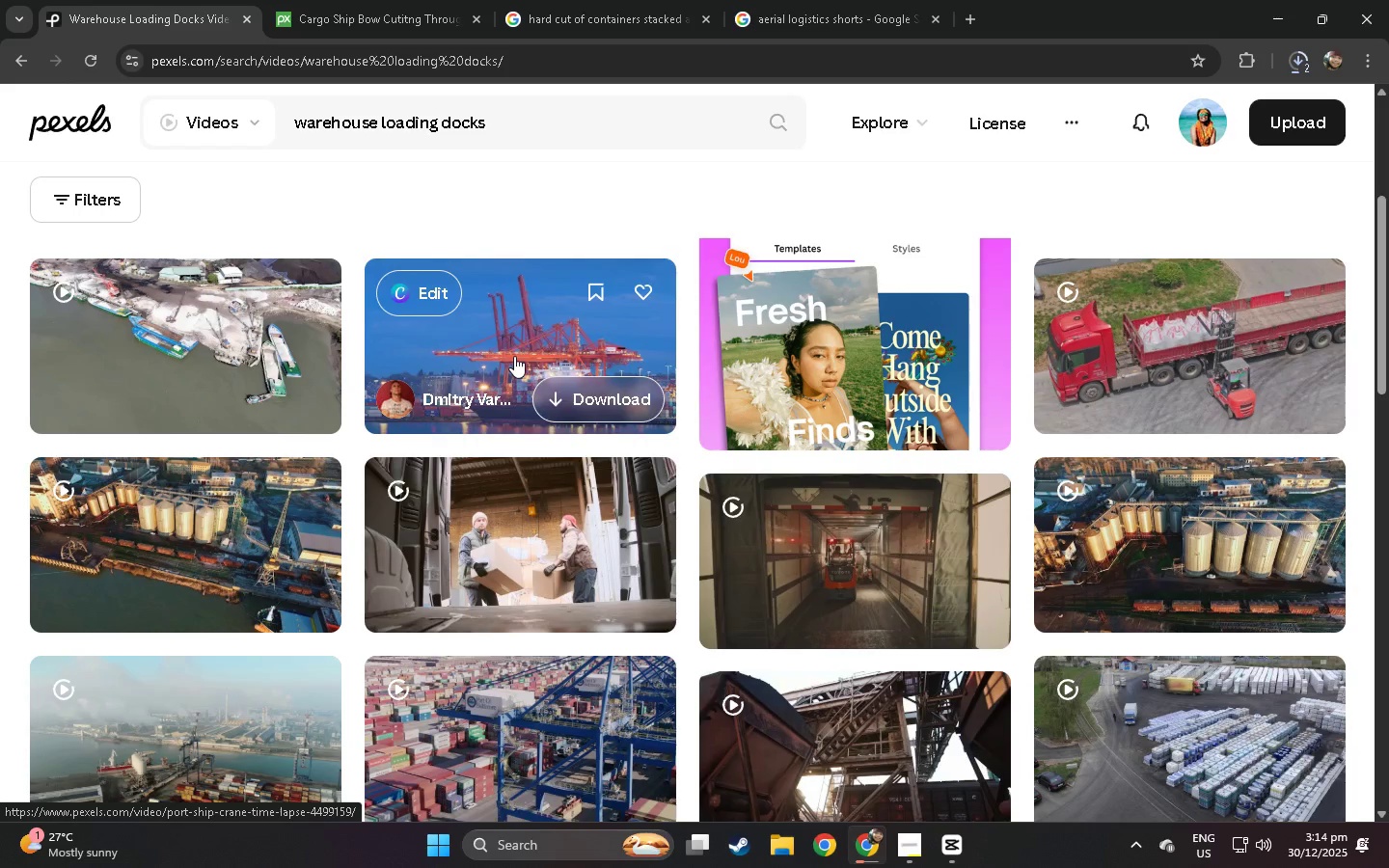 
left_click([835, 509])
 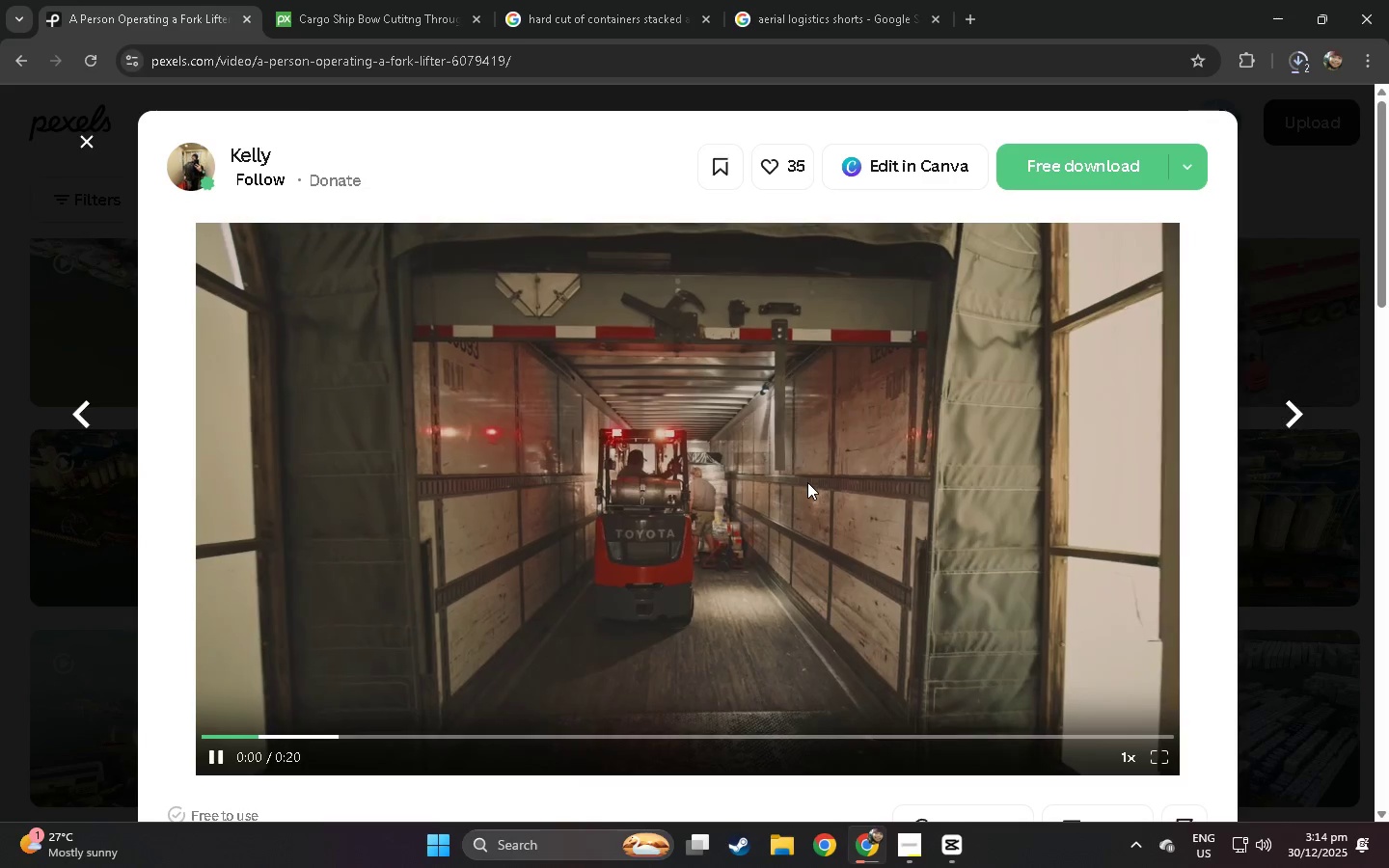 
scroll: coordinate [514, 356], scroll_direction: down, amount: 1.0
 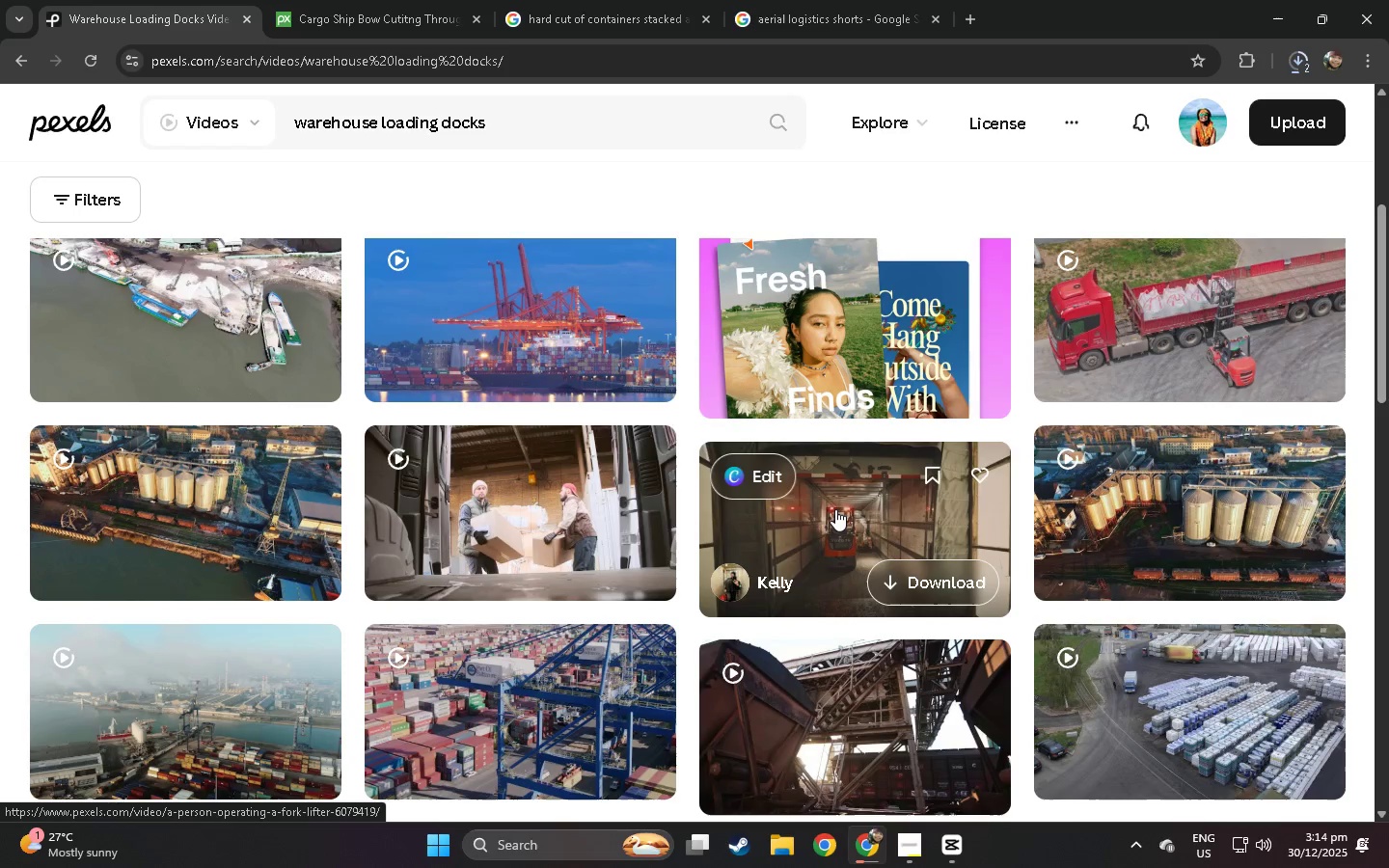 
left_click([1074, 165])
 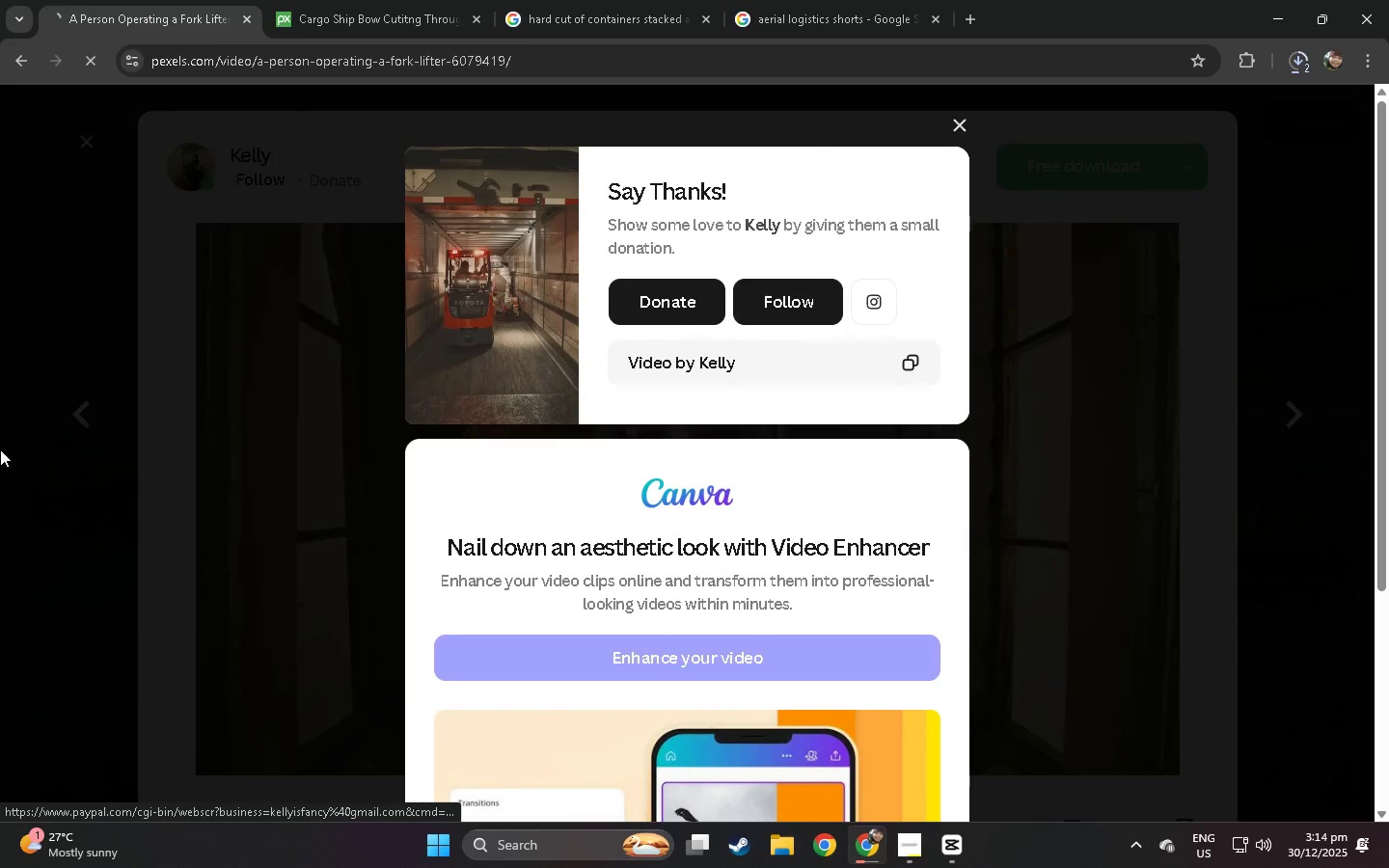 
left_click([0, 449])
 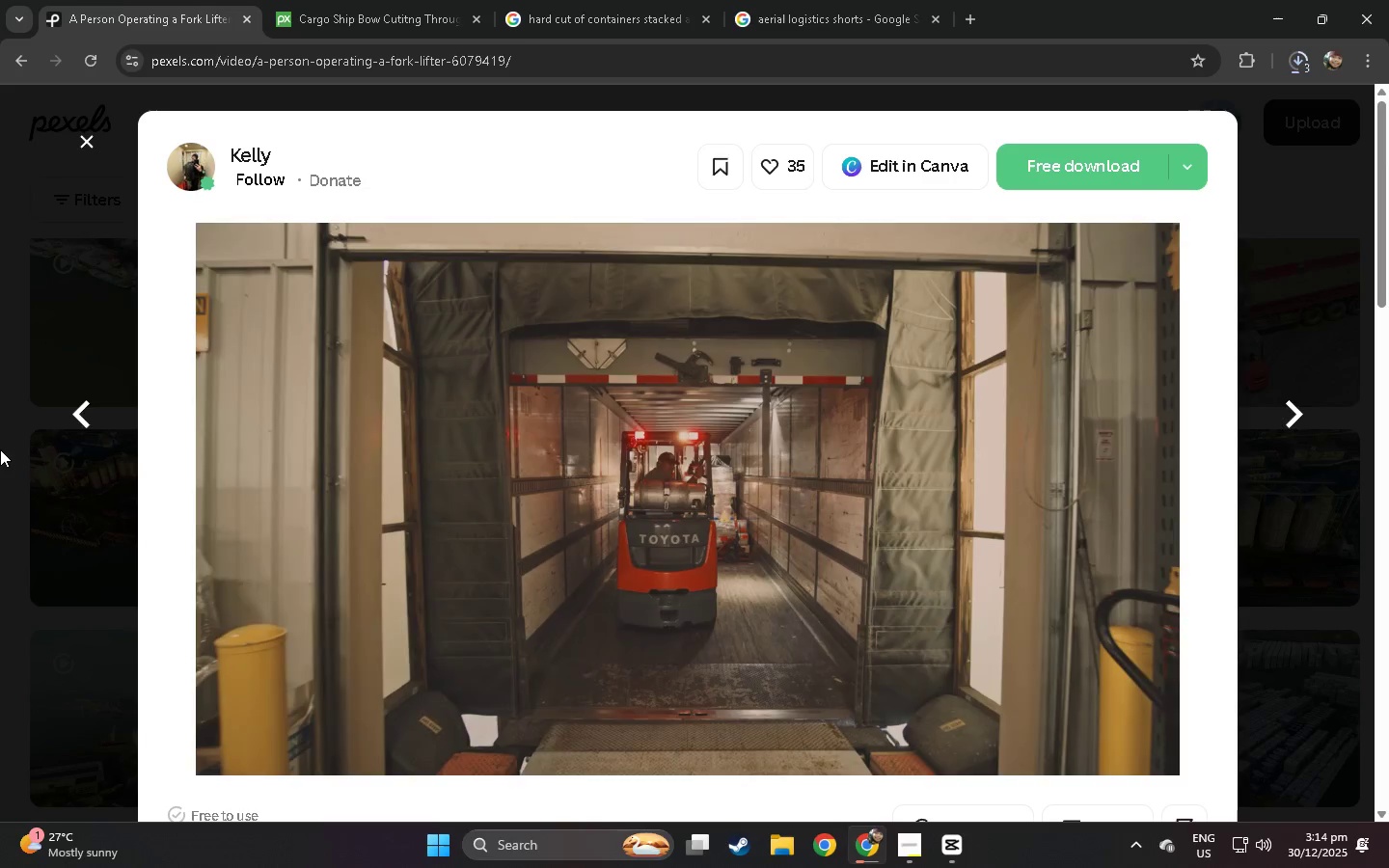 
left_click([0, 449])
 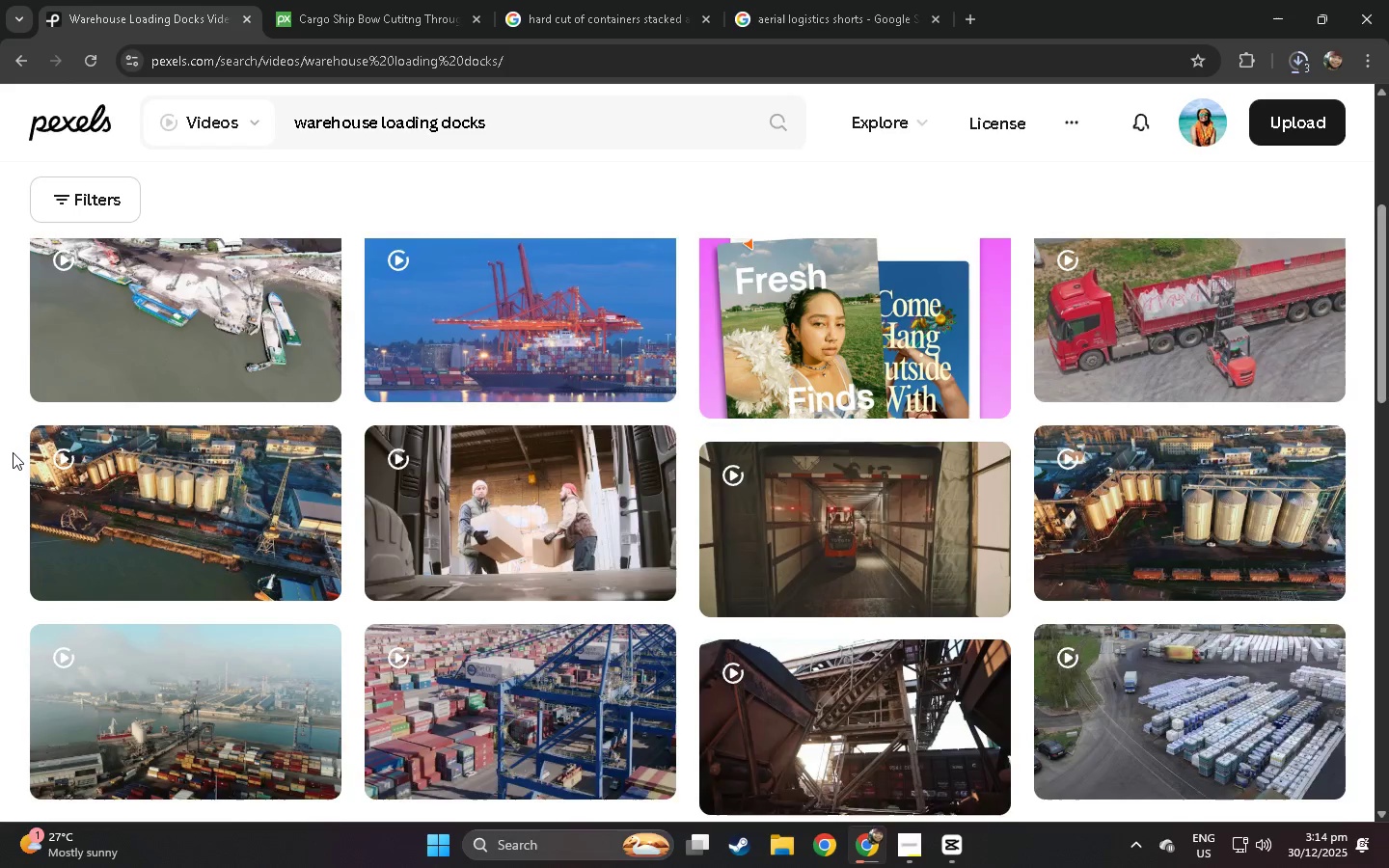 
scroll: coordinate [18, 452], scroll_direction: down, amount: 11.0
 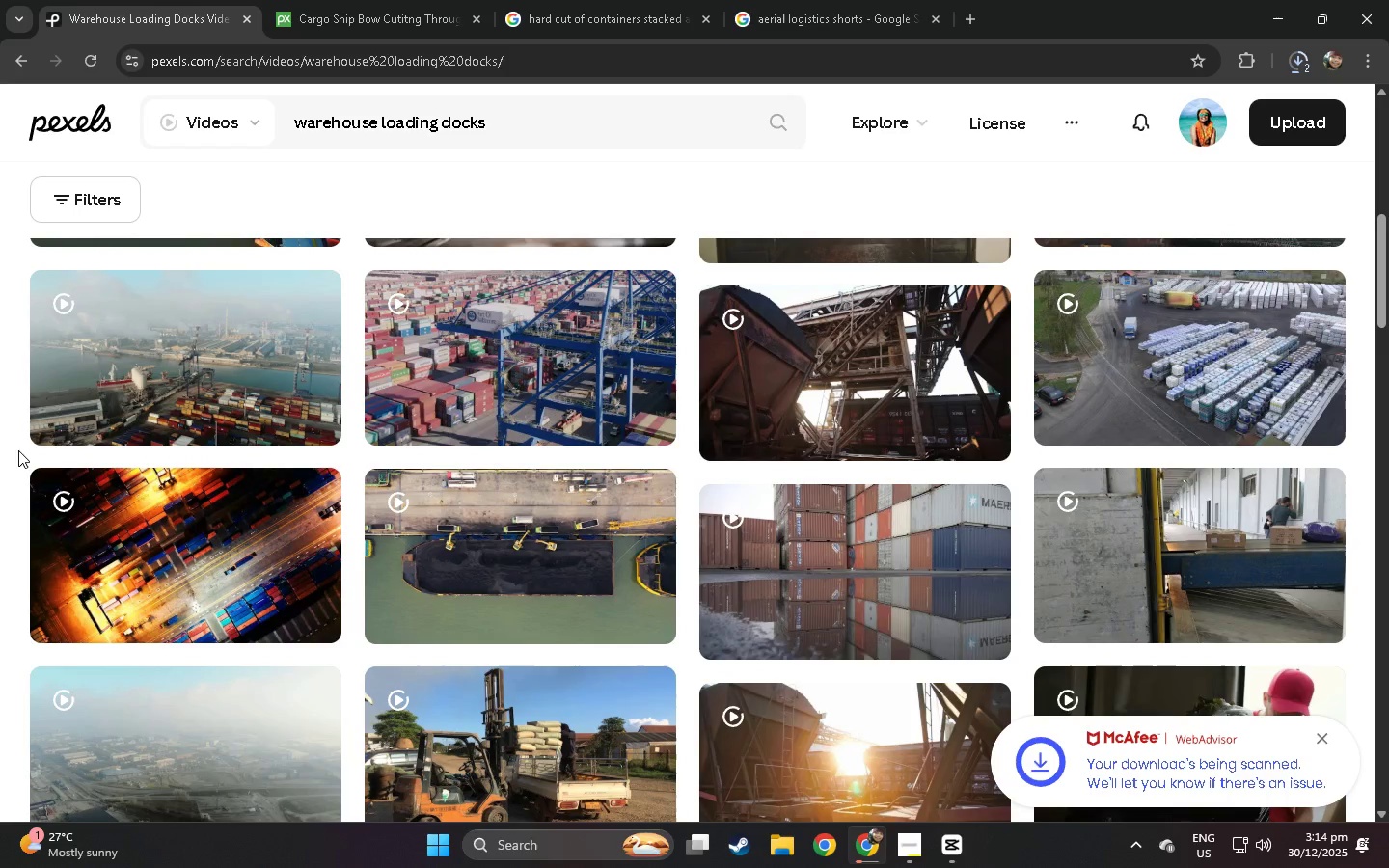 
left_click([1177, 551])
 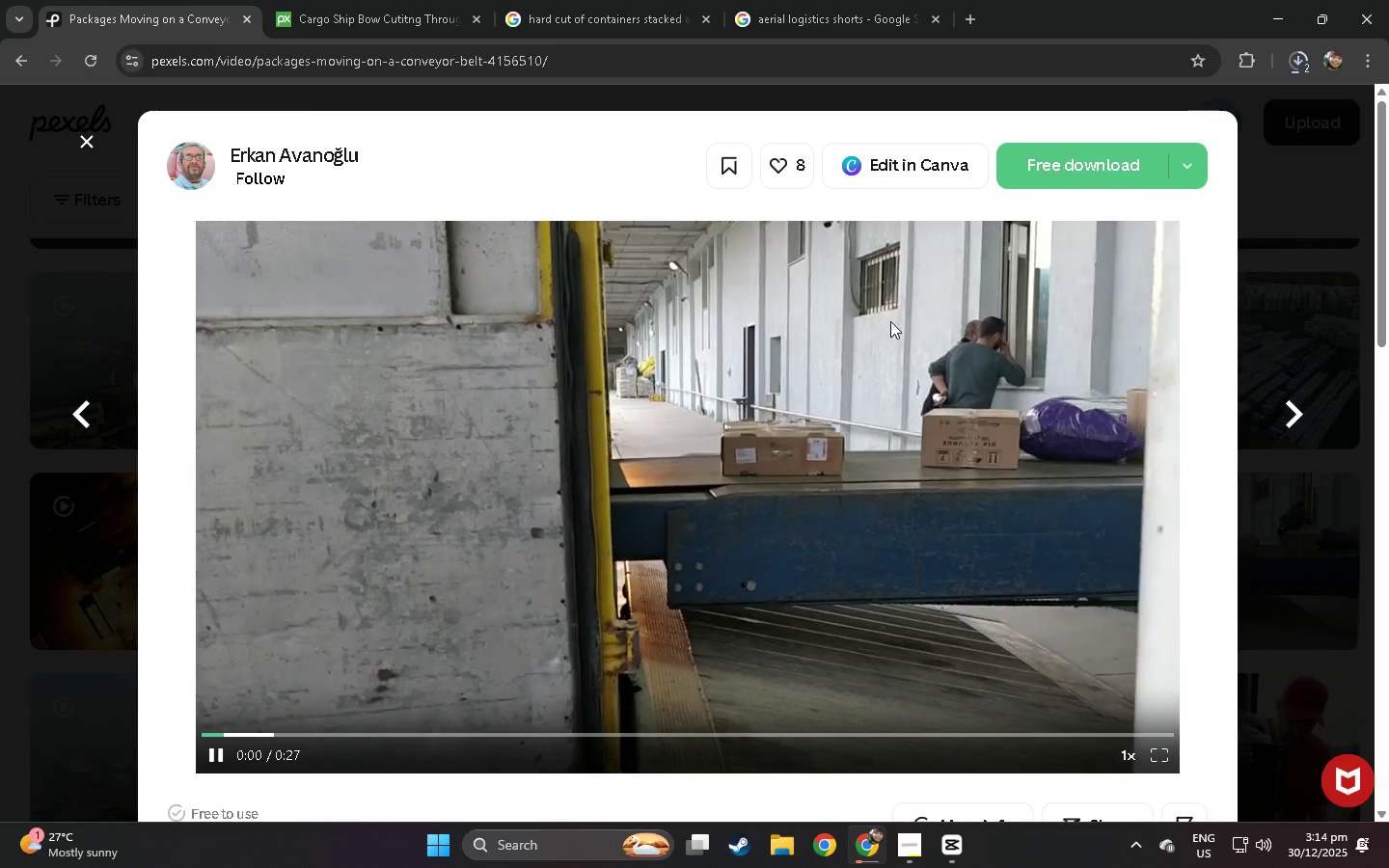 
left_click([1101, 160])
 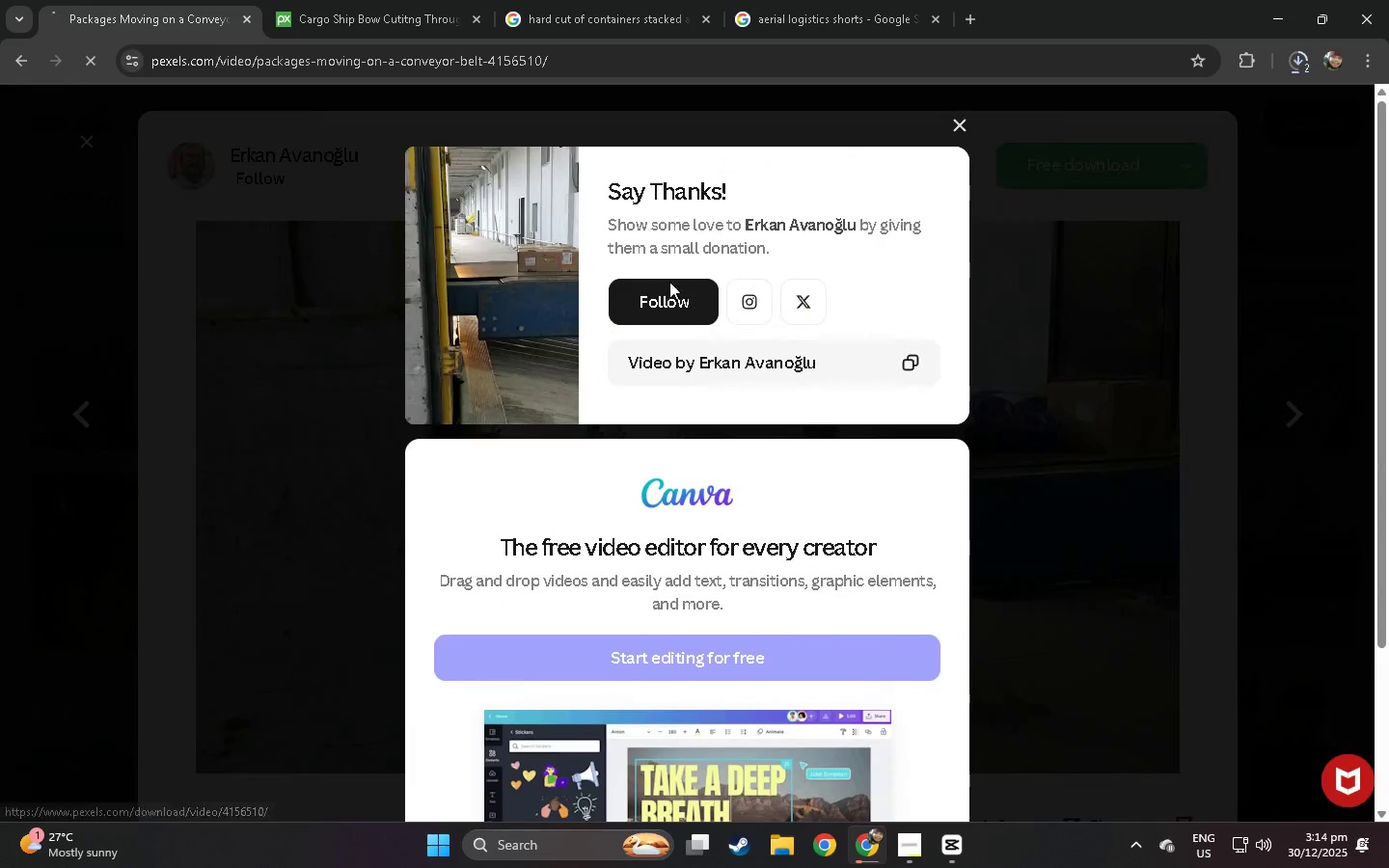 
left_click([20, 371])
 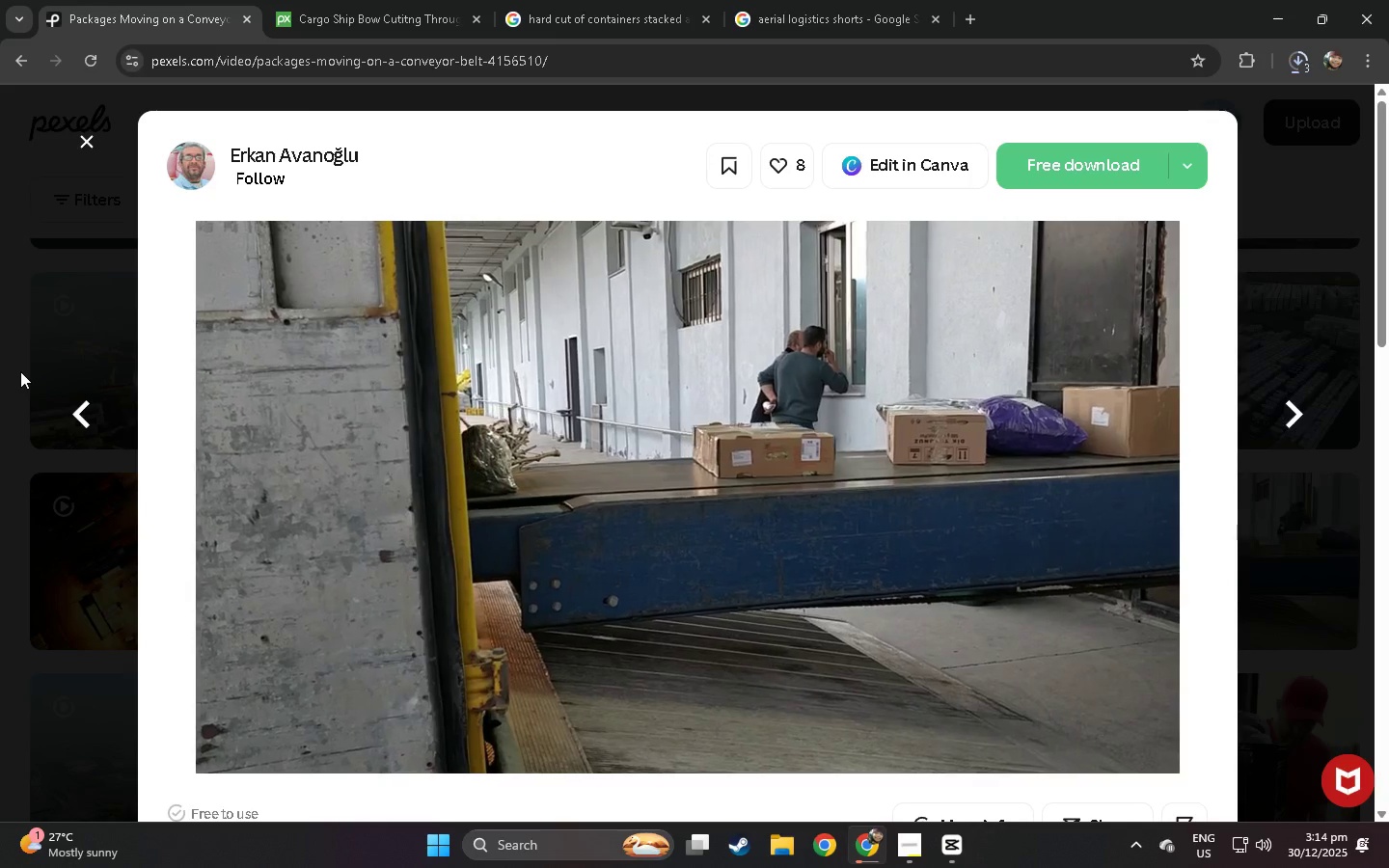 
left_click([20, 371])
 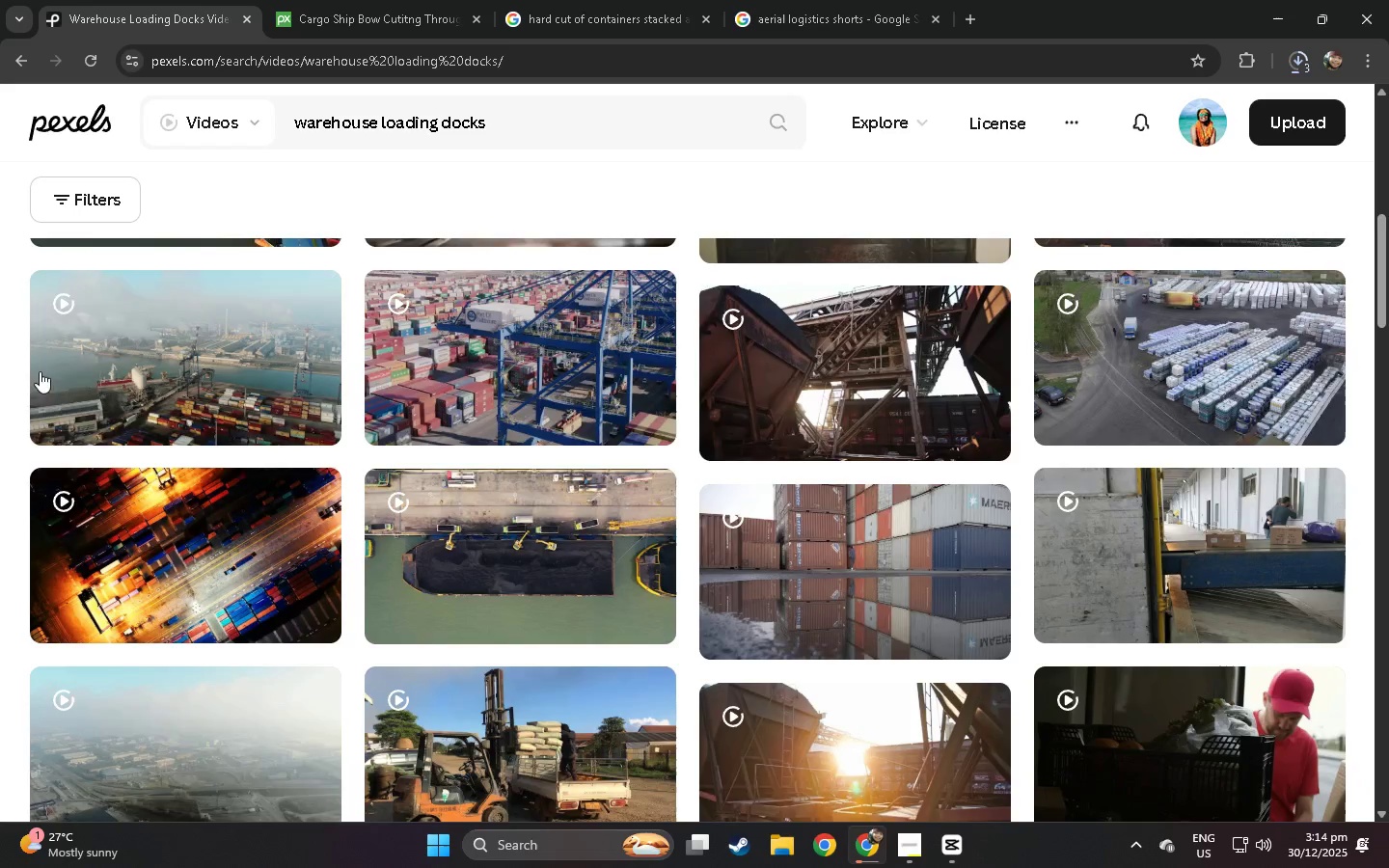 
scroll: coordinate [36, 406], scroll_direction: down, amount: 11.0
 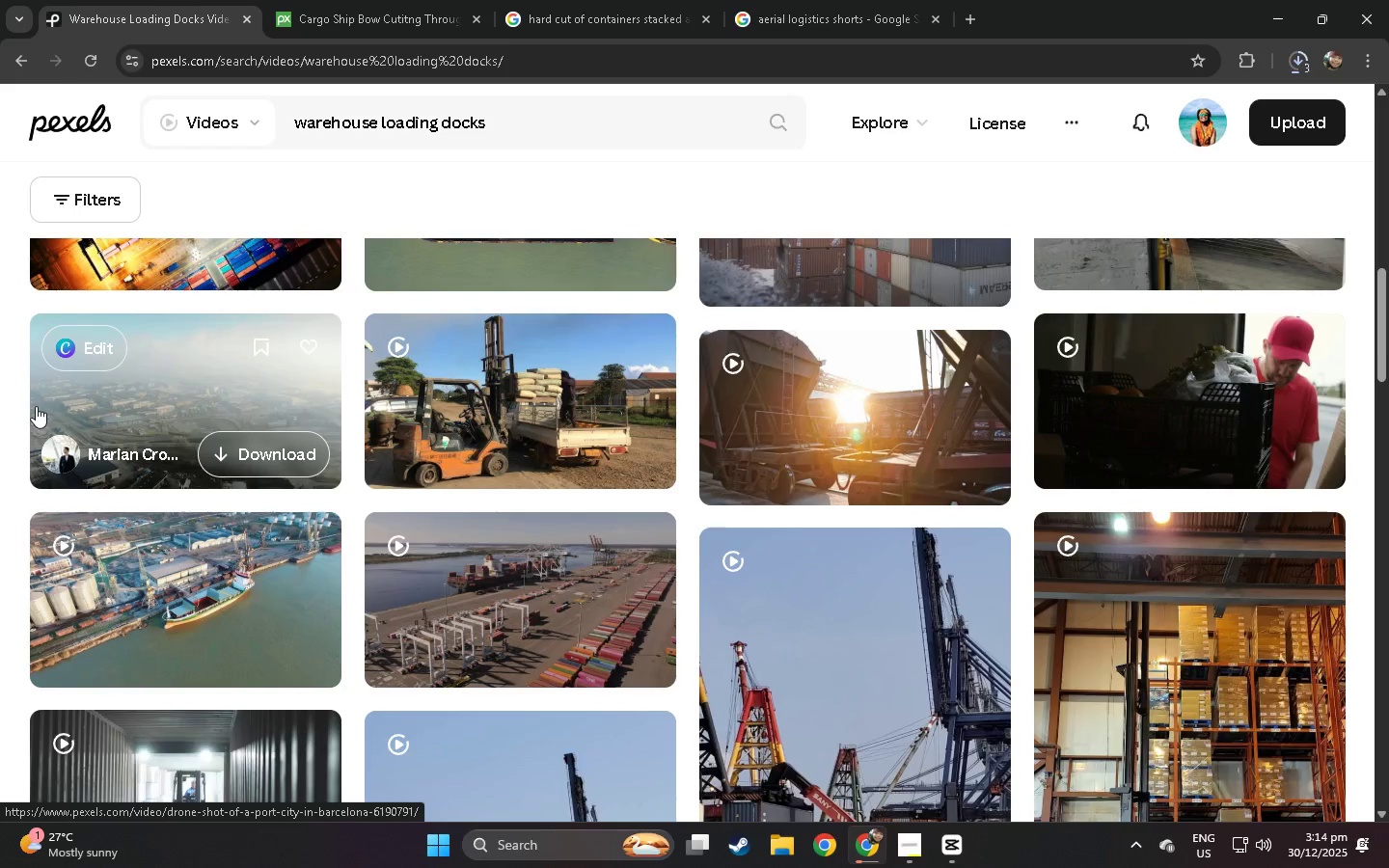 
scroll: coordinate [36, 406], scroll_direction: up, amount: 5.0
 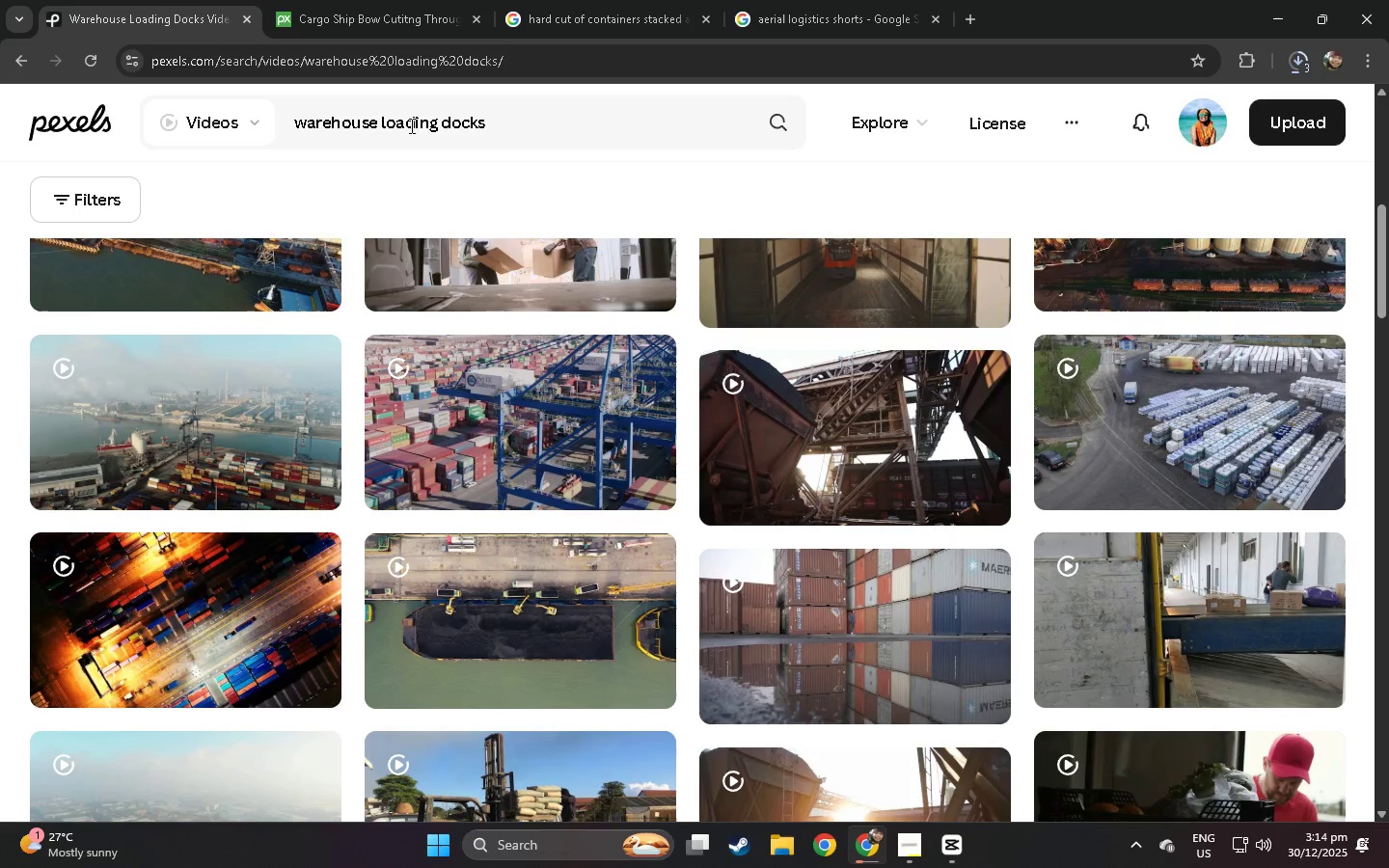 
left_click_drag(start_coordinate=[436, 126], to_coordinate=[384, 144])
 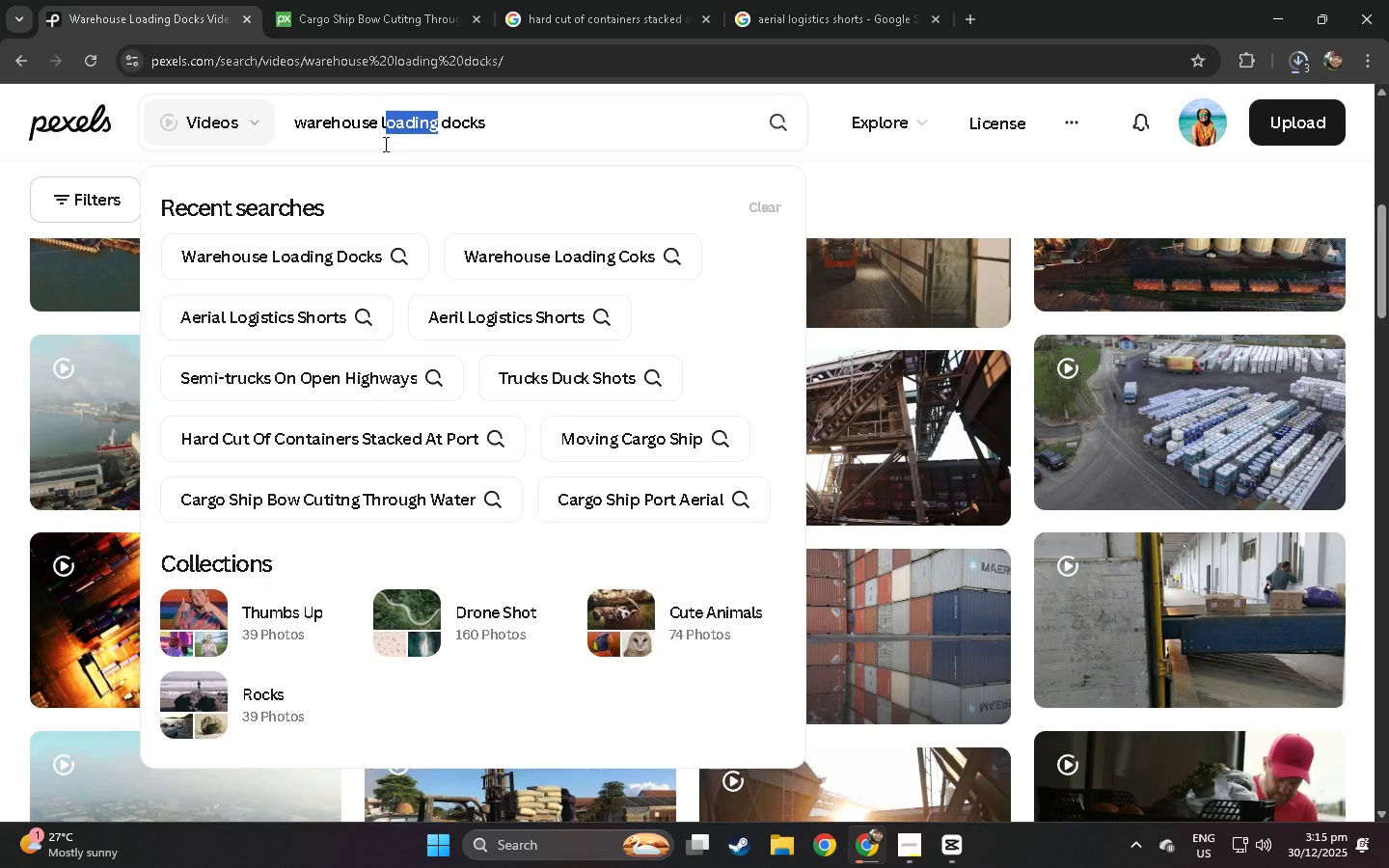 
key(Backspace)
 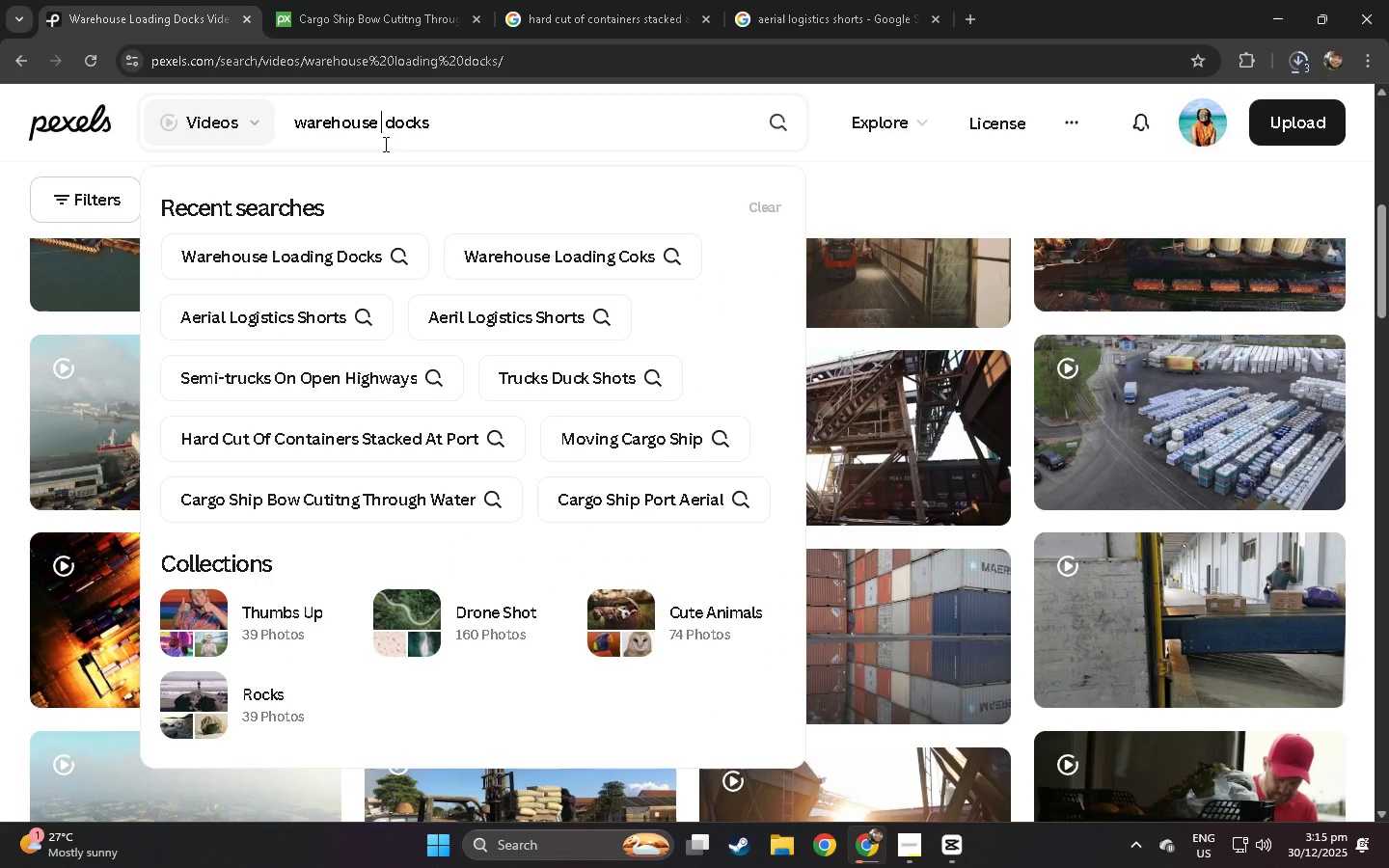 
key(Backspace)
 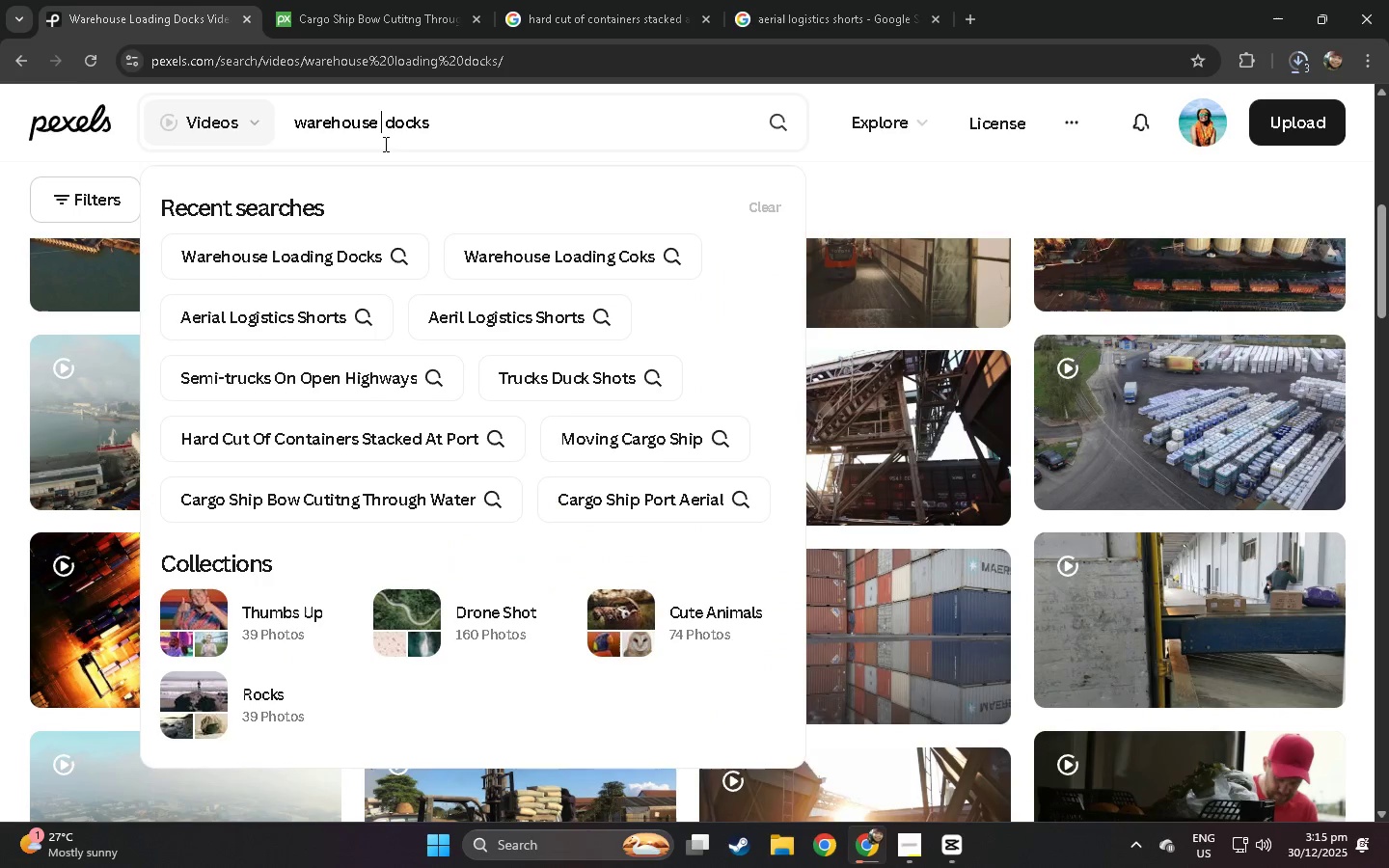 
key(Enter)
 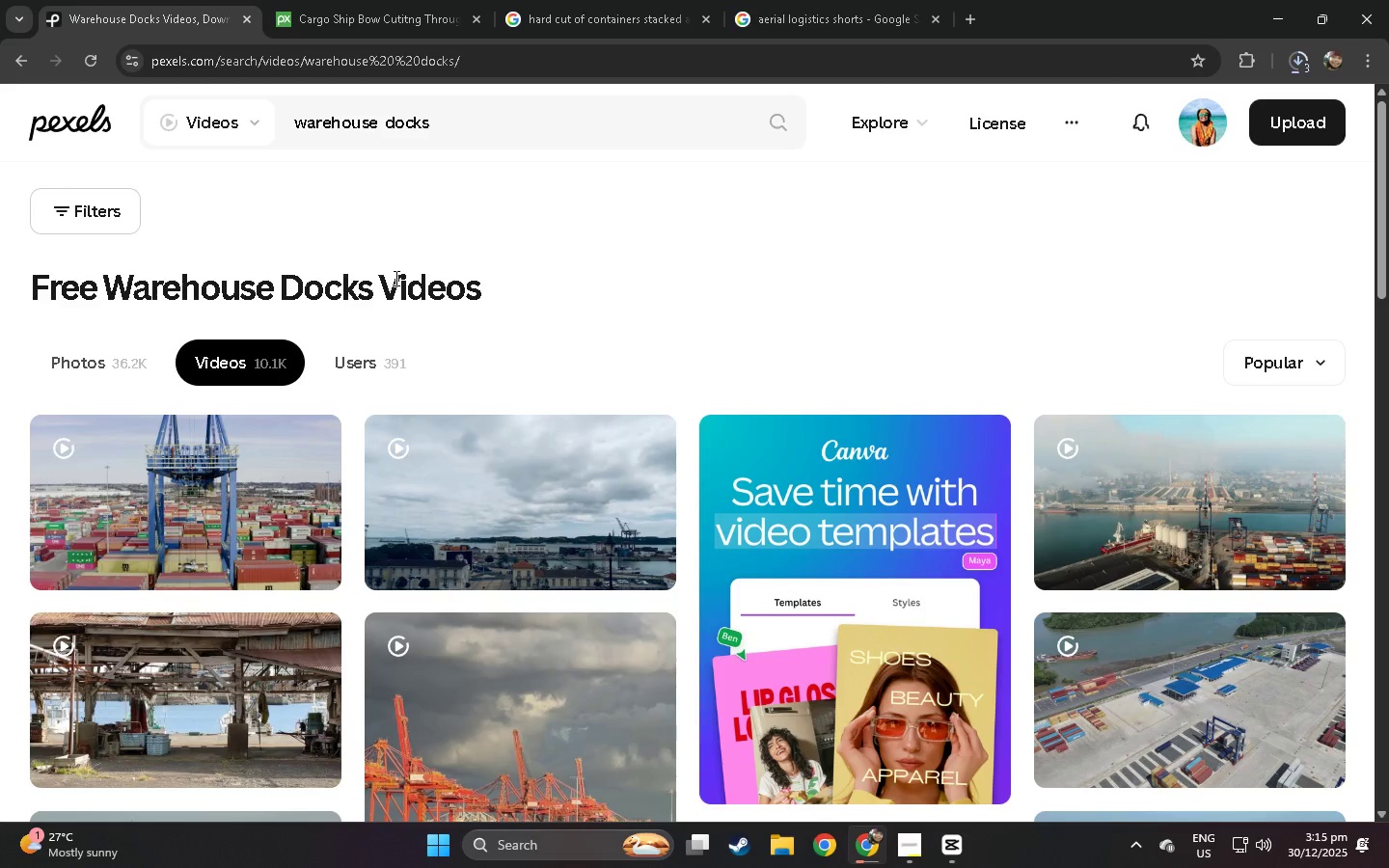 
scroll: coordinate [515, 256], scroll_direction: down, amount: 20.0
 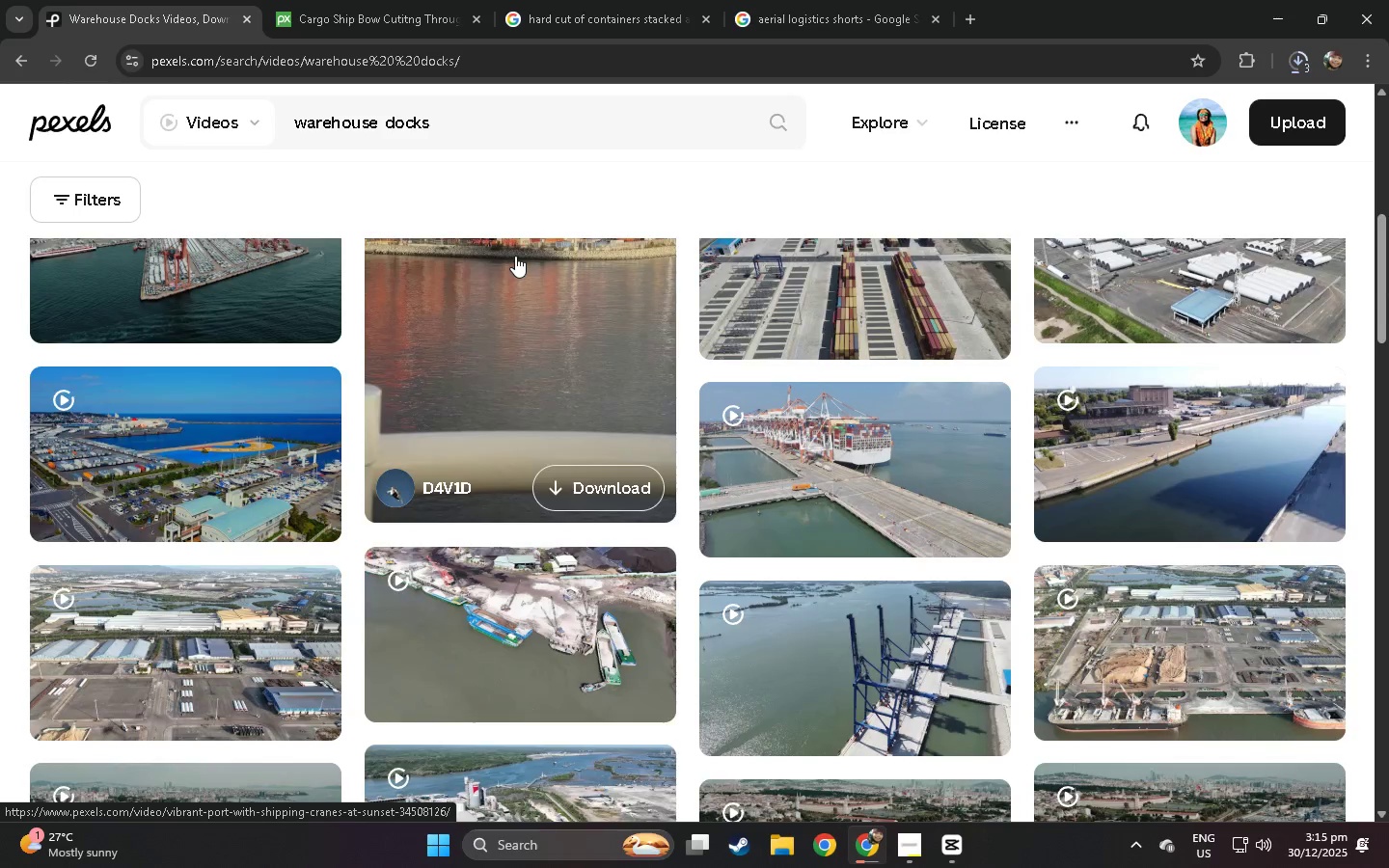 
scroll: coordinate [515, 256], scroll_direction: up, amount: 5.0
 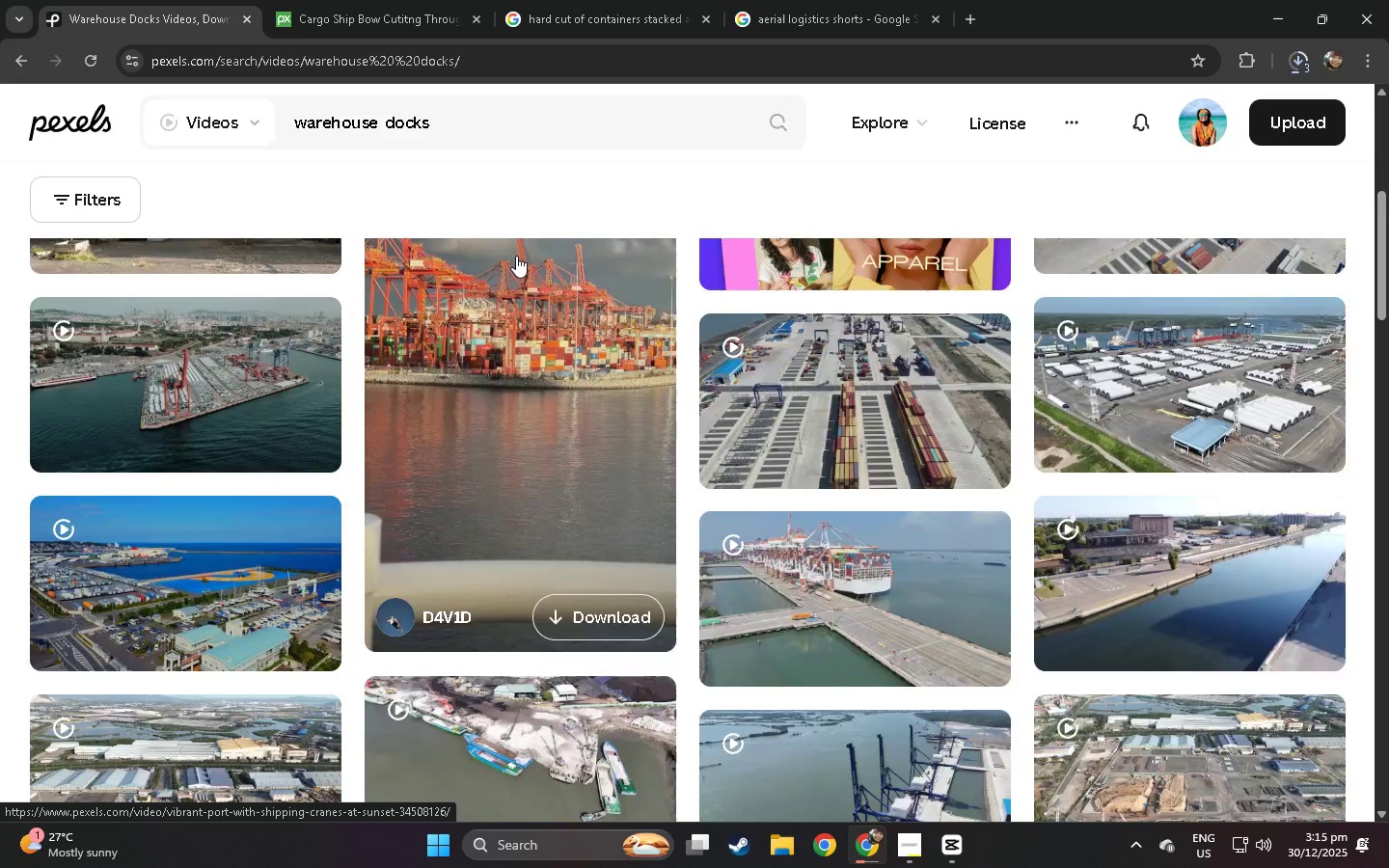 
scroll: coordinate [285, 488], scroll_direction: down, amount: 28.0
 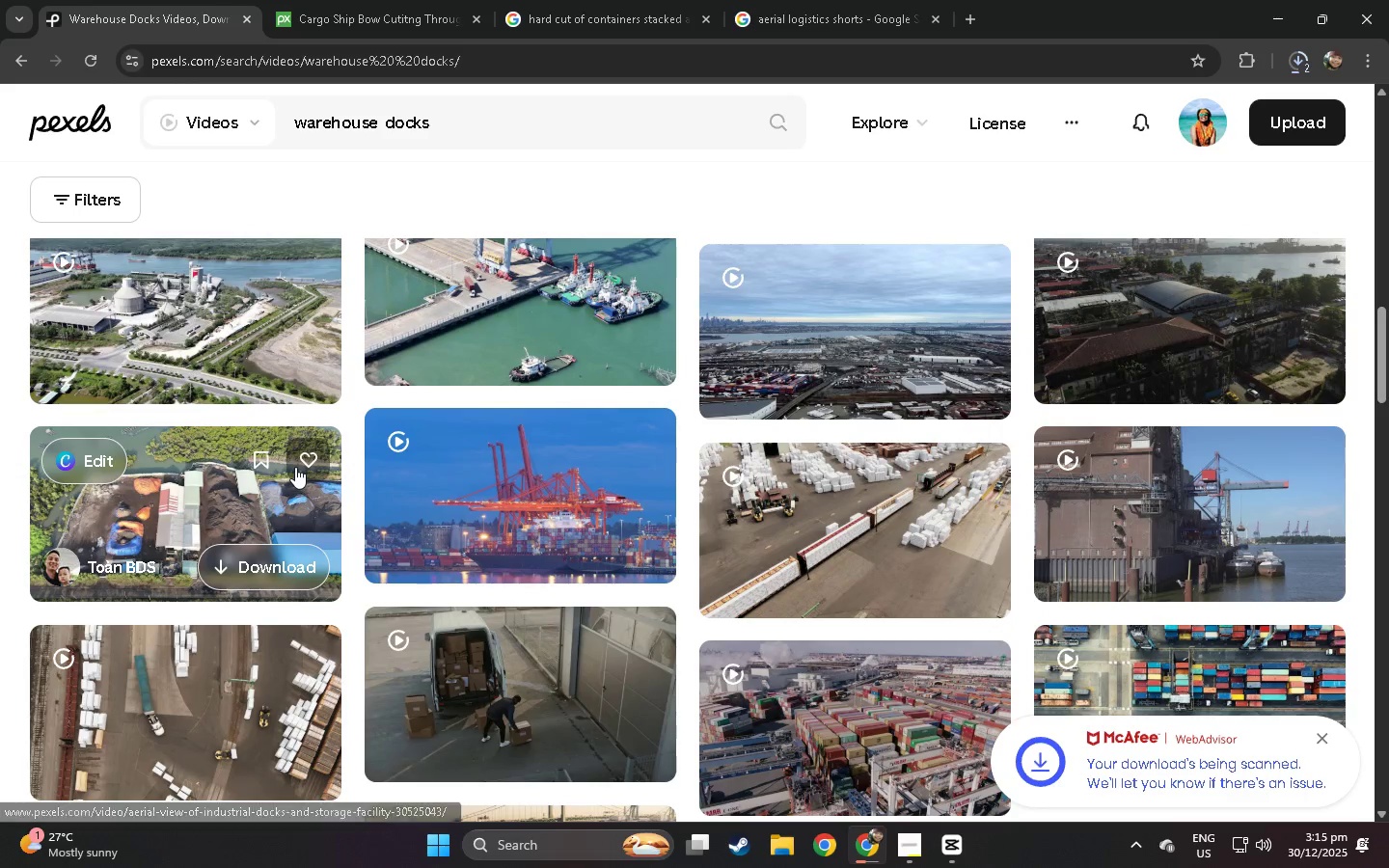 
key(Alt+AltLeft)
 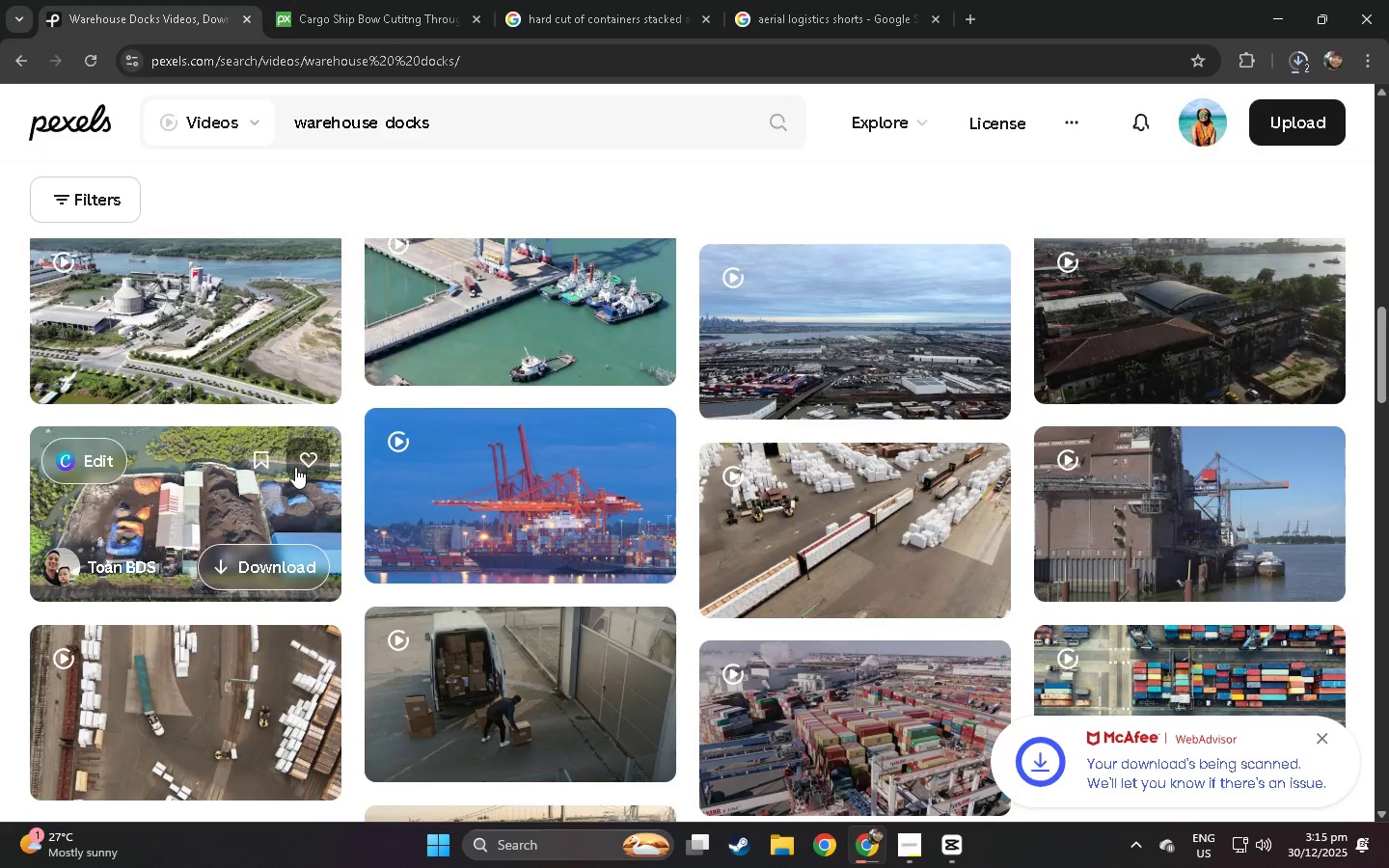 
key(Alt+Tab)
 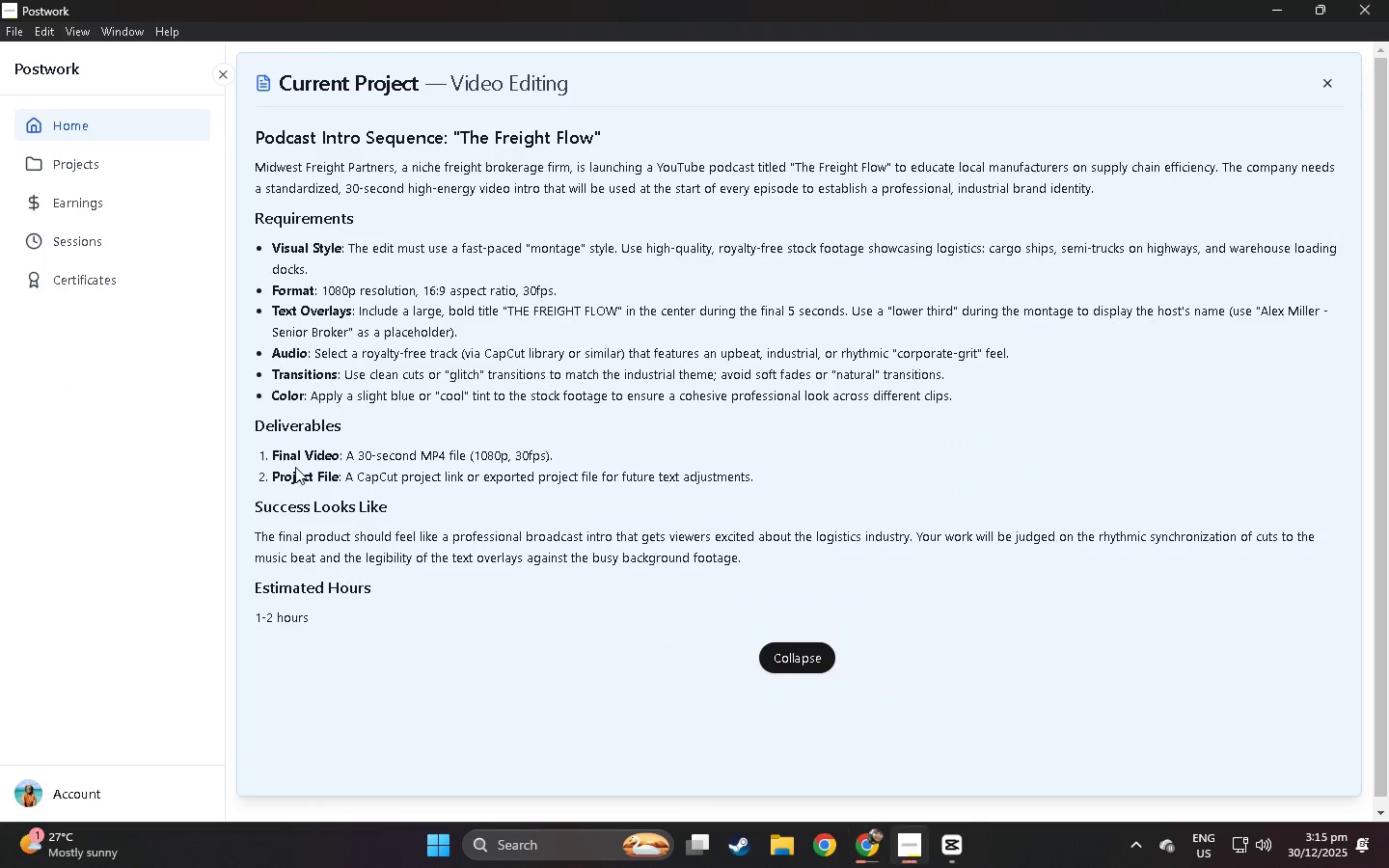 
key(Alt+AltLeft)
 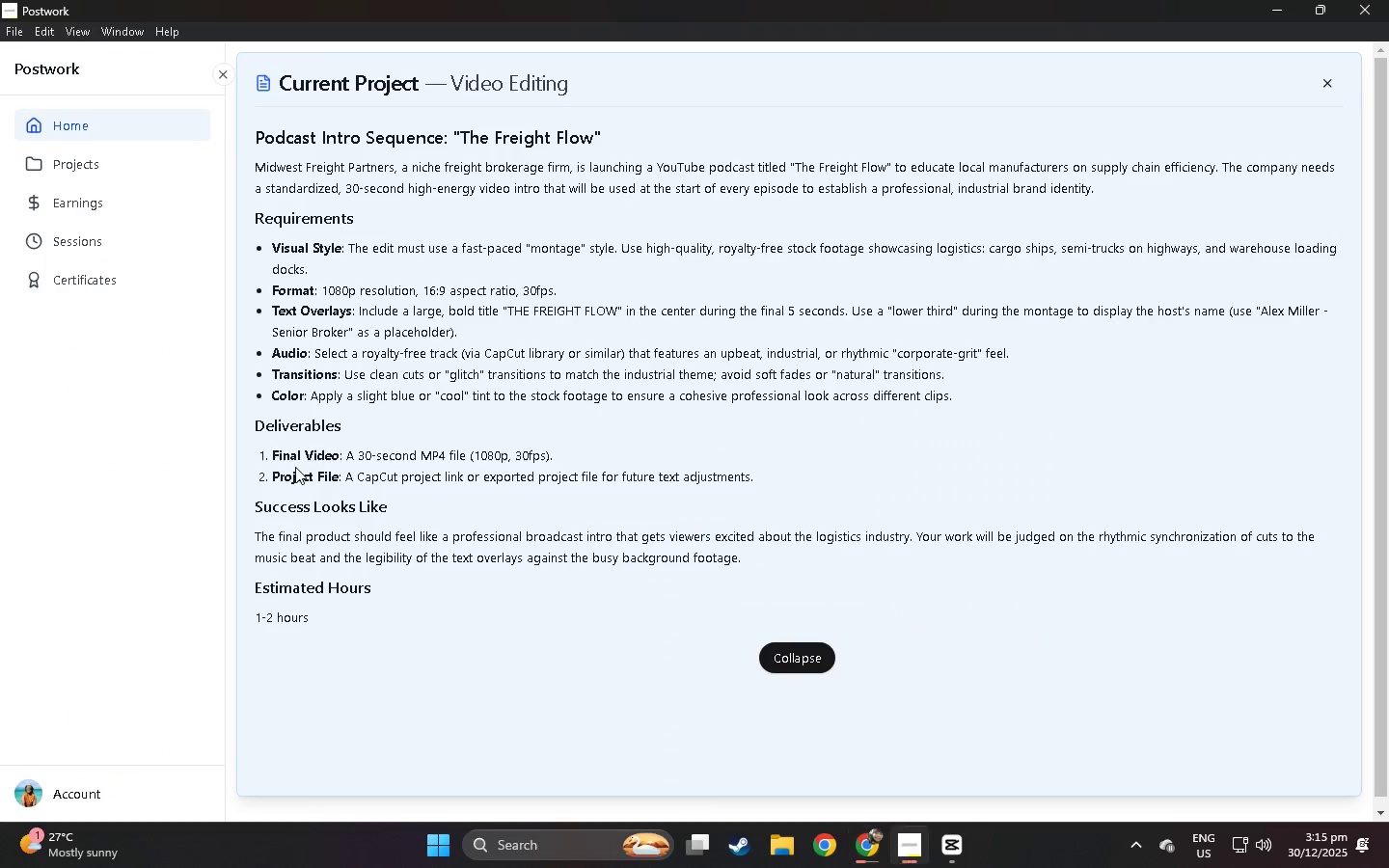 
key(Alt+Tab)
 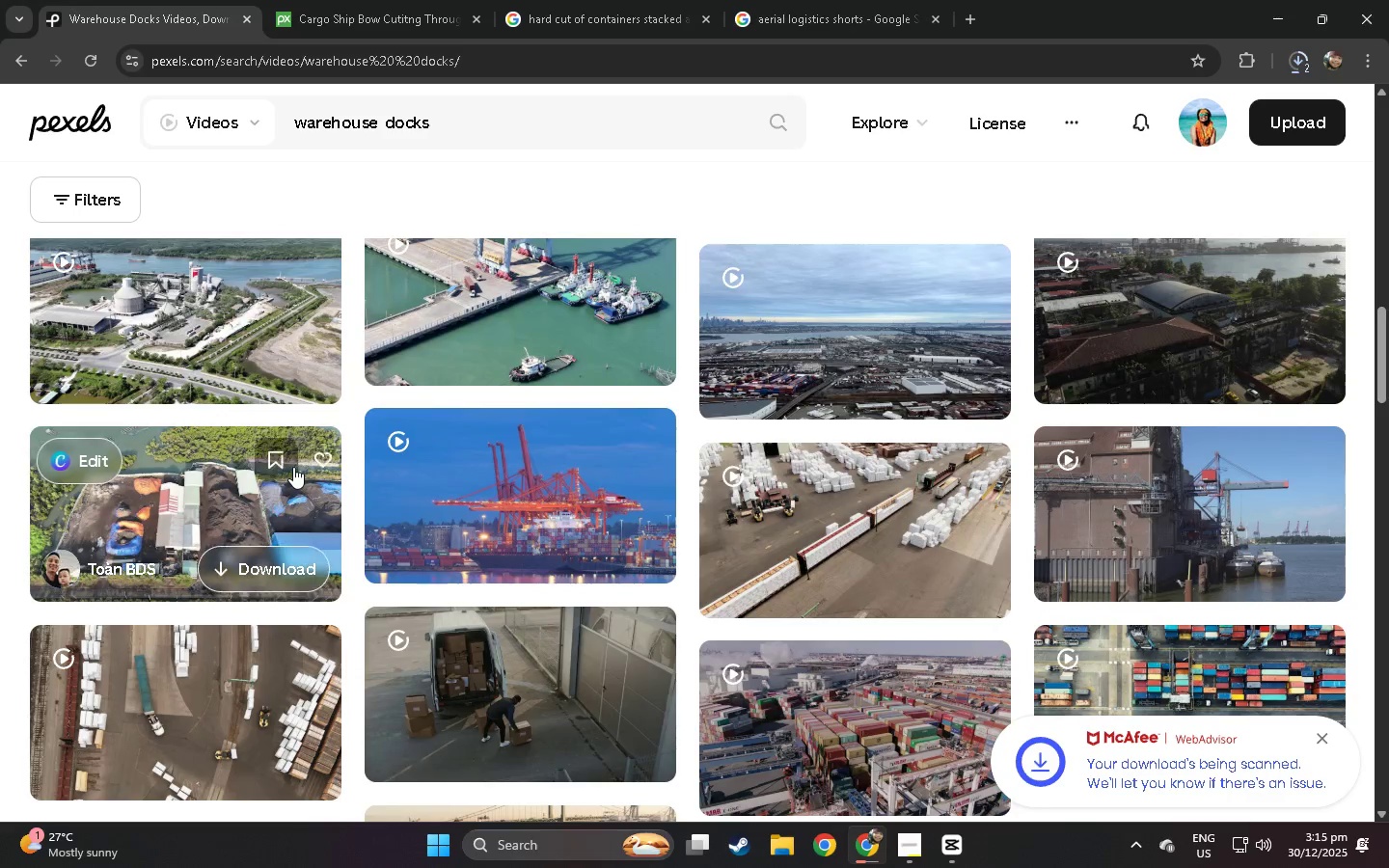 
scroll: coordinate [293, 467], scroll_direction: down, amount: 5.0
 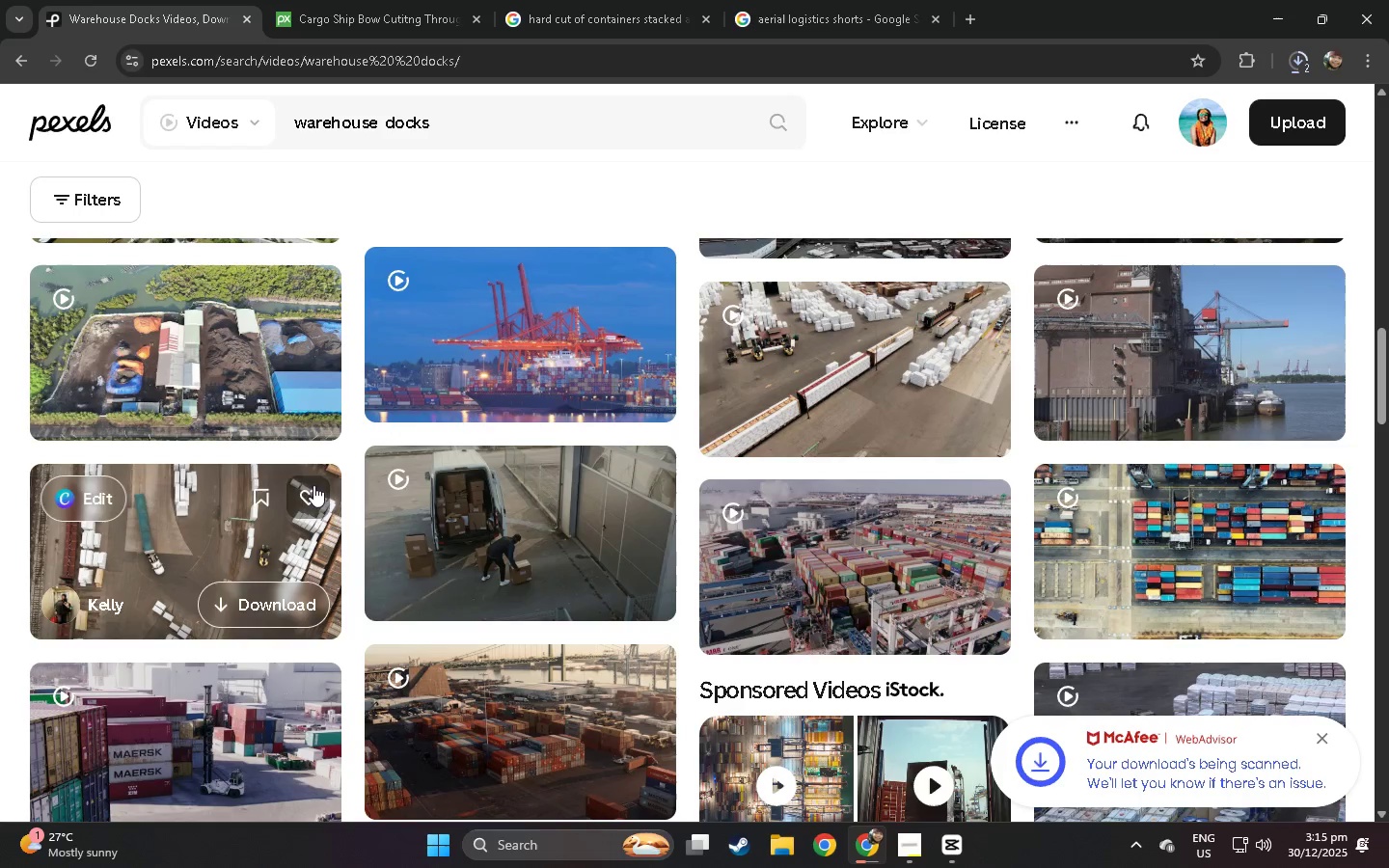 
mouse_move([290, 459])
 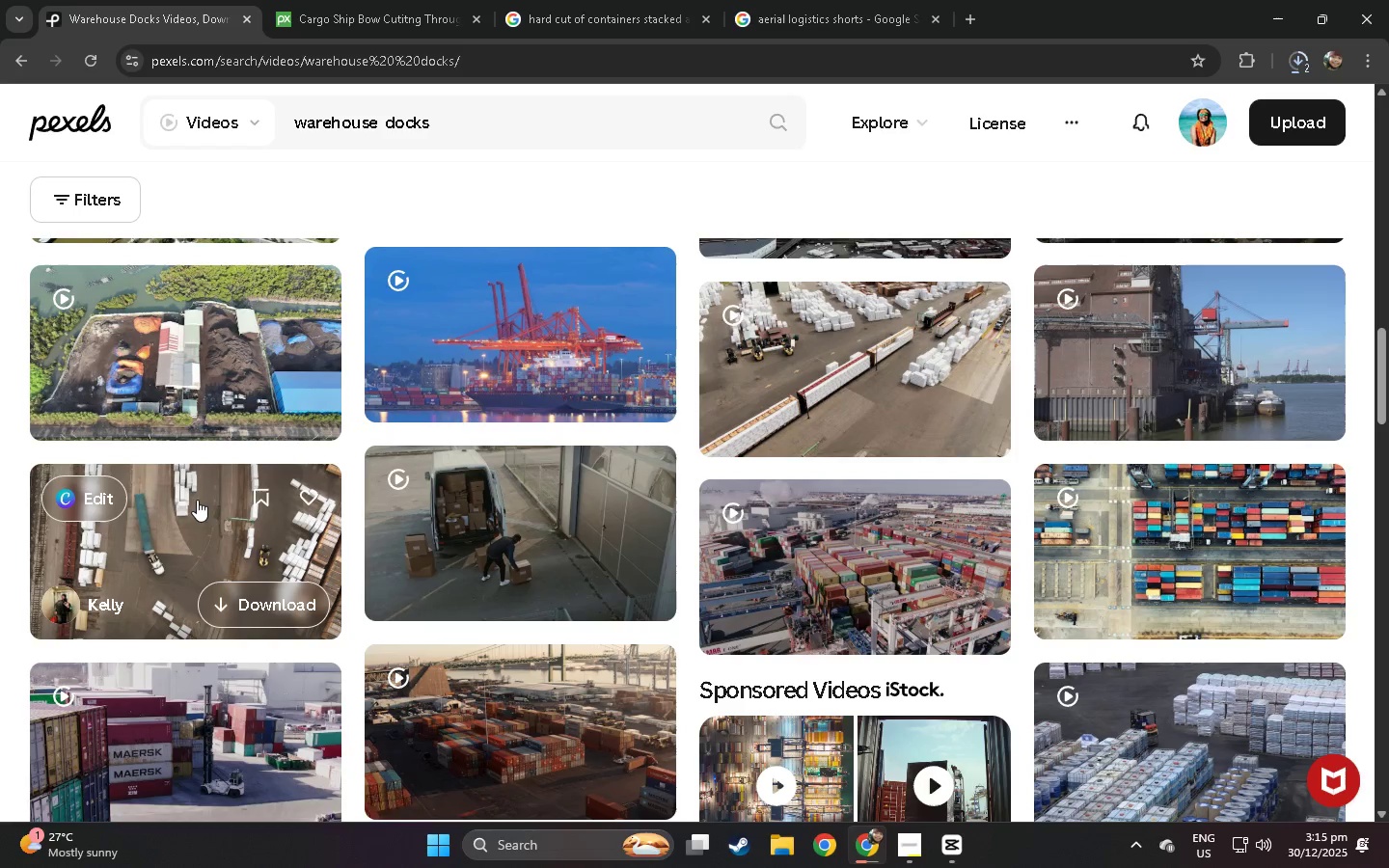 
left_click([197, 500])
 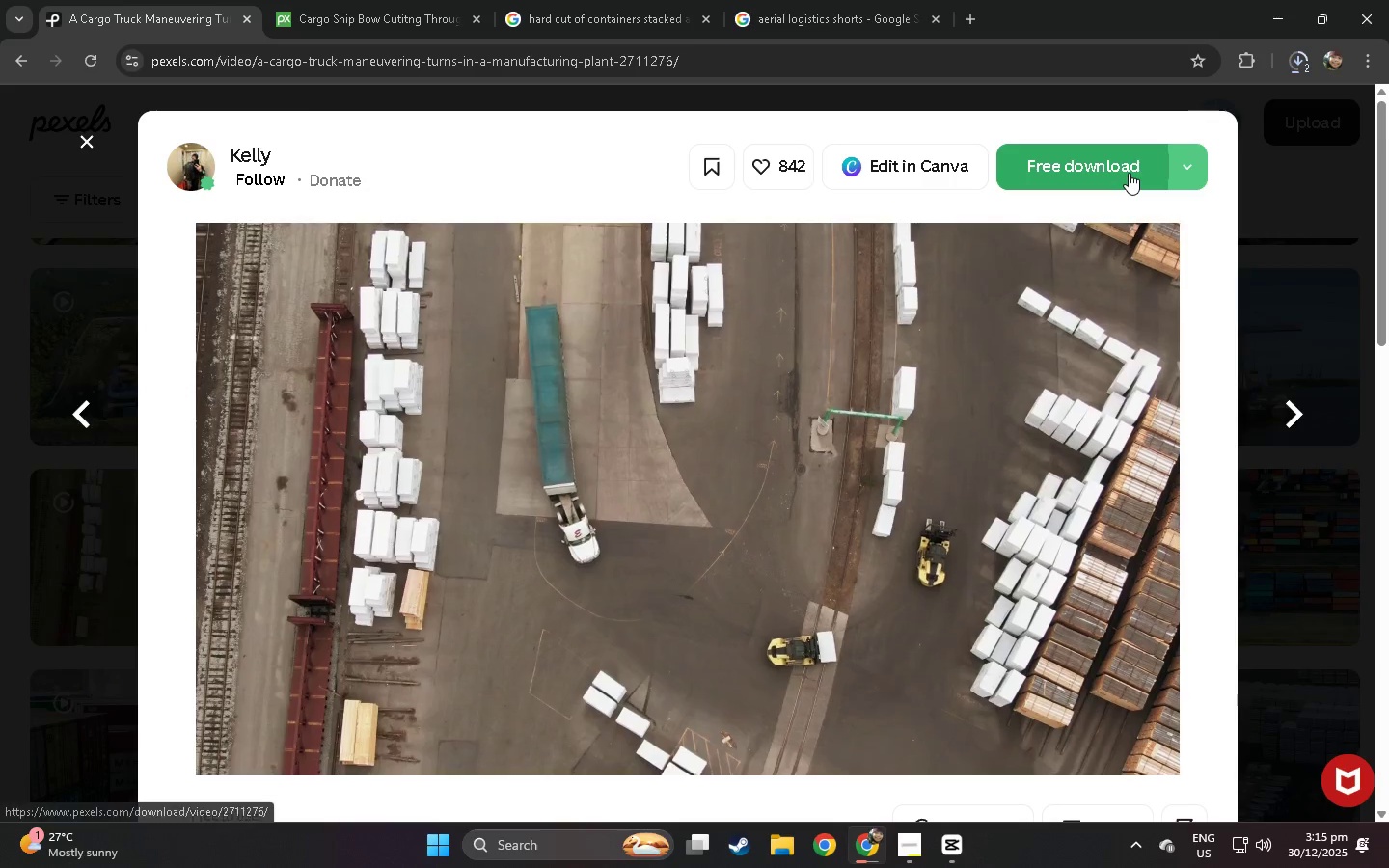 
left_click([1129, 173])
 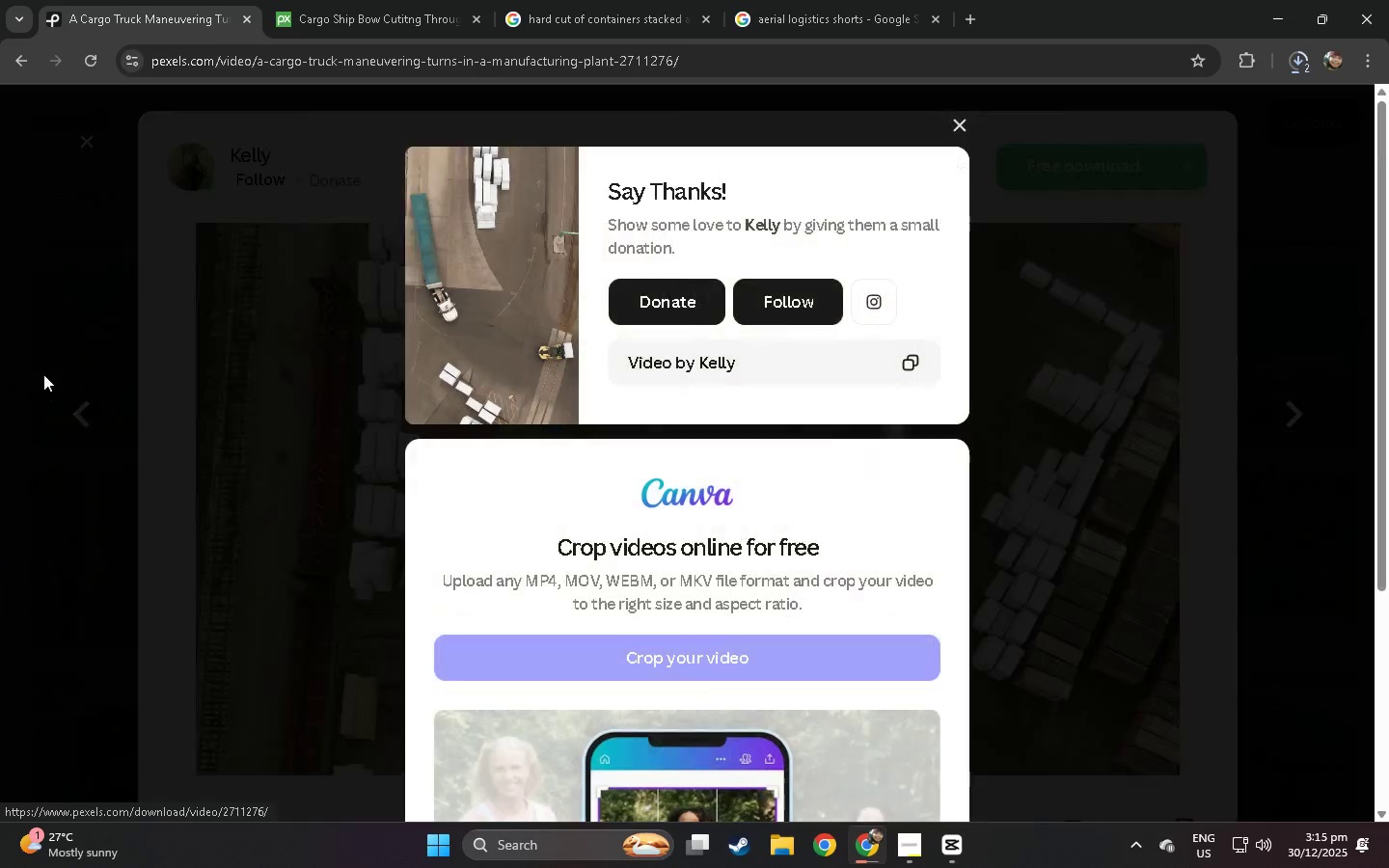 
left_click([0, 400])
 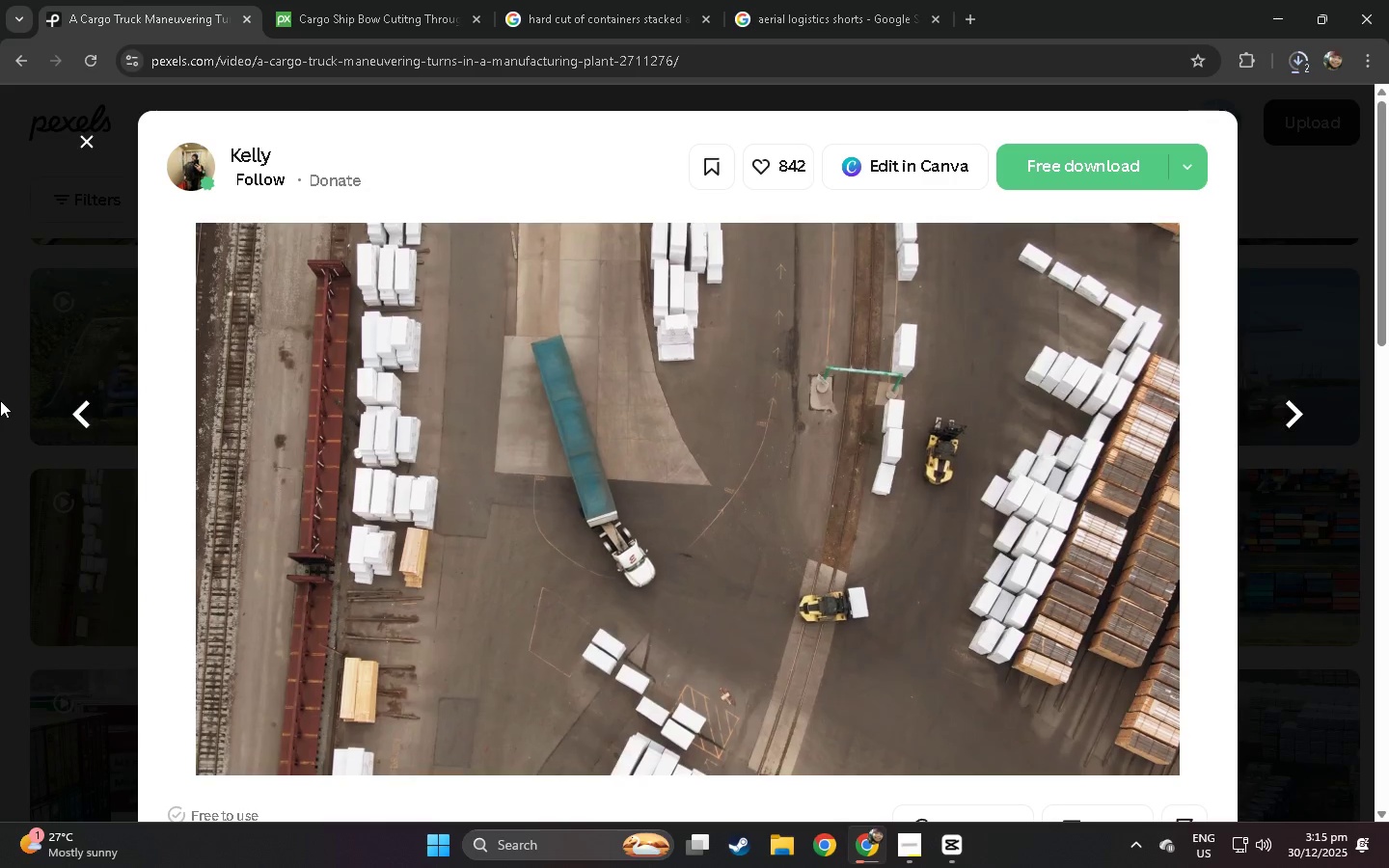 
left_click([0, 400])
 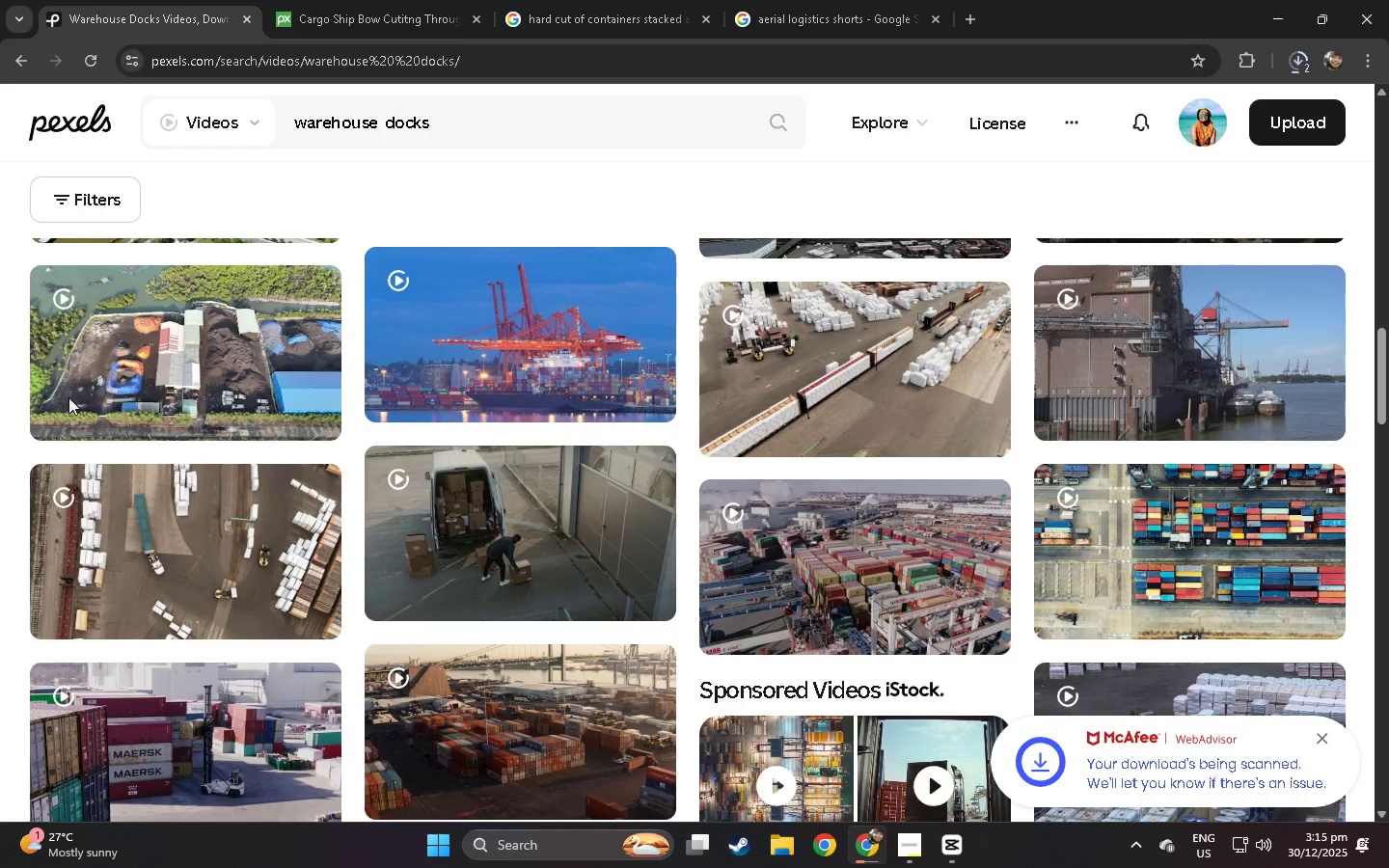 
scroll: coordinate [530, 398], scroll_direction: down, amount: 5.0
 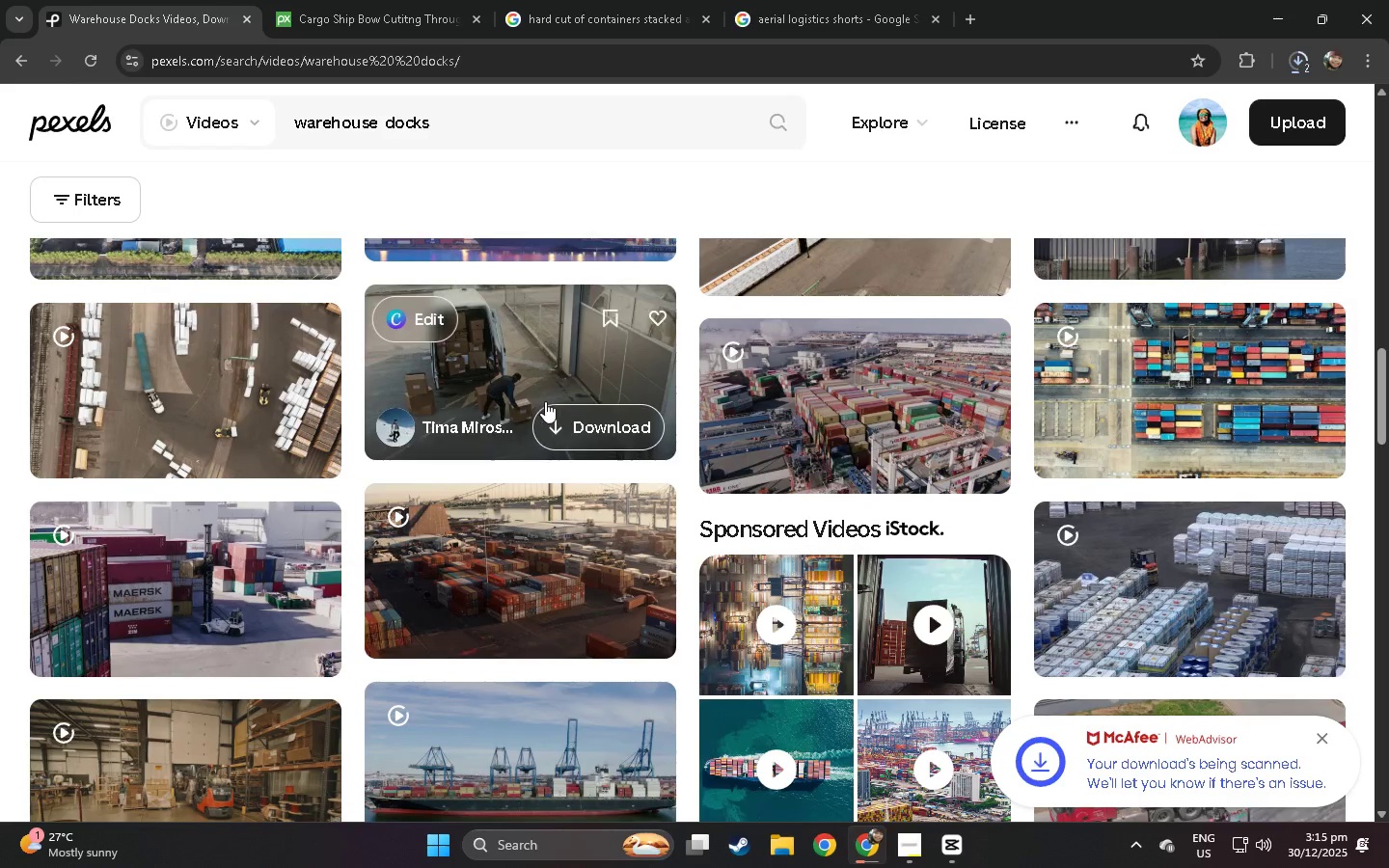 
mouse_move([521, 404])
 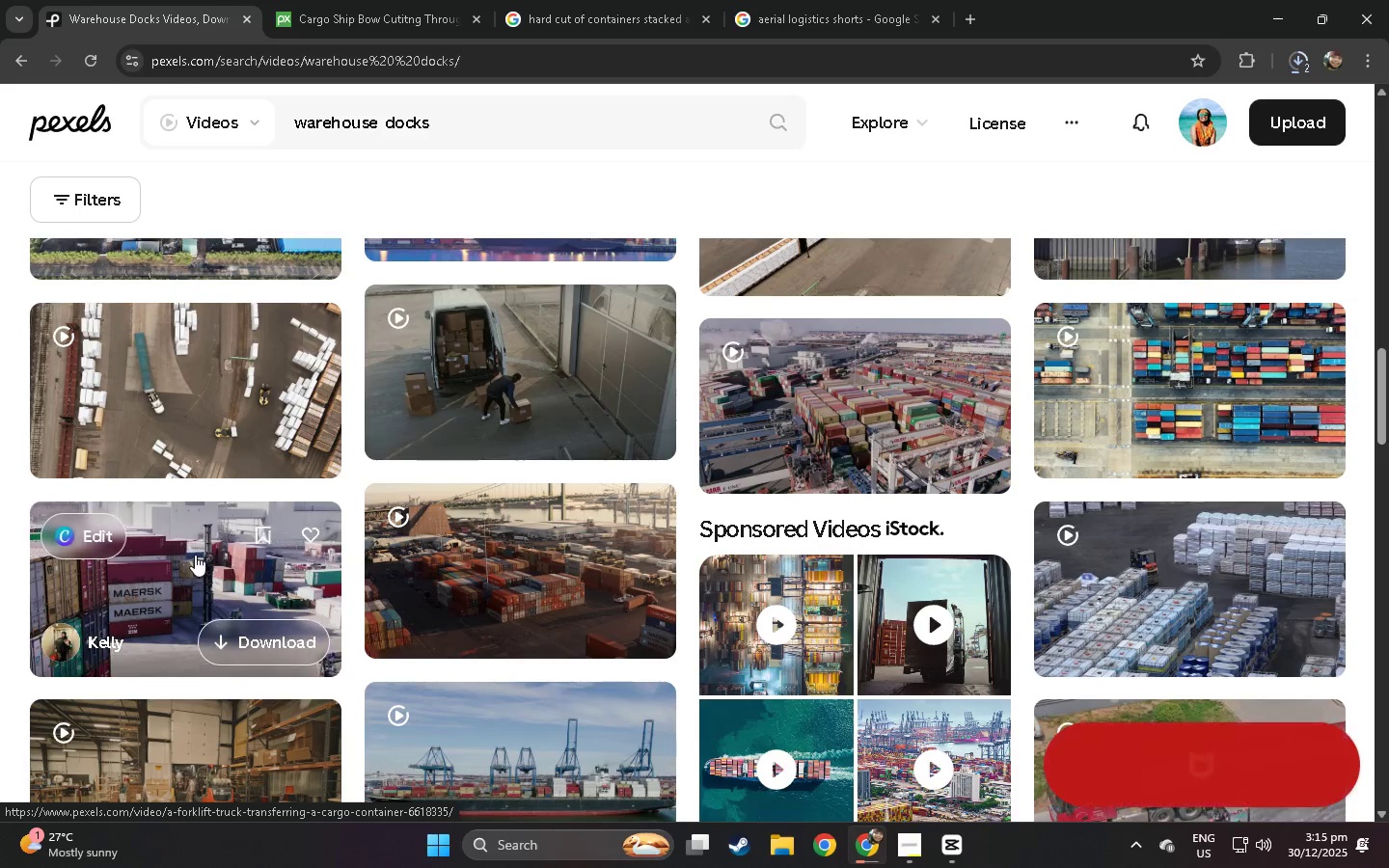 
left_click([195, 556])
 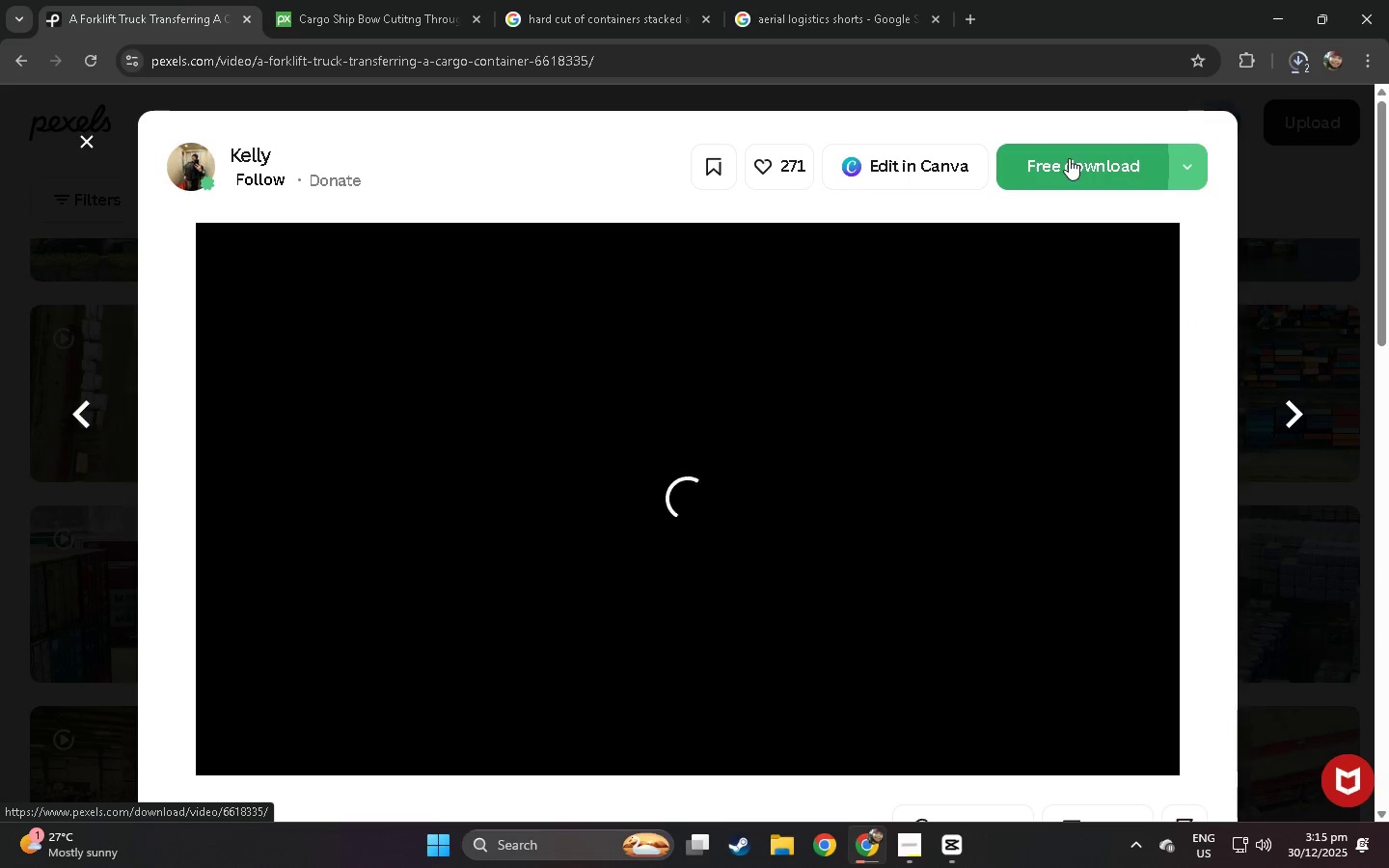 
left_click([1070, 158])
 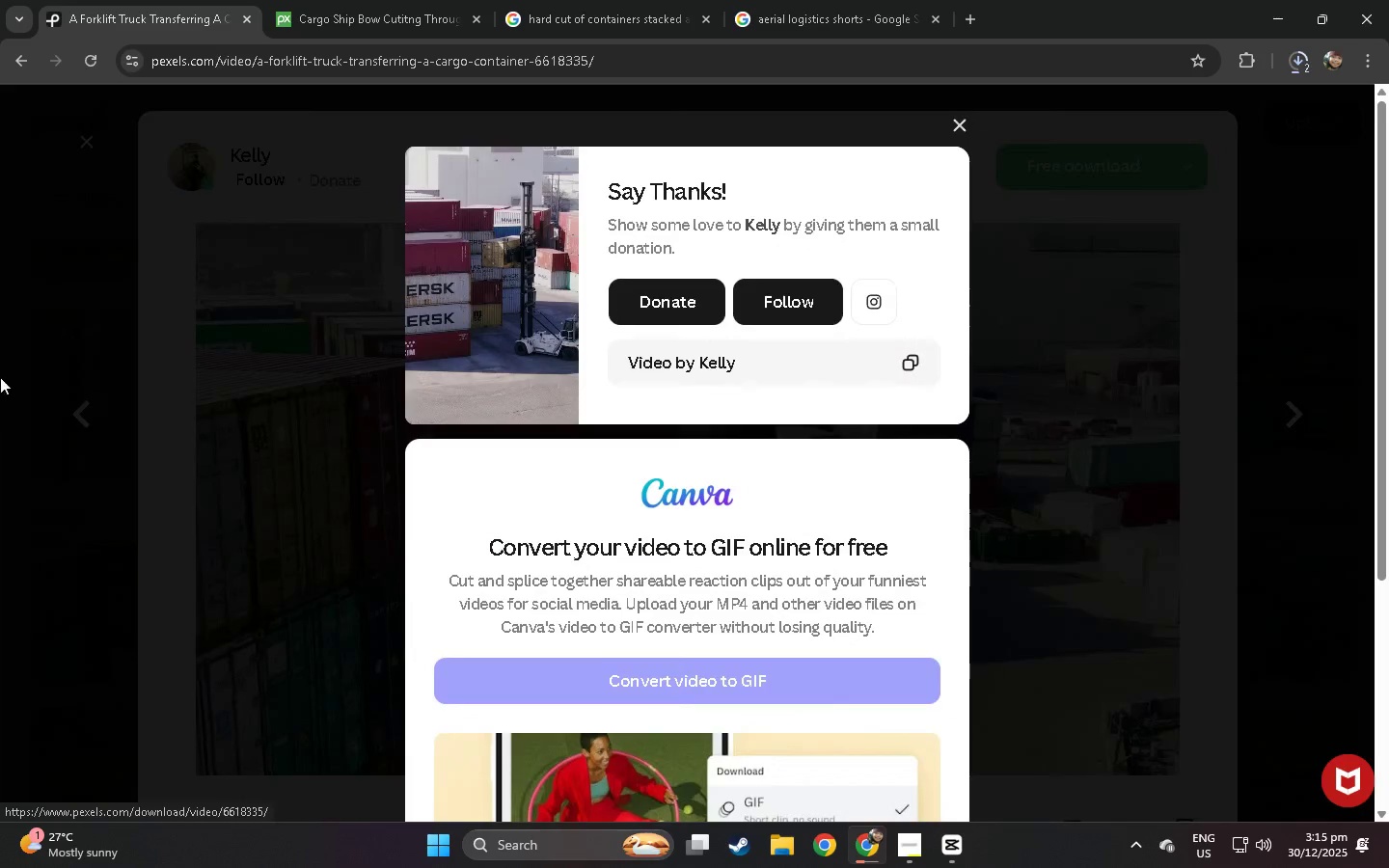 
left_click([0, 381])
 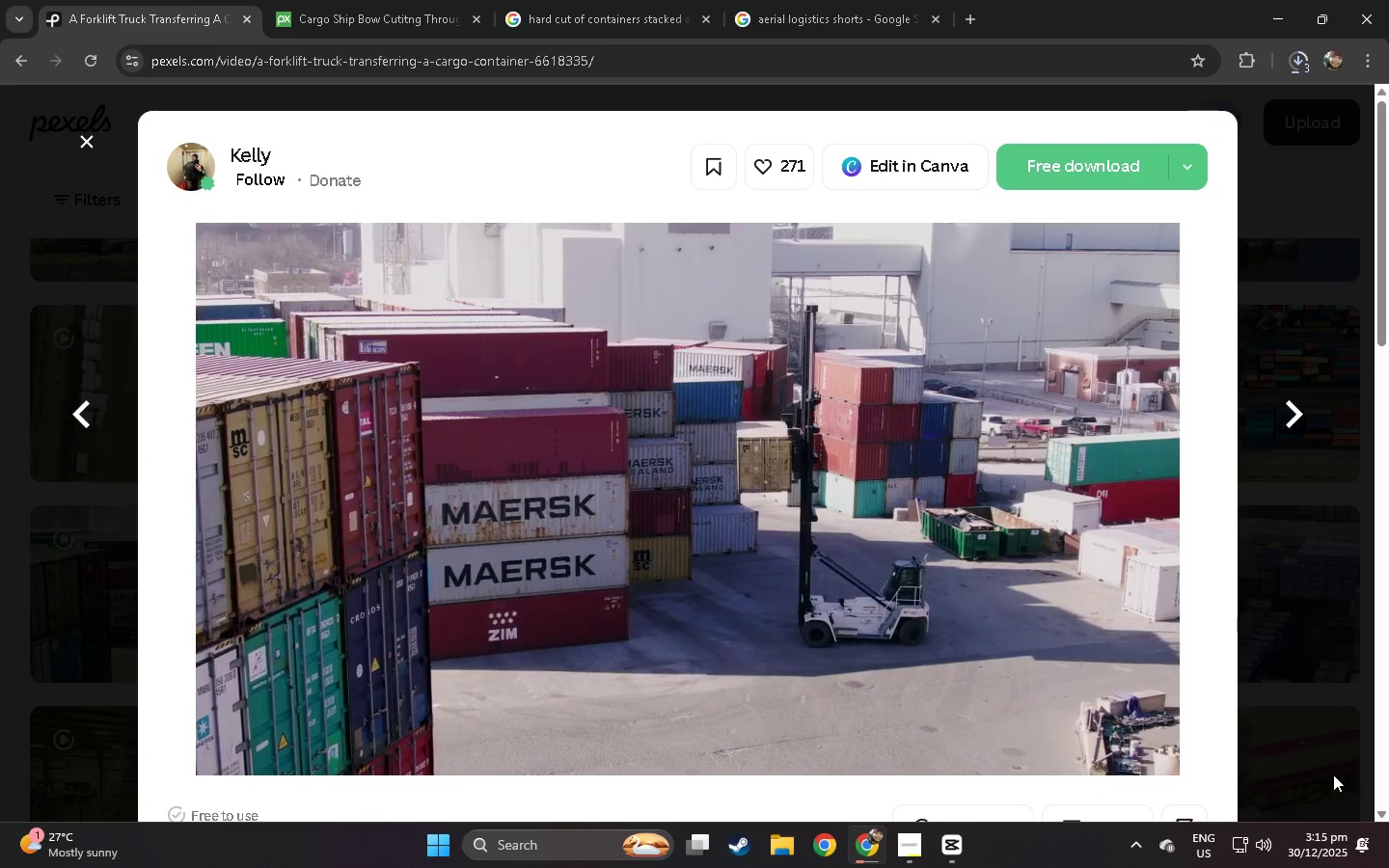 
left_click([0, 512])
 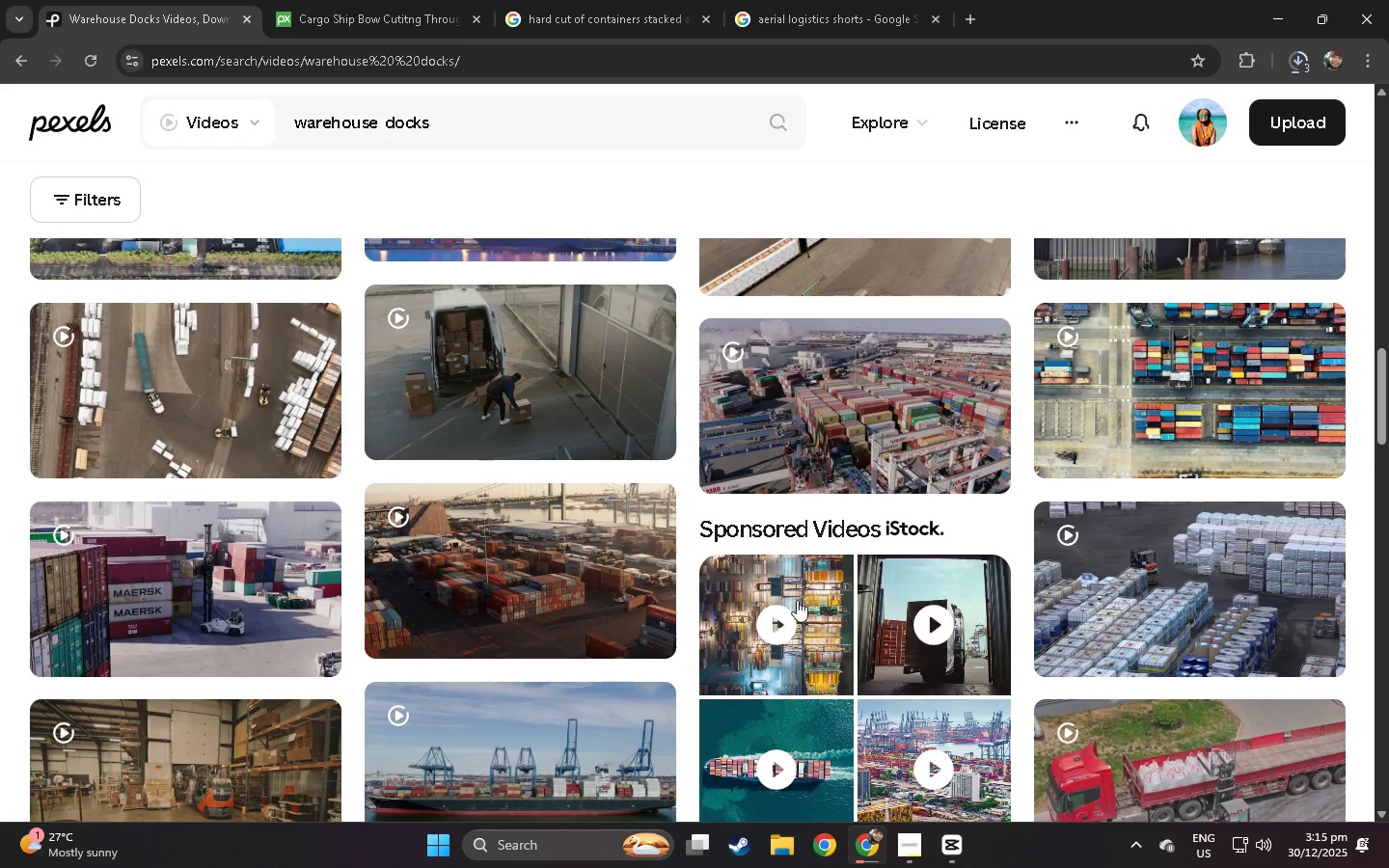 
scroll: coordinate [577, 523], scroll_direction: down, amount: 6.0
 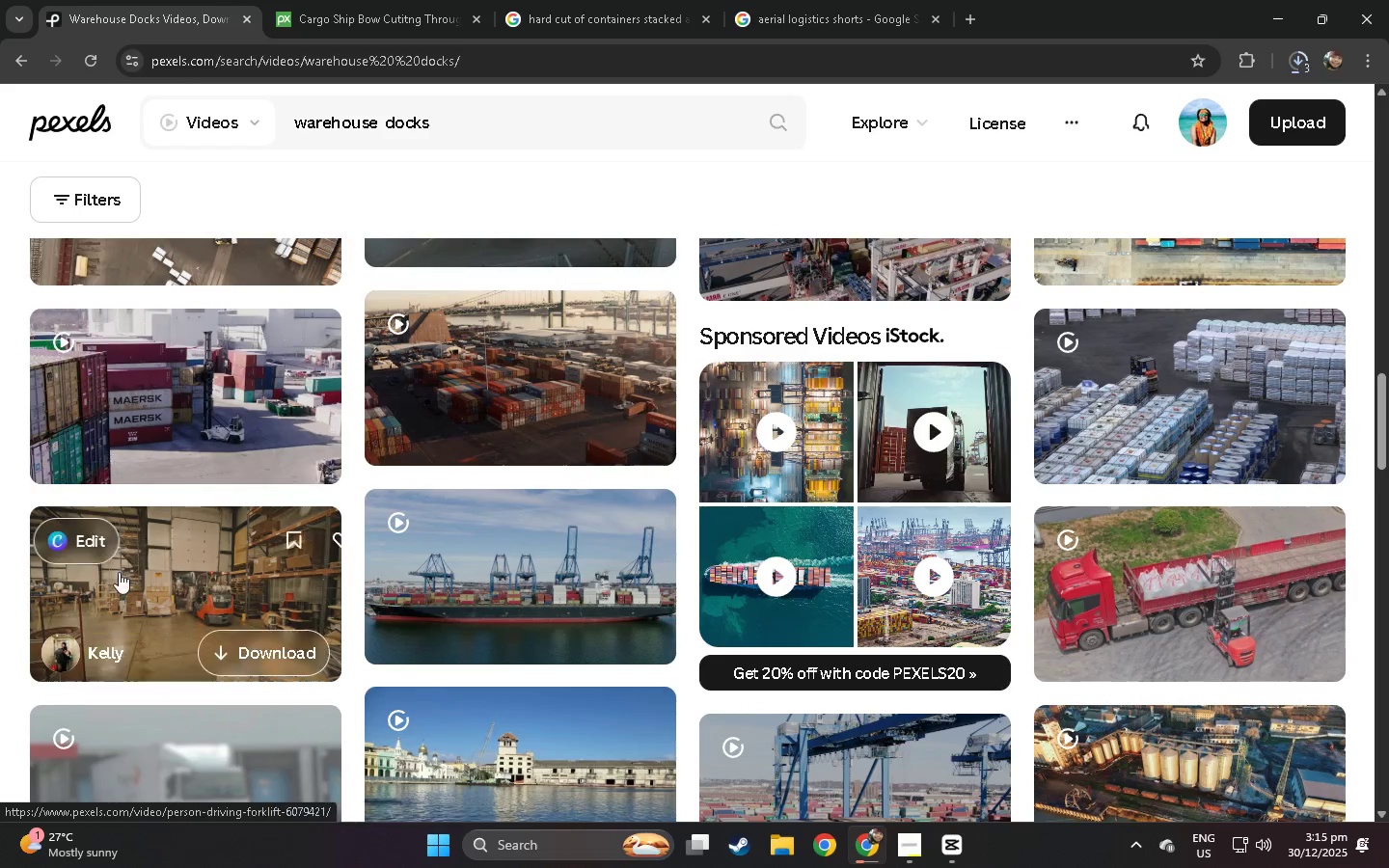 
left_click([182, 575])
 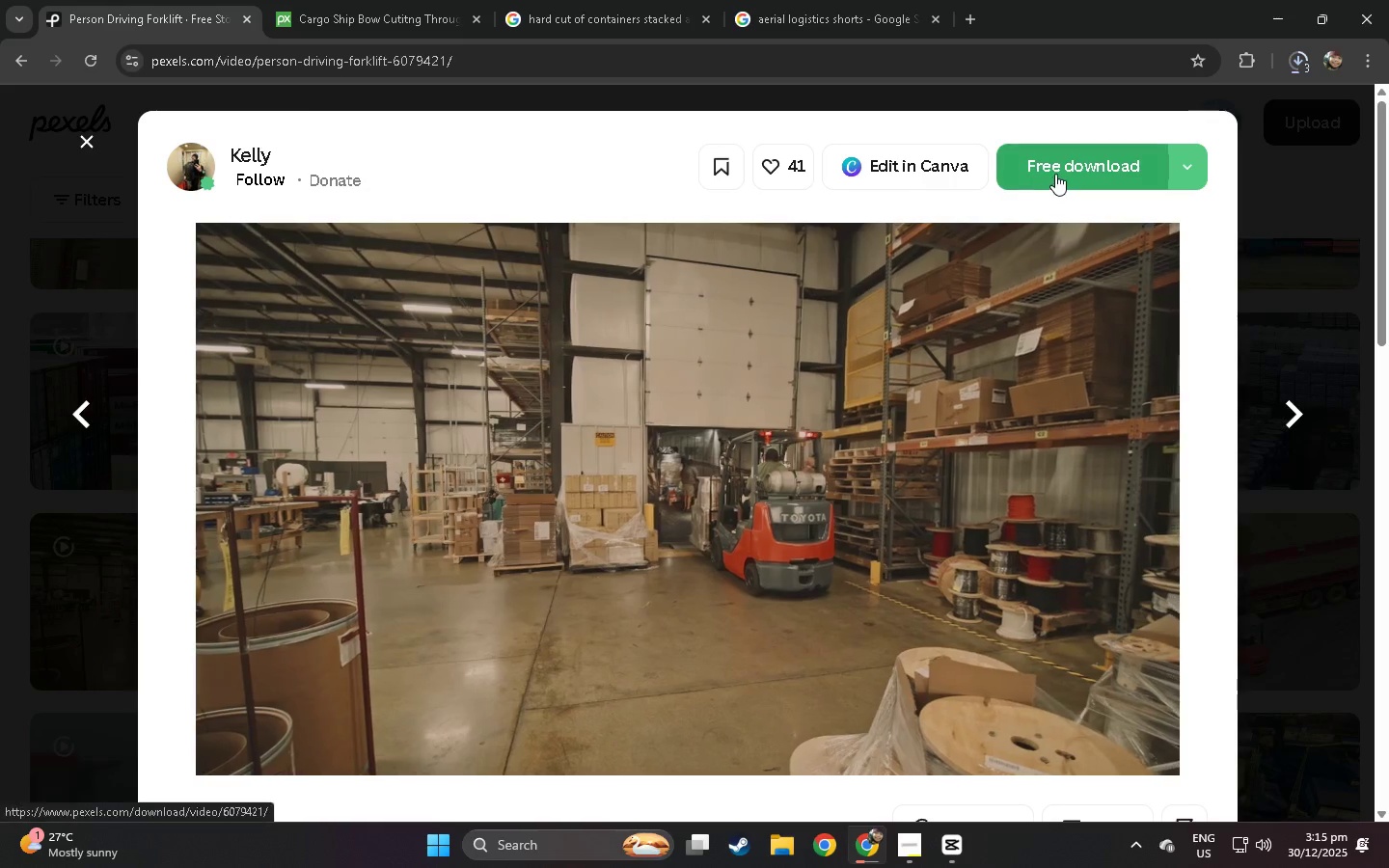 
left_click([1056, 173])
 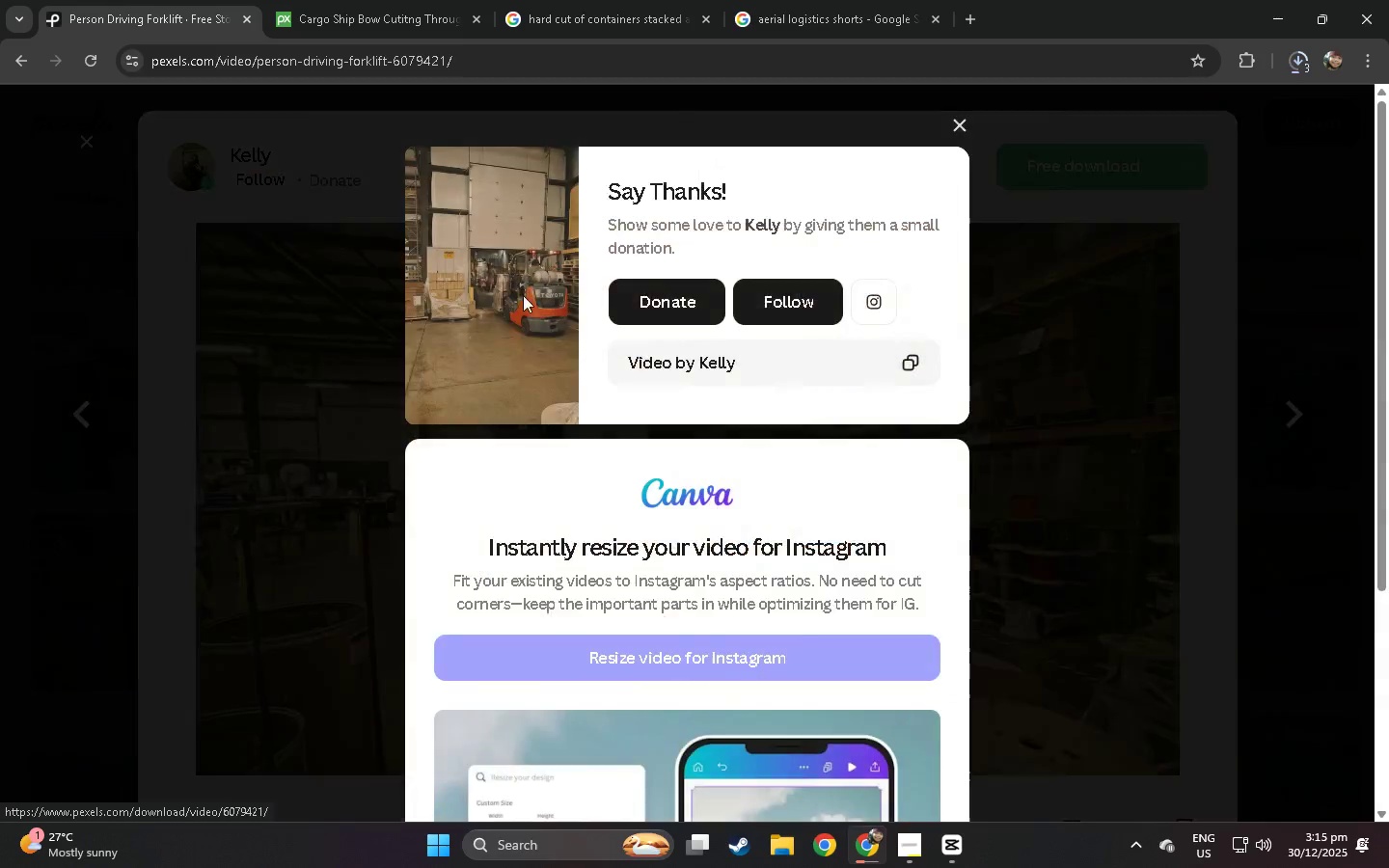 
left_click([30, 400])
 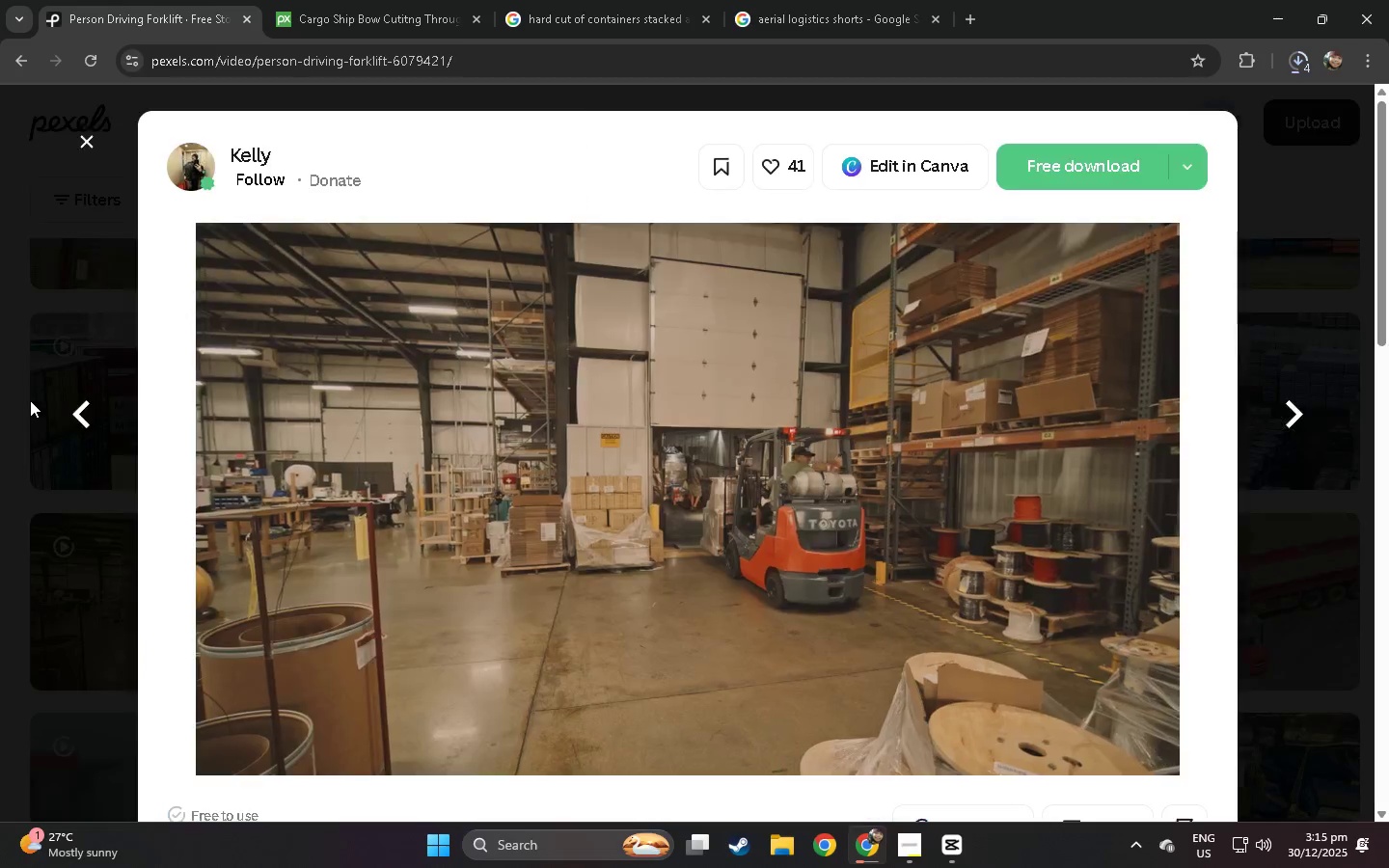 
left_click([30, 400])
 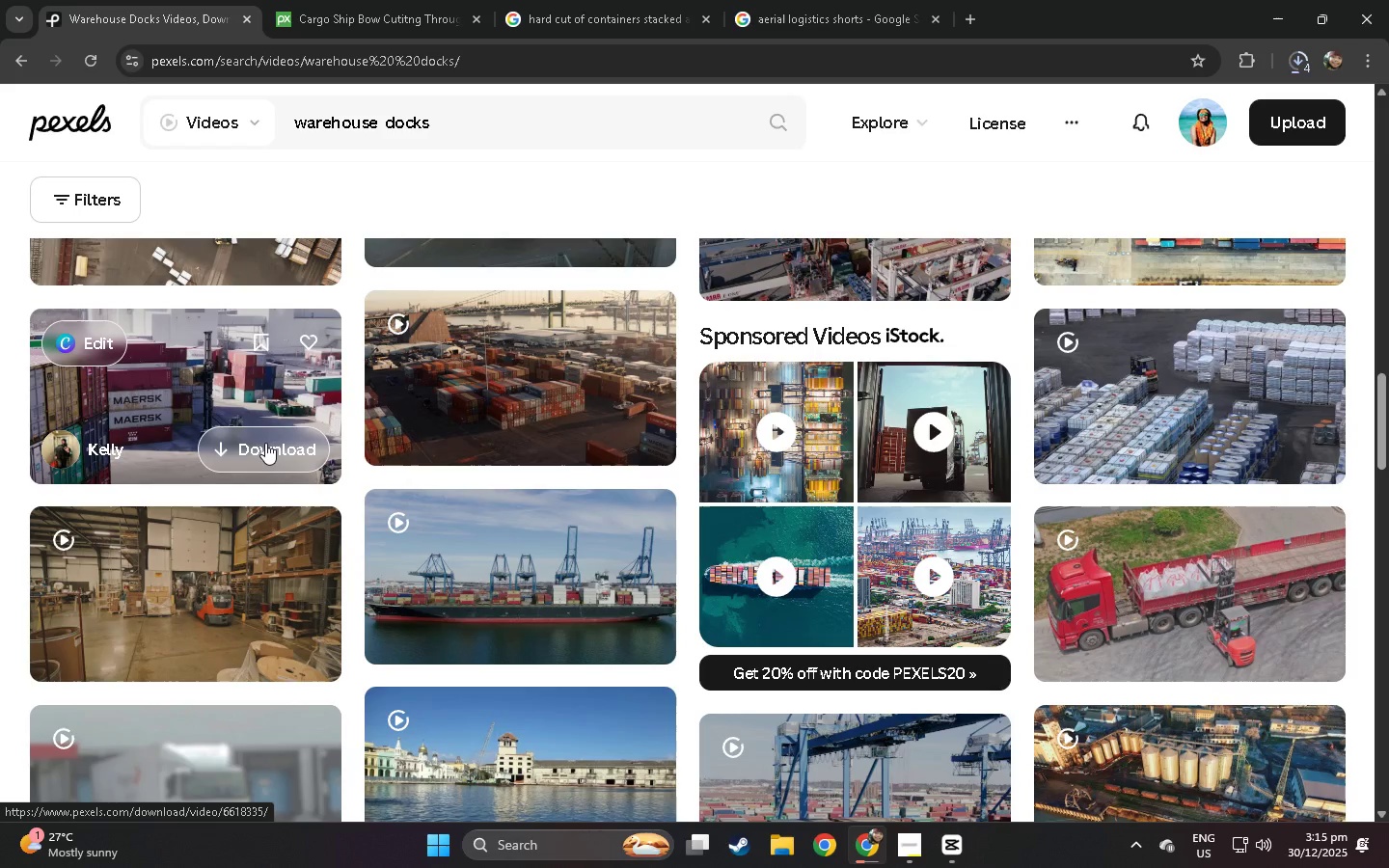 
scroll: coordinate [265, 443], scroll_direction: down, amount: 2.0
 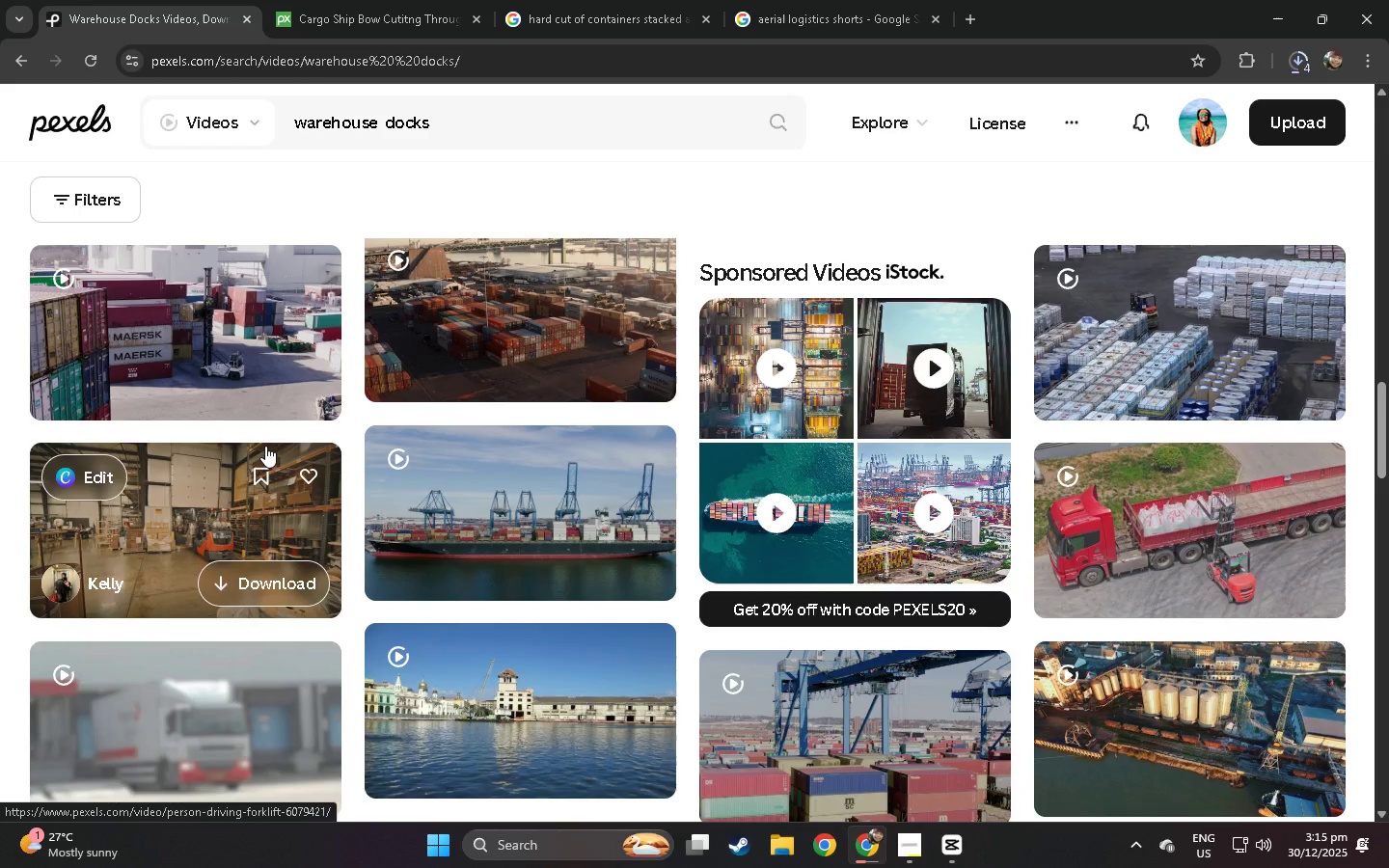 
wait(6.78)
 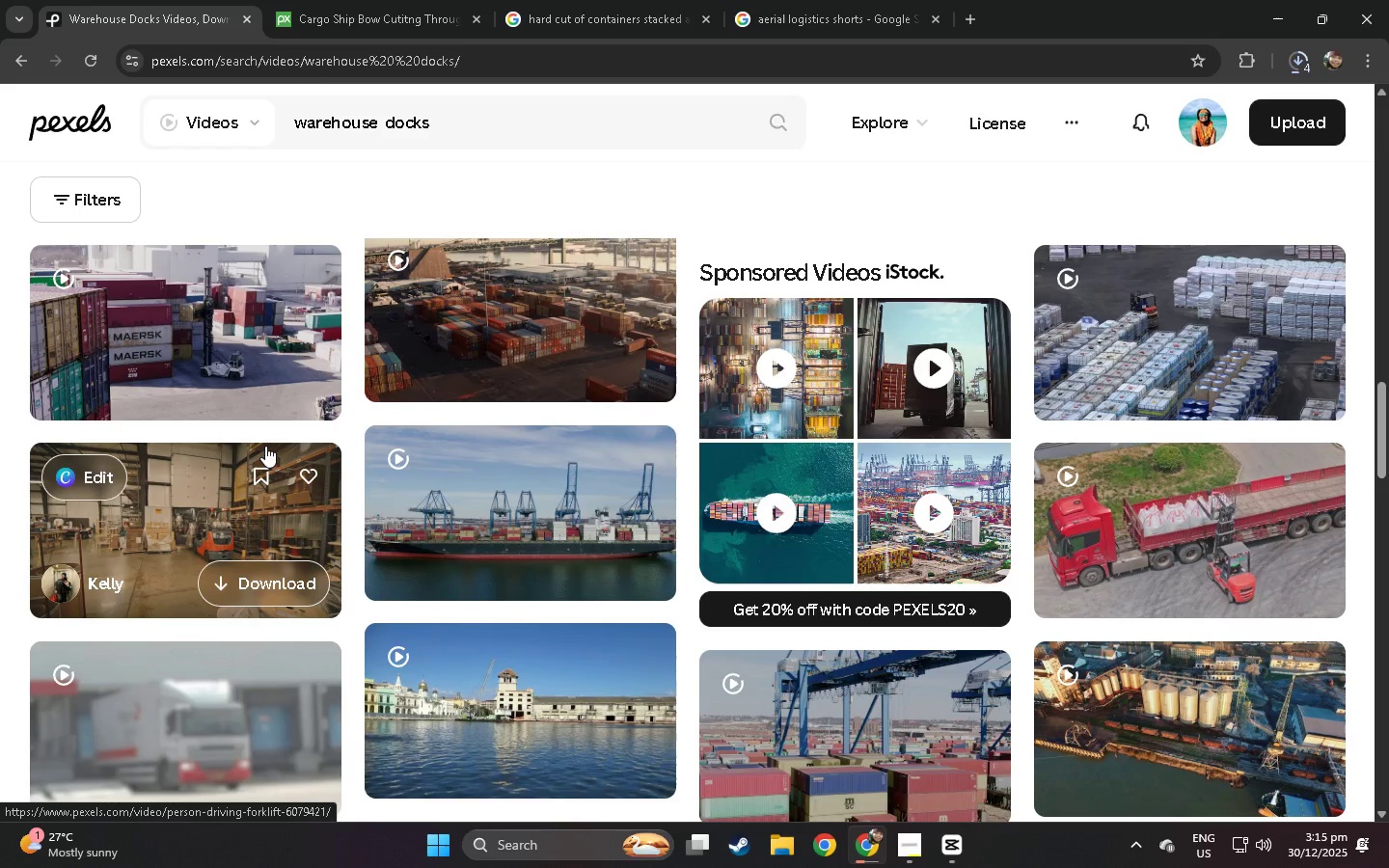 
left_click_drag(start_coordinate=[462, 130], to_coordinate=[290, 145])
 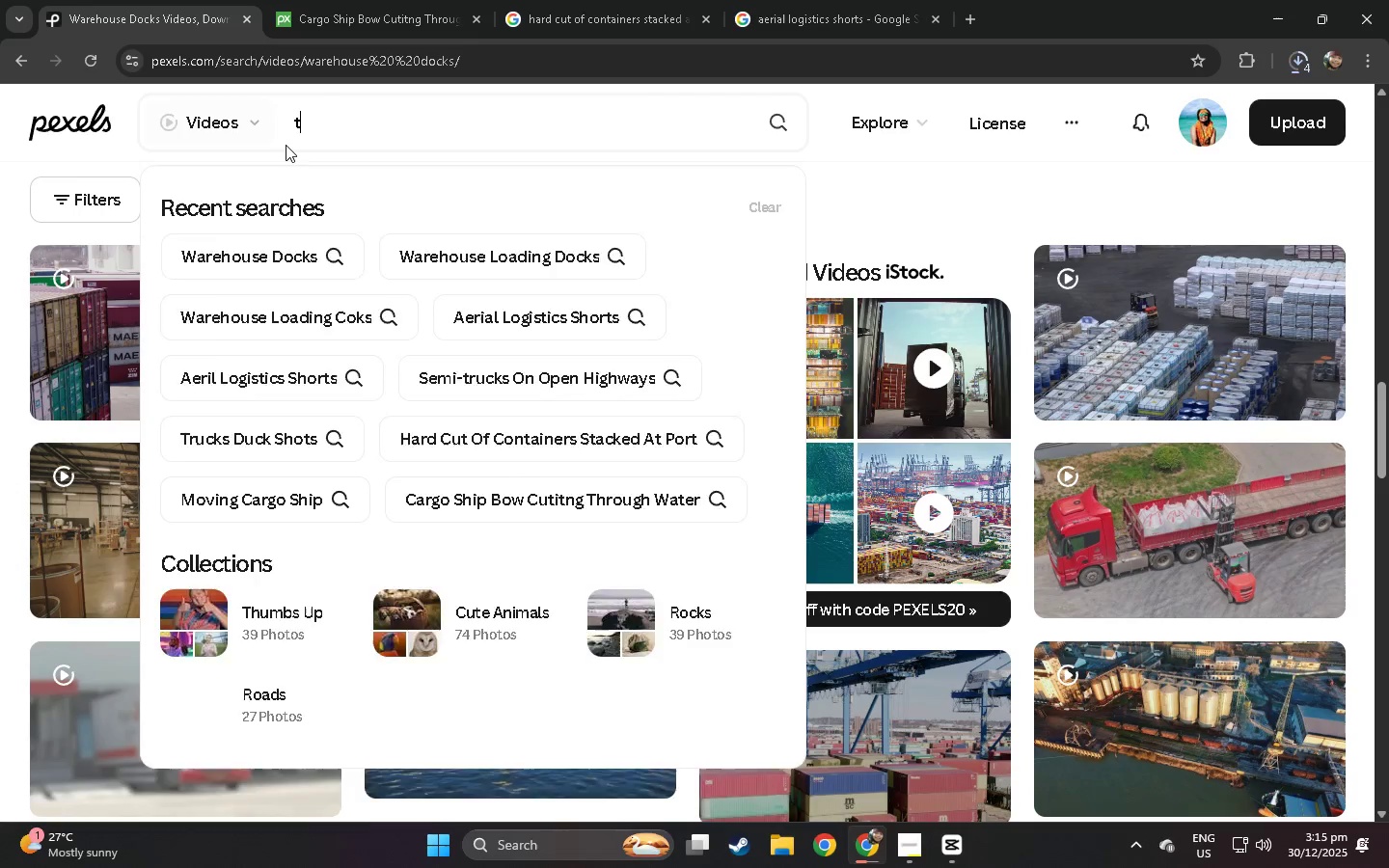 
type(tires rolling)
 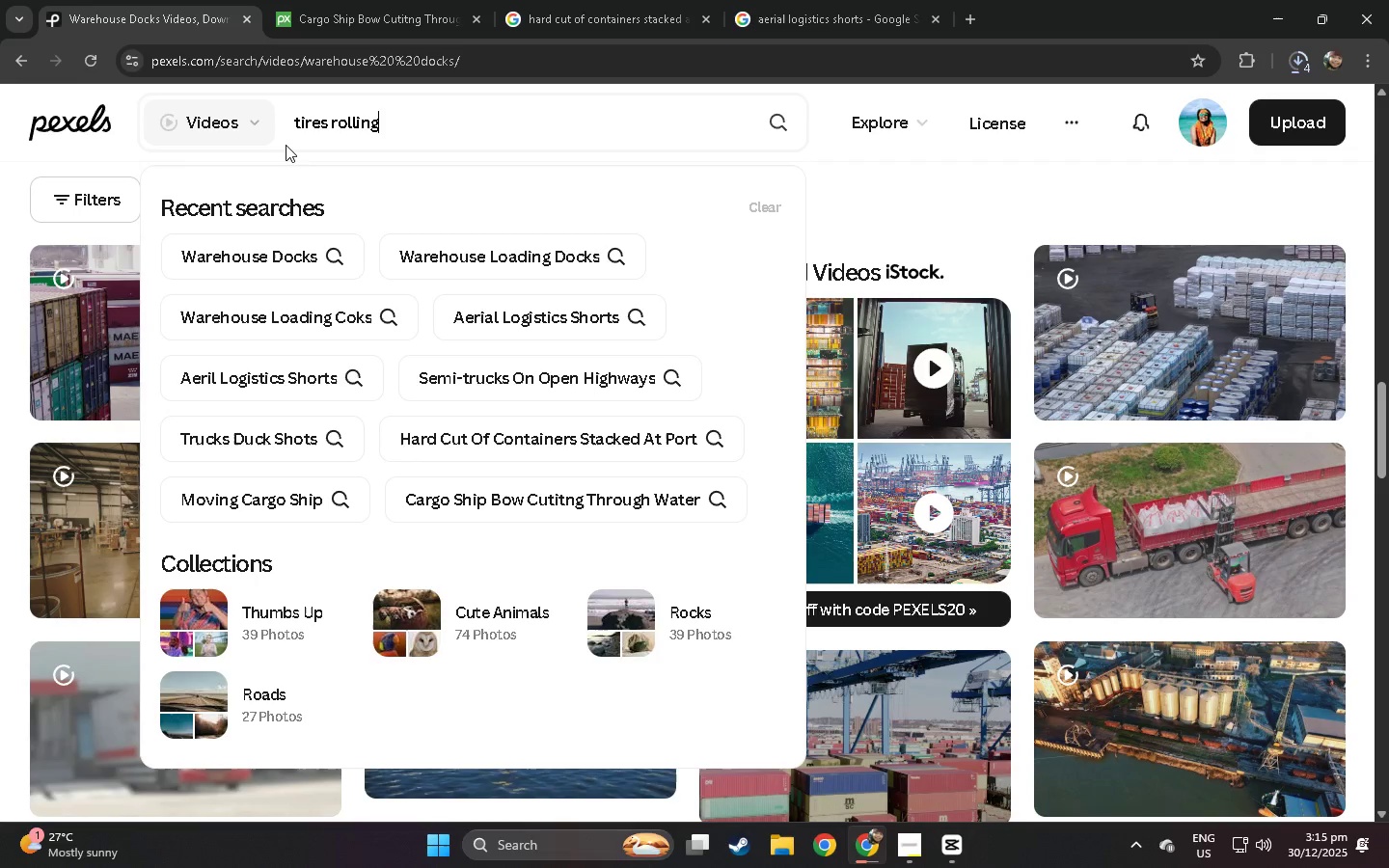 
key(Enter)
 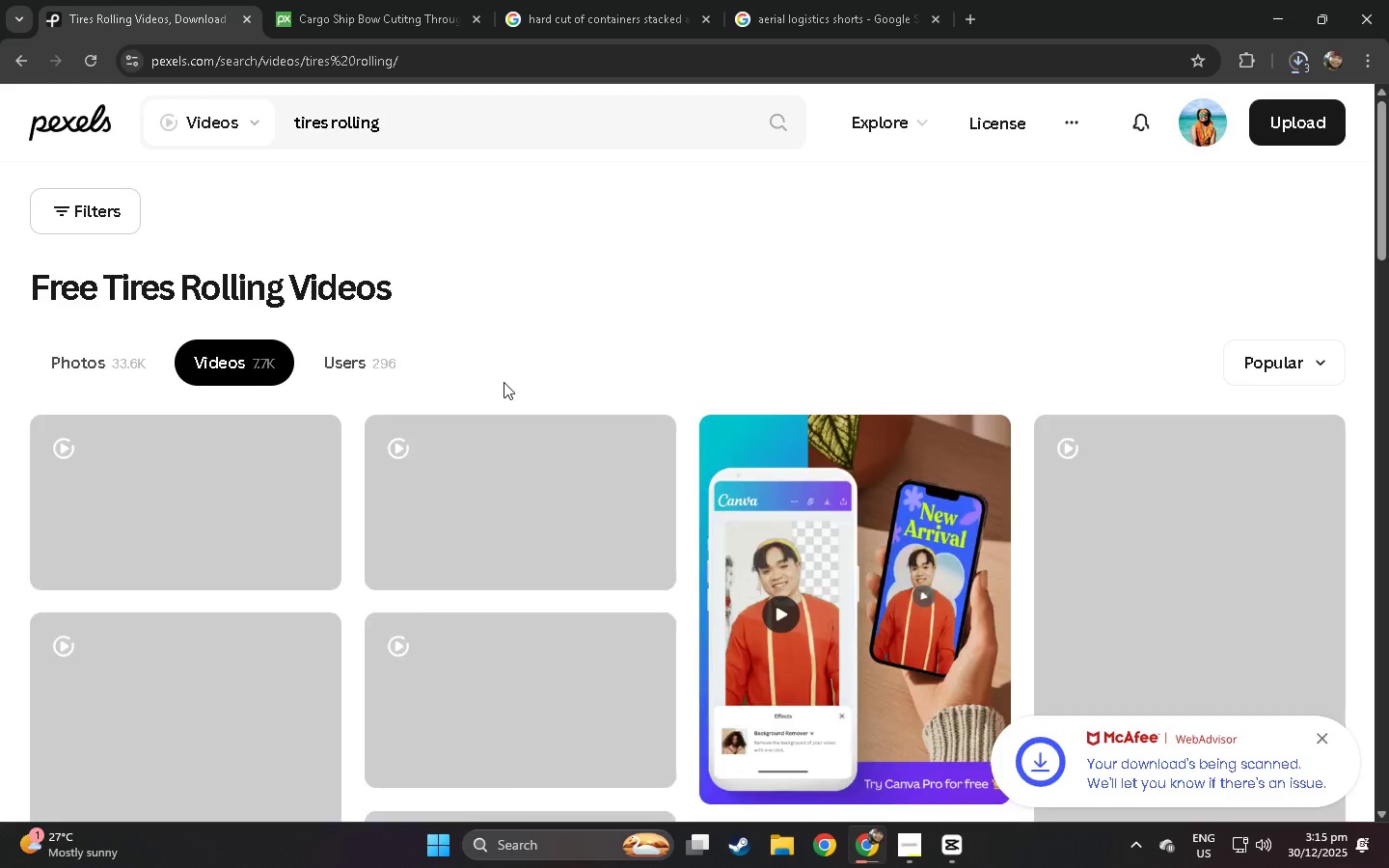 
left_click([0, 431])
 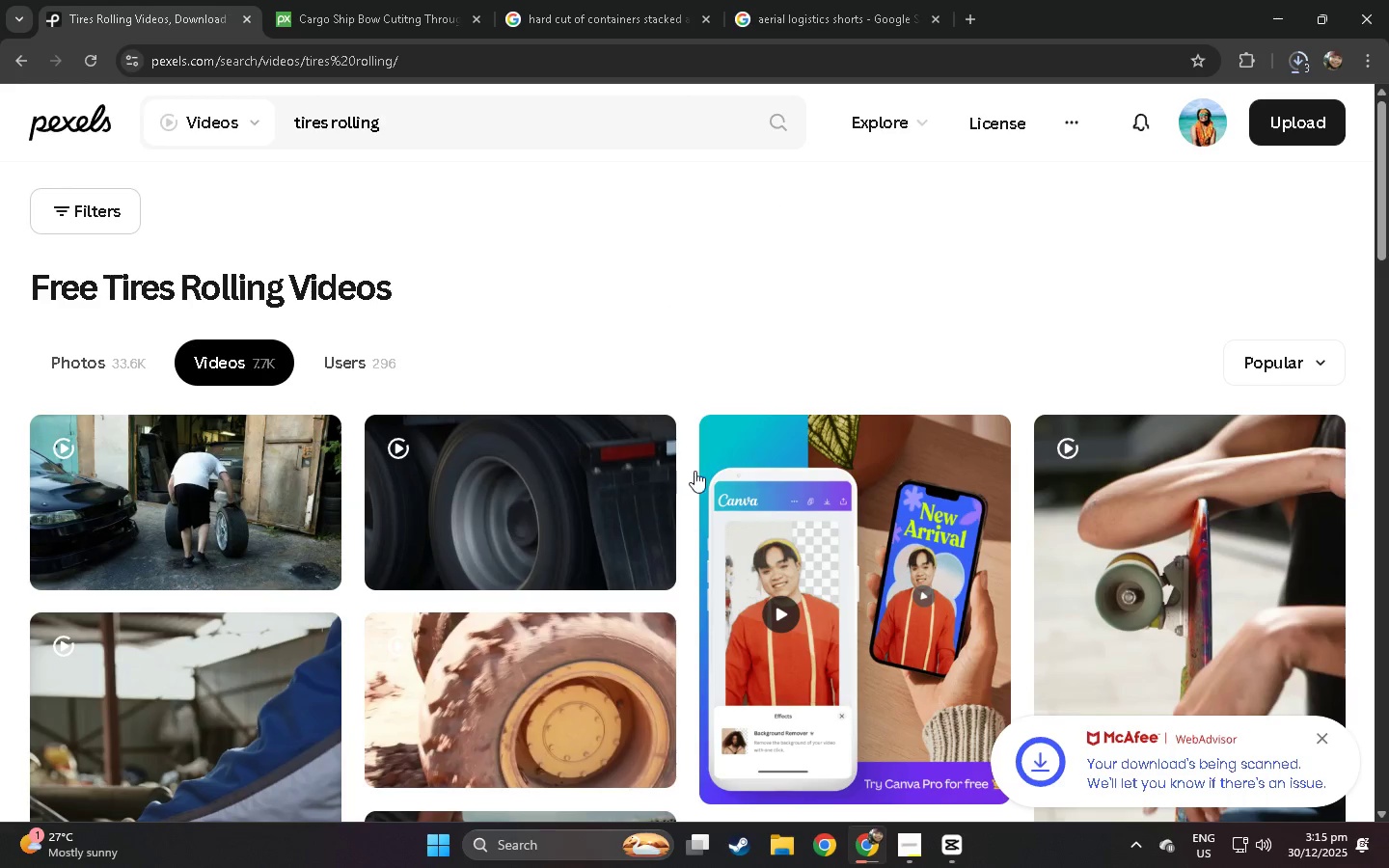 
left_click([559, 492])
 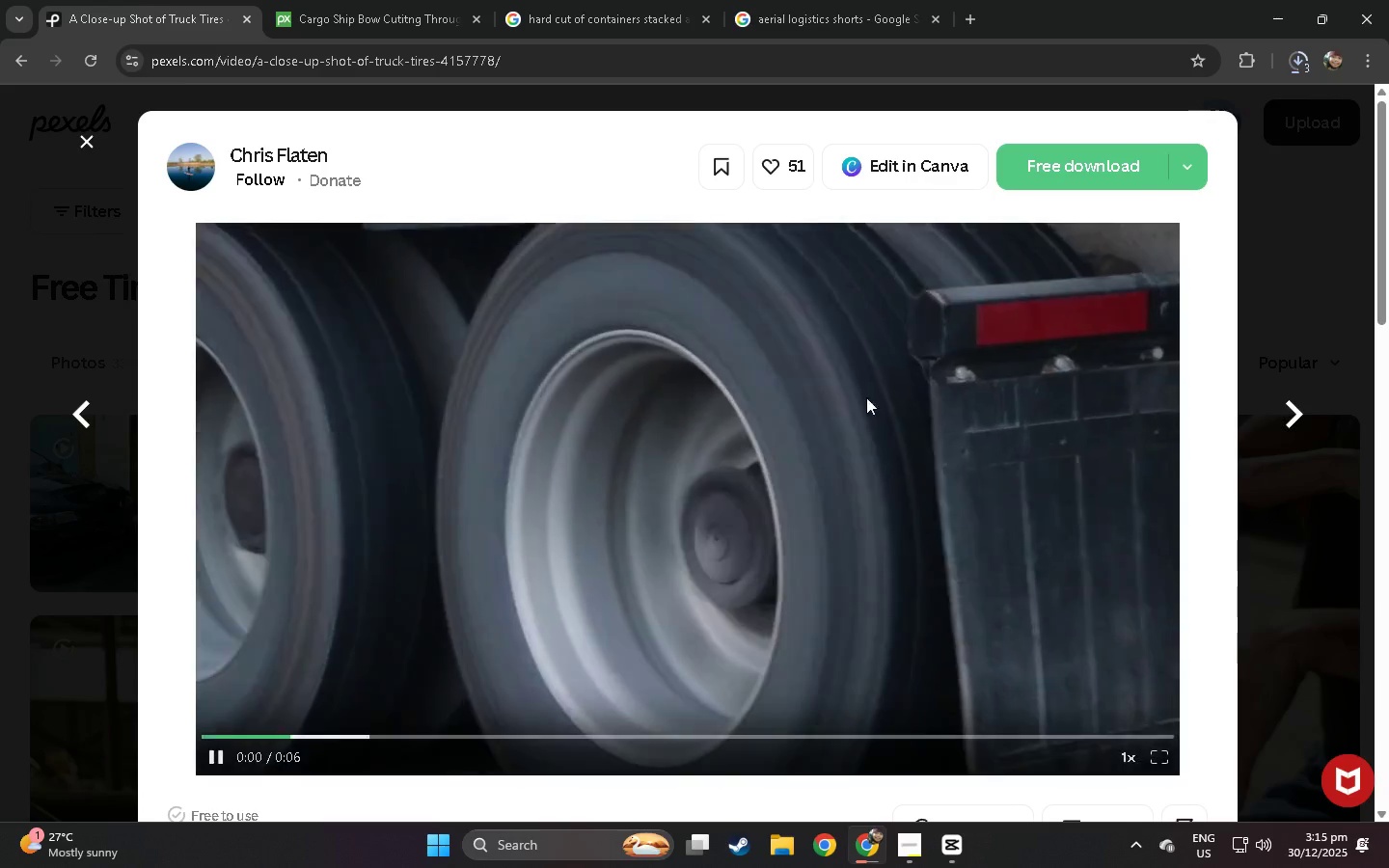 
left_click([1078, 178])
 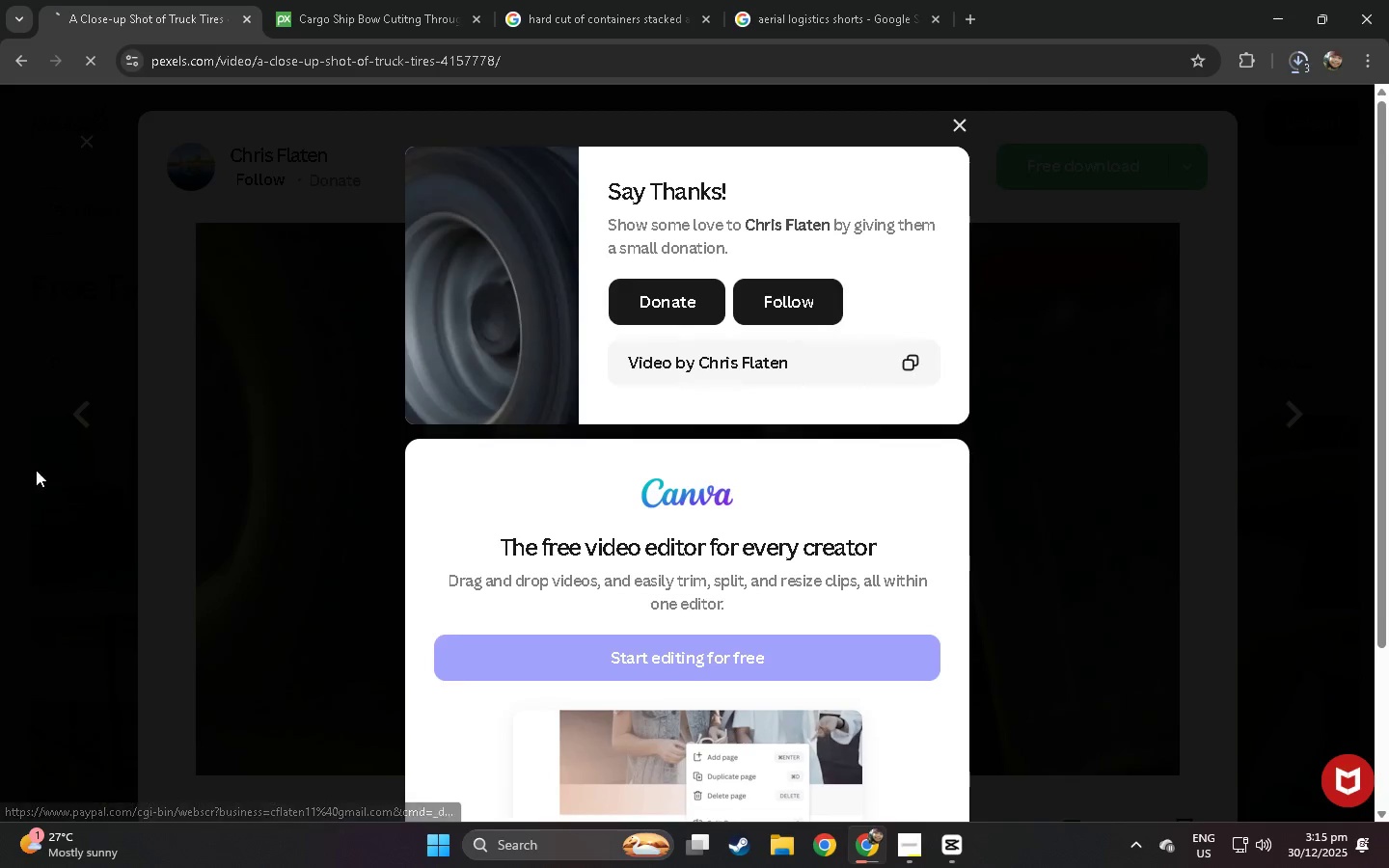 
left_click([0, 482])
 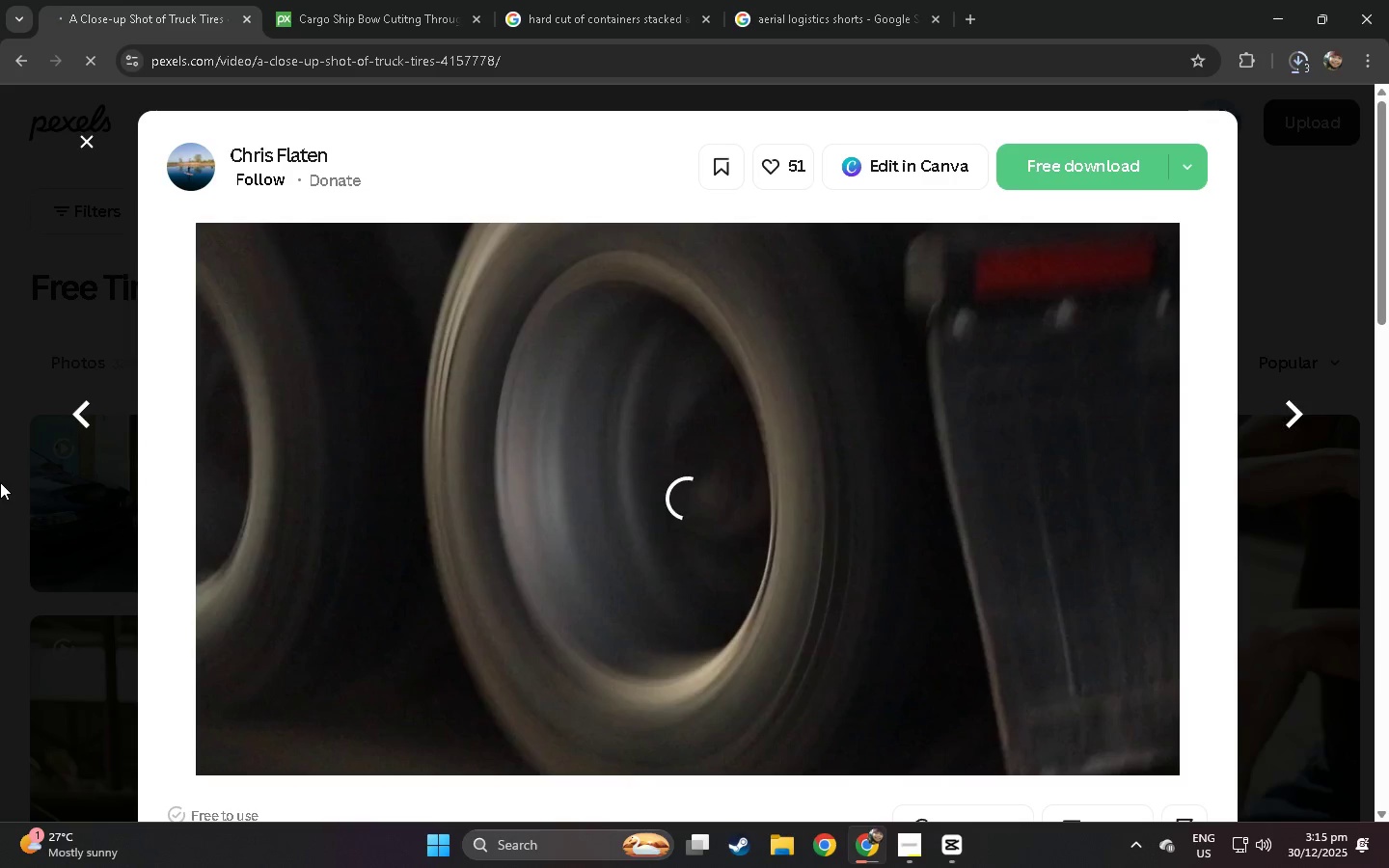 
left_click([0, 482])
 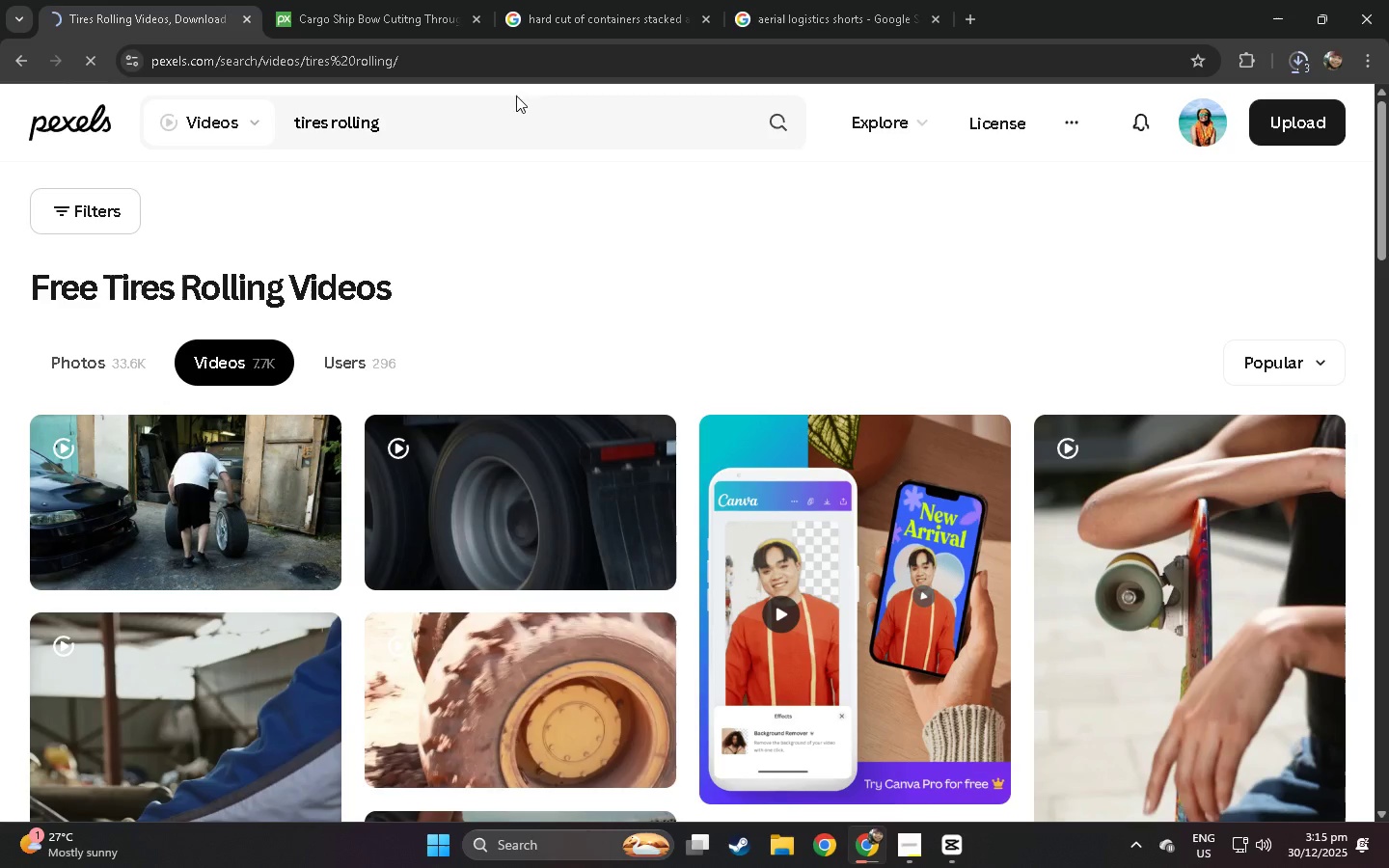 
left_click_drag(start_coordinate=[487, 122], to_coordinate=[196, 150])
 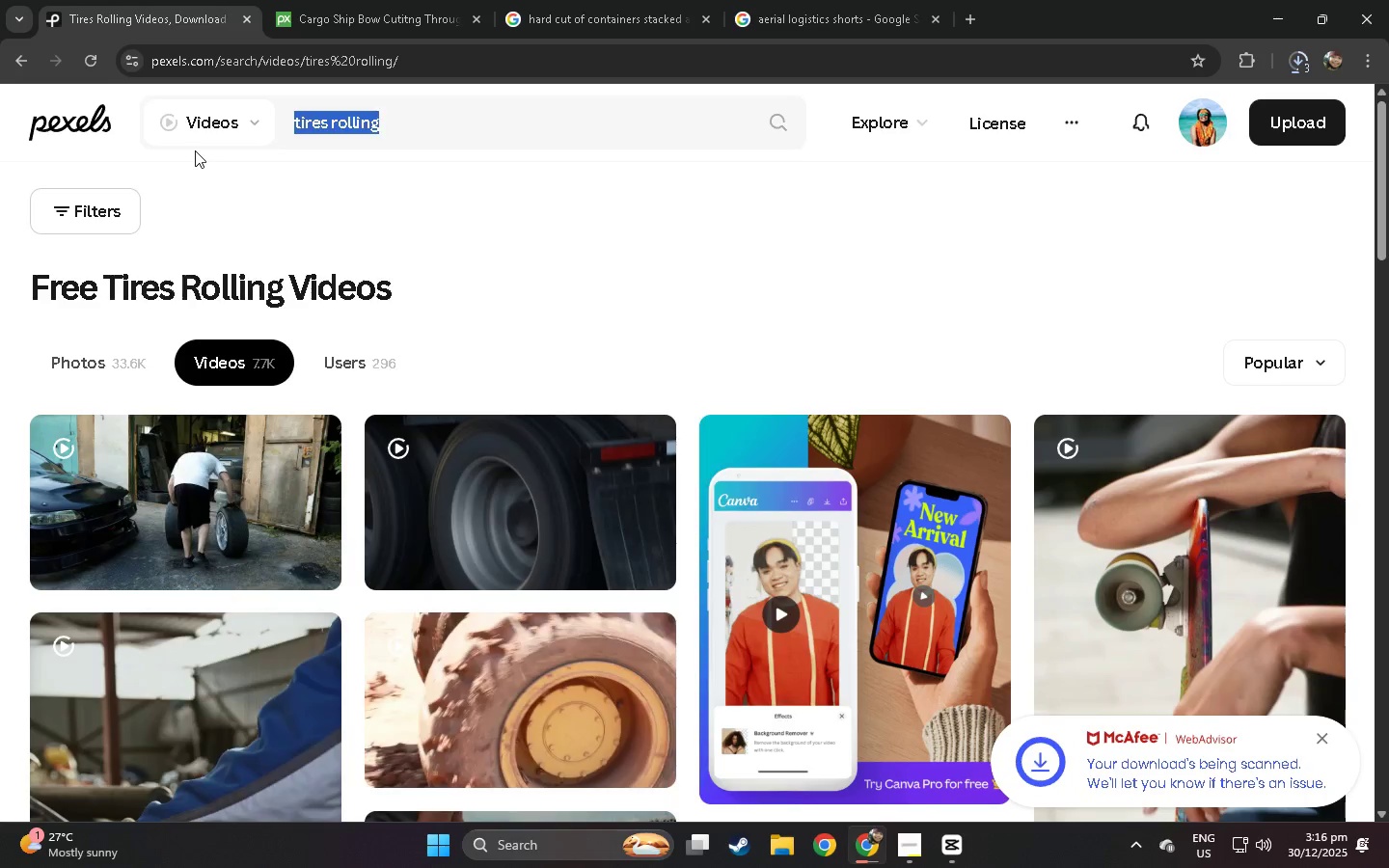 
type(conmt)
key(Backspace)
key(Backspace)
type(taioner)
key(Backspace)
key(Backspace)
key(Backspace)
key(Backspace)
type(ner)
key(Backspace)
key(Backspace)
key(Backspace)
type(ner )
 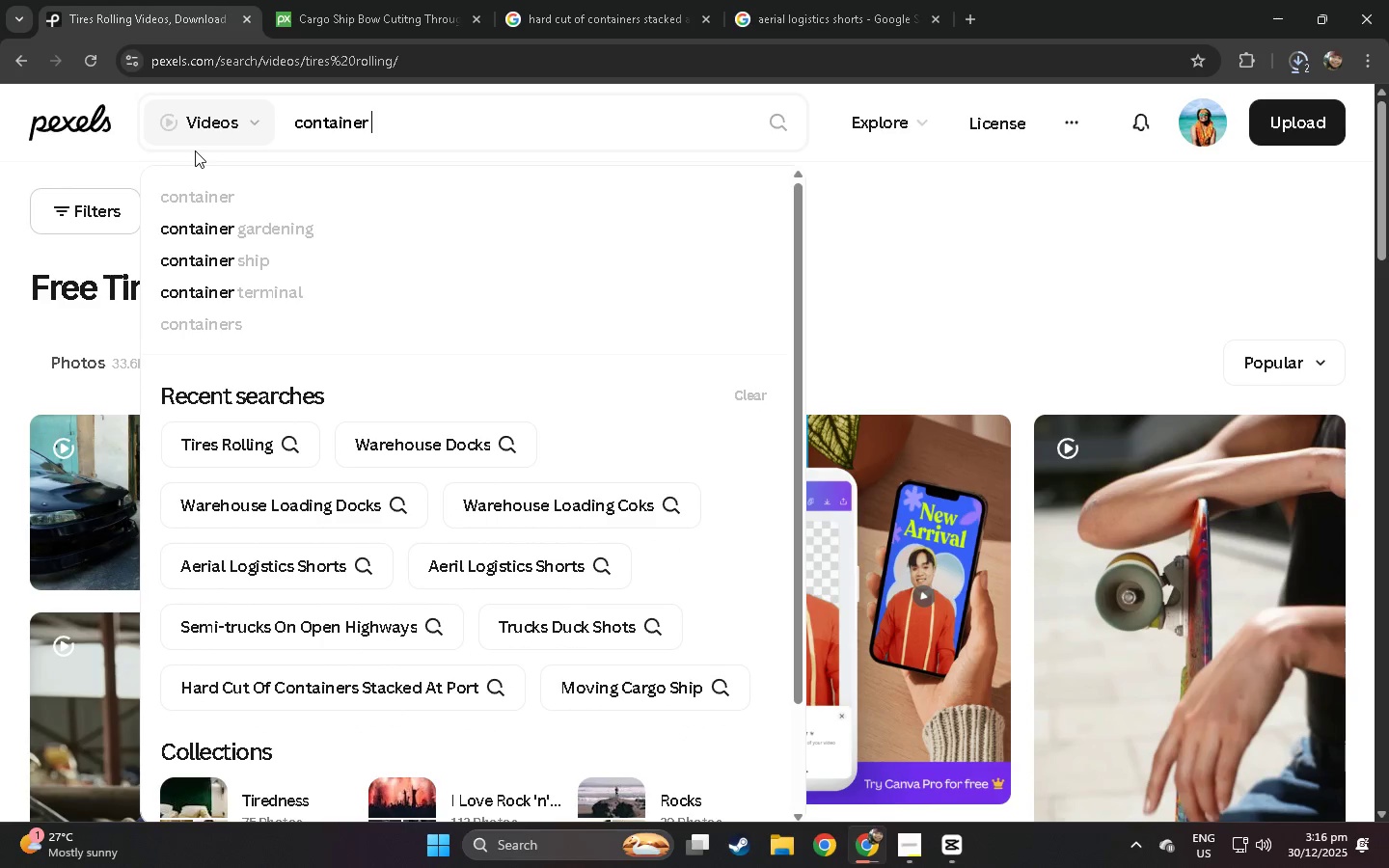 
type(doors closing)
 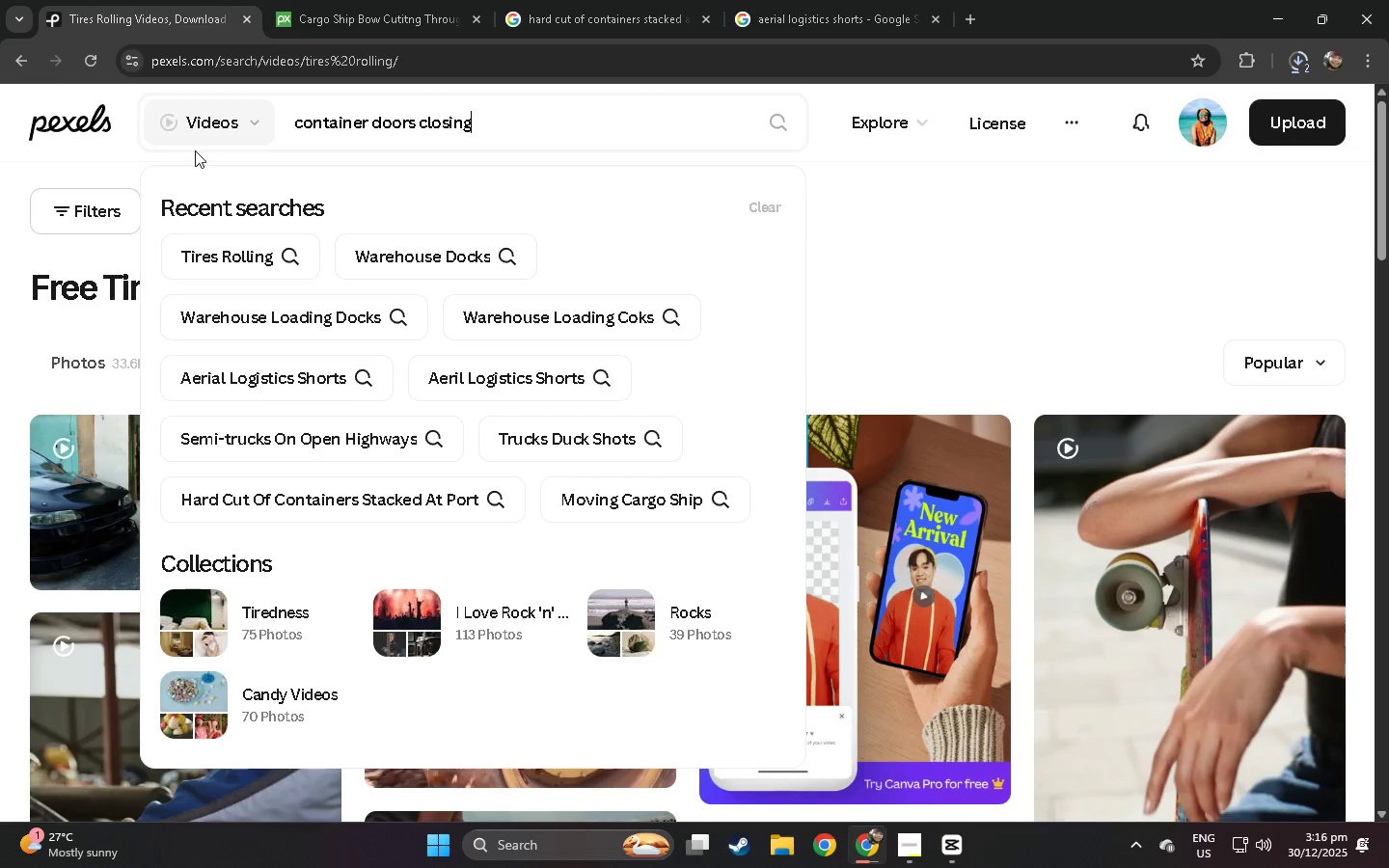 
key(Enter)
 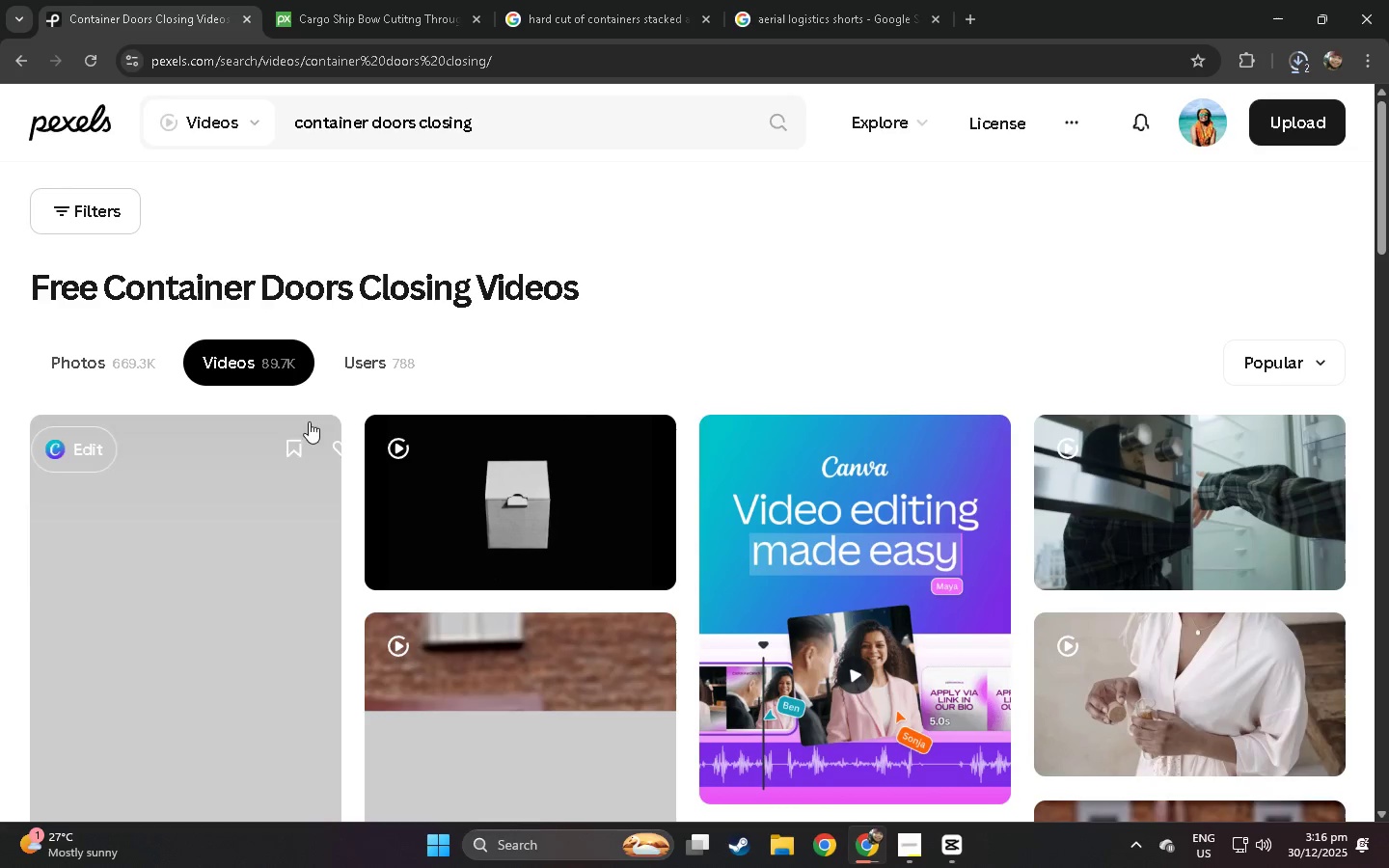 
scroll: coordinate [206, 436], scroll_direction: down, amount: 15.0
 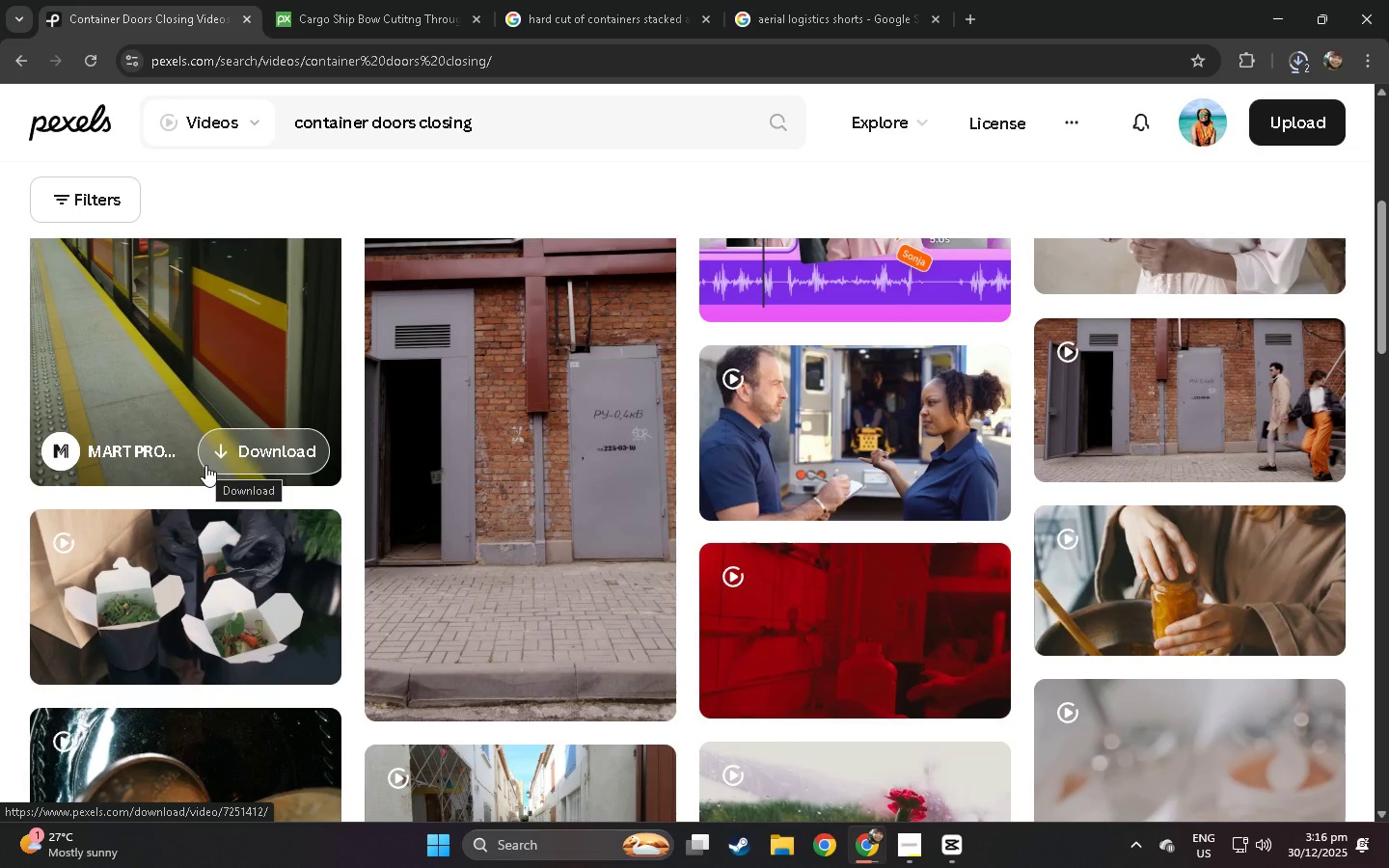 
scroll: coordinate [205, 465], scroll_direction: up, amount: 15.0
 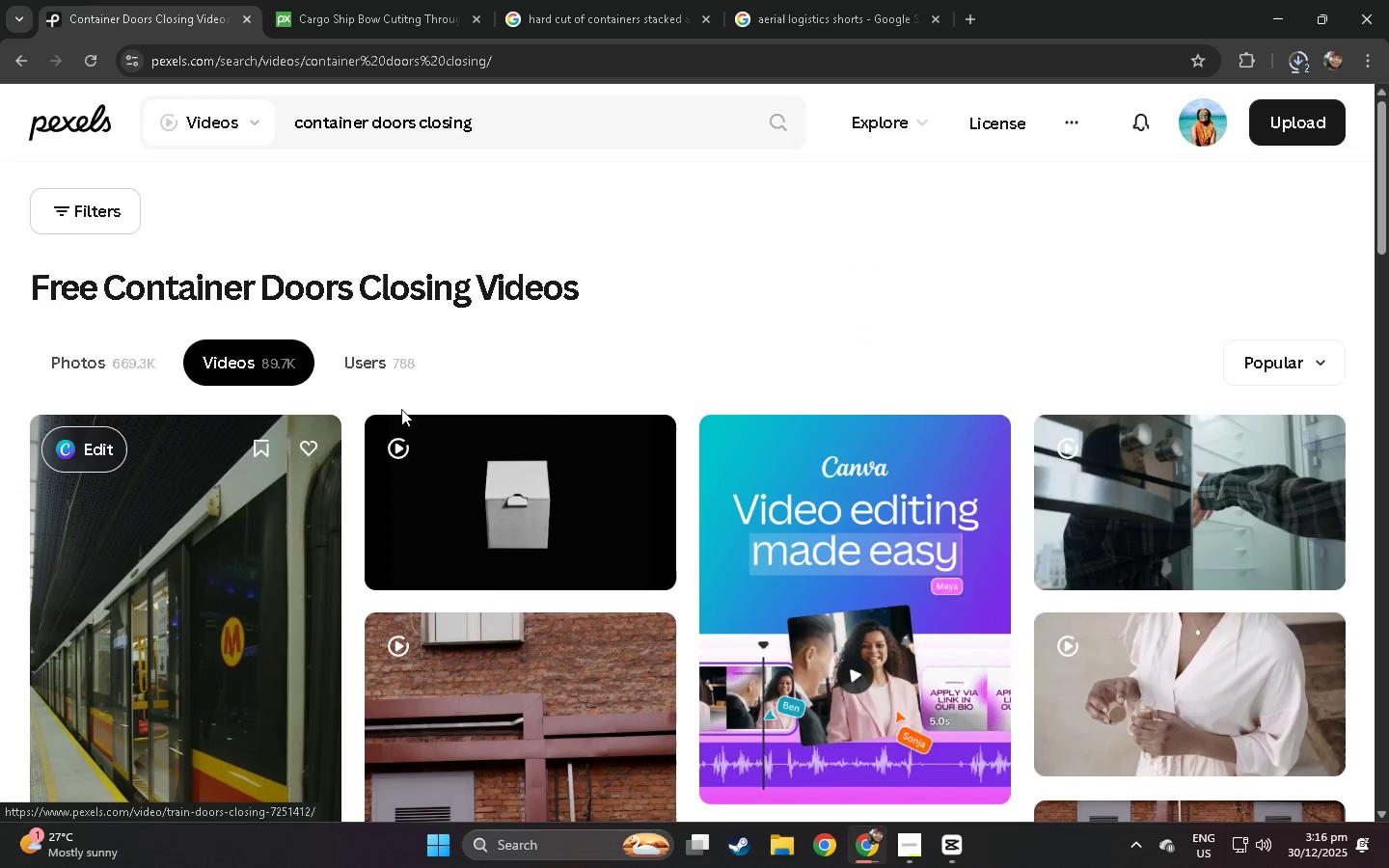 
scroll: coordinate [359, 409], scroll_direction: down, amount: 44.0
 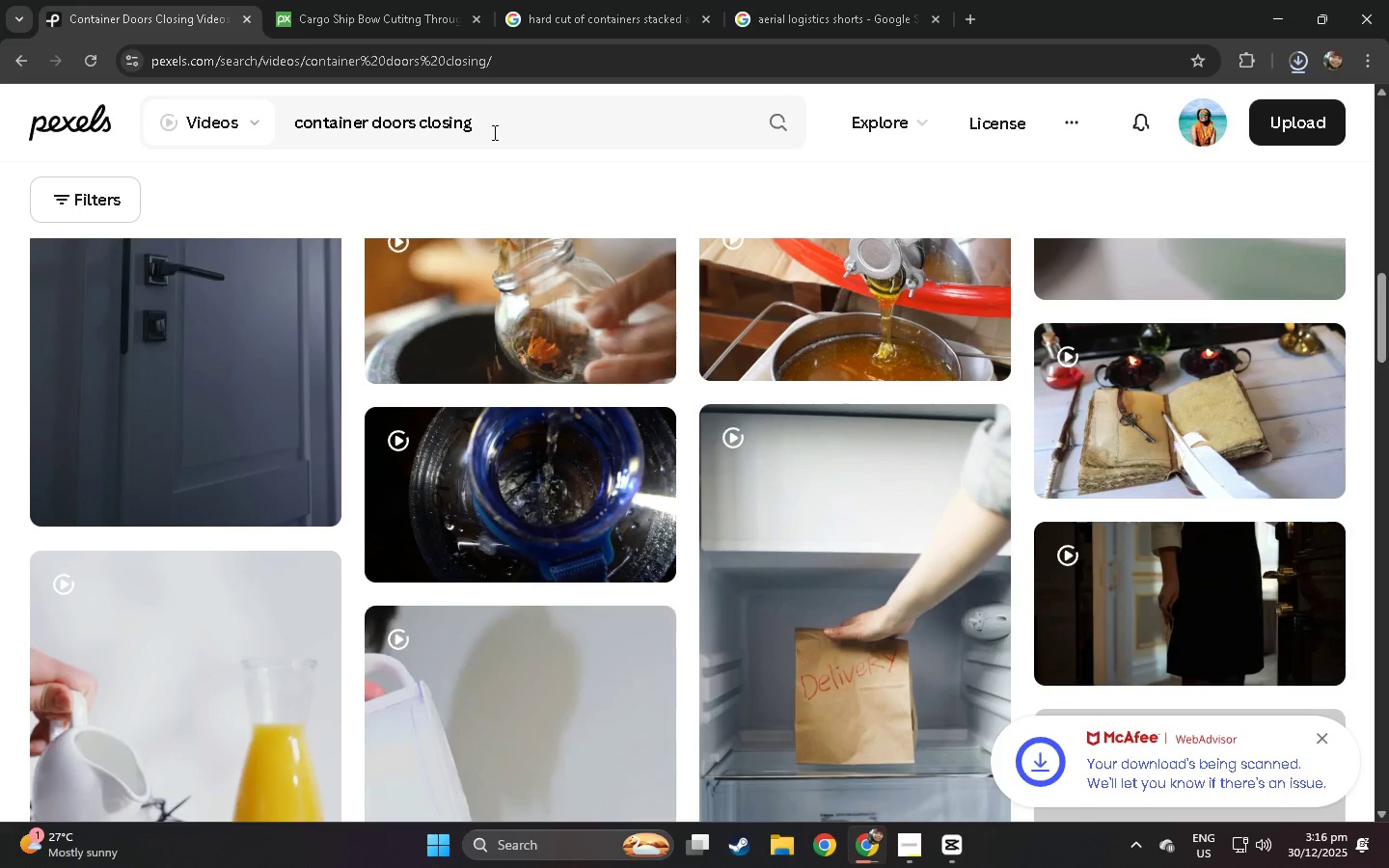 
left_click_drag(start_coordinate=[492, 119], to_coordinate=[417, 136])
 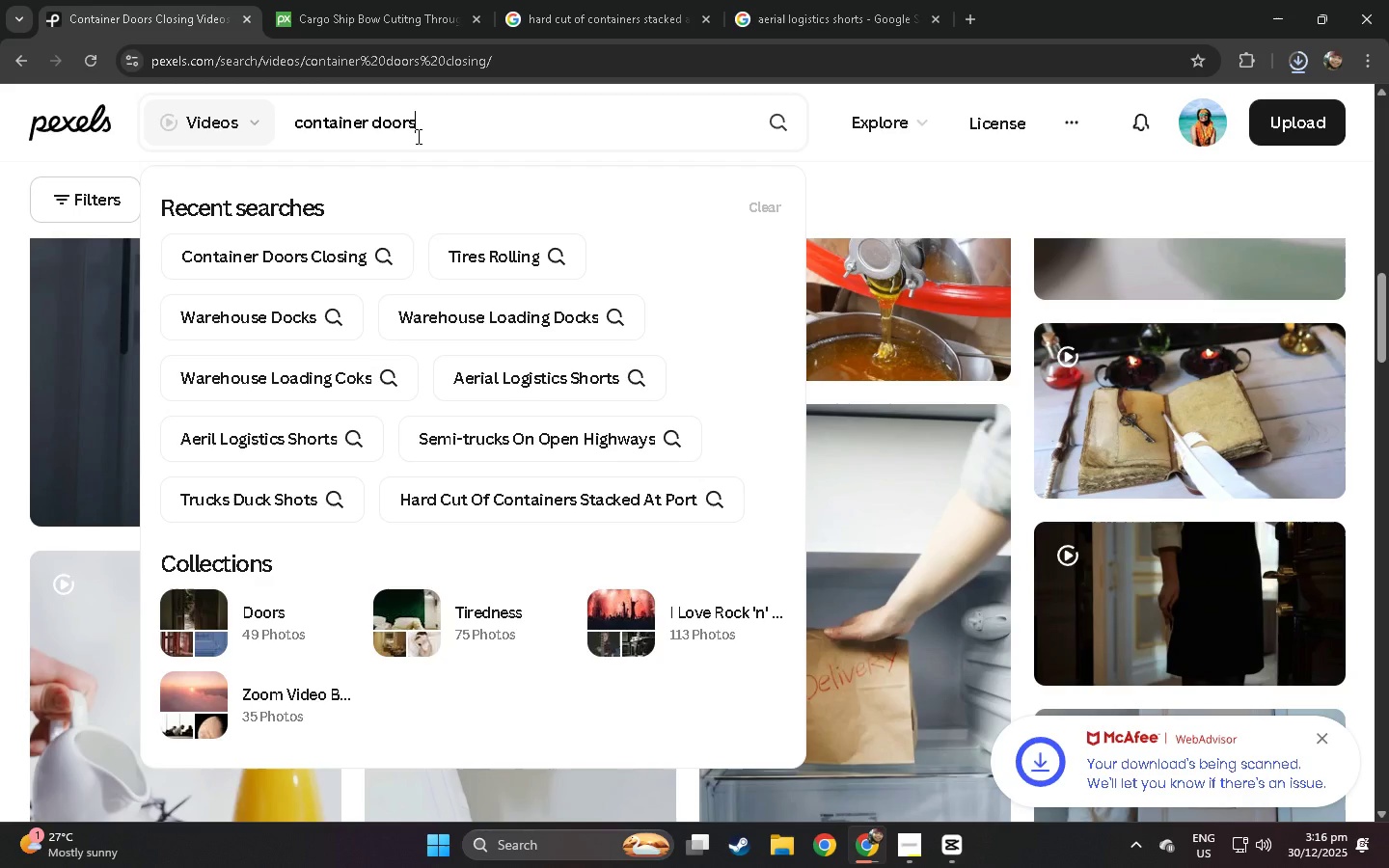 
key(Backspace)
 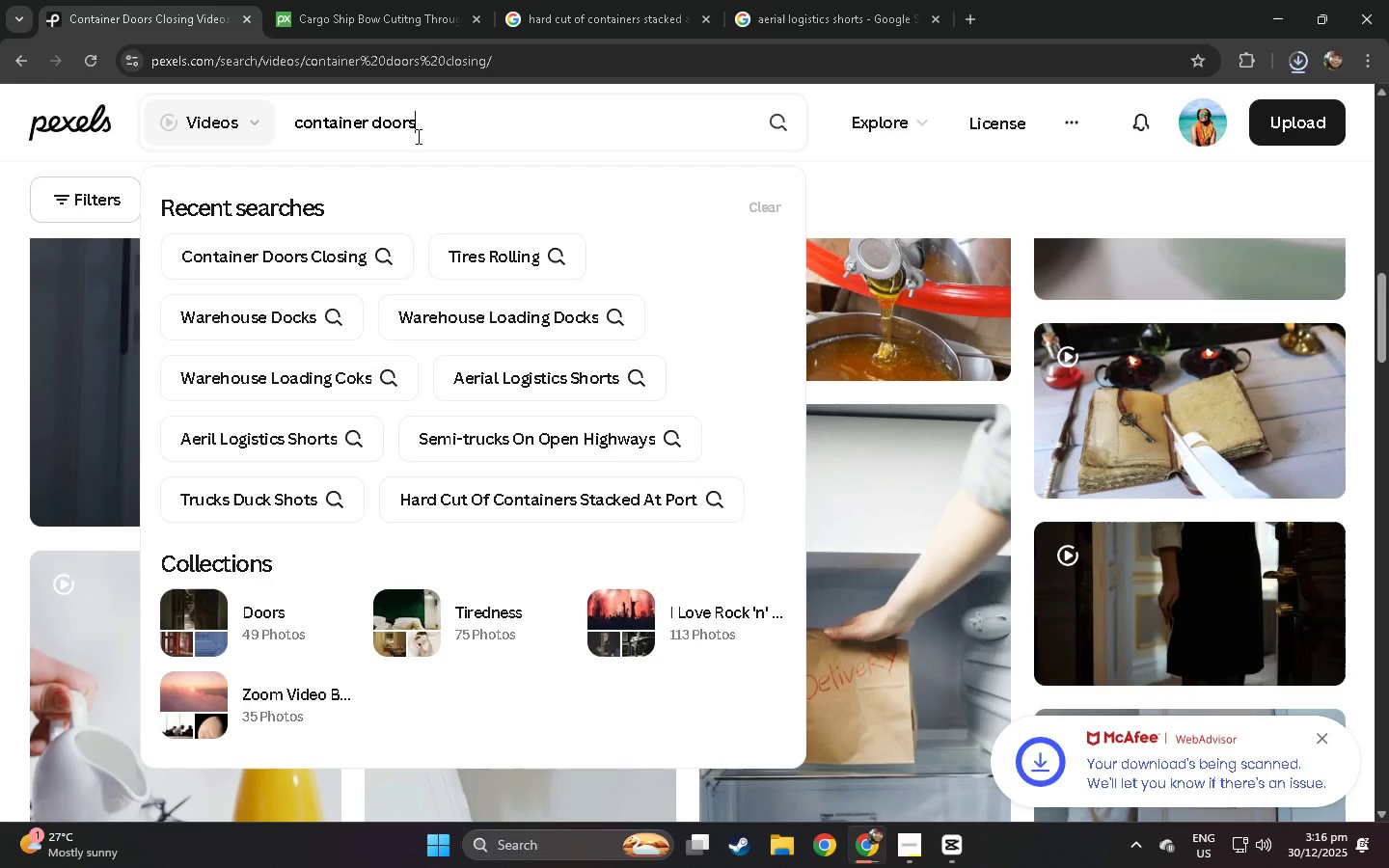 
key(Enter)
 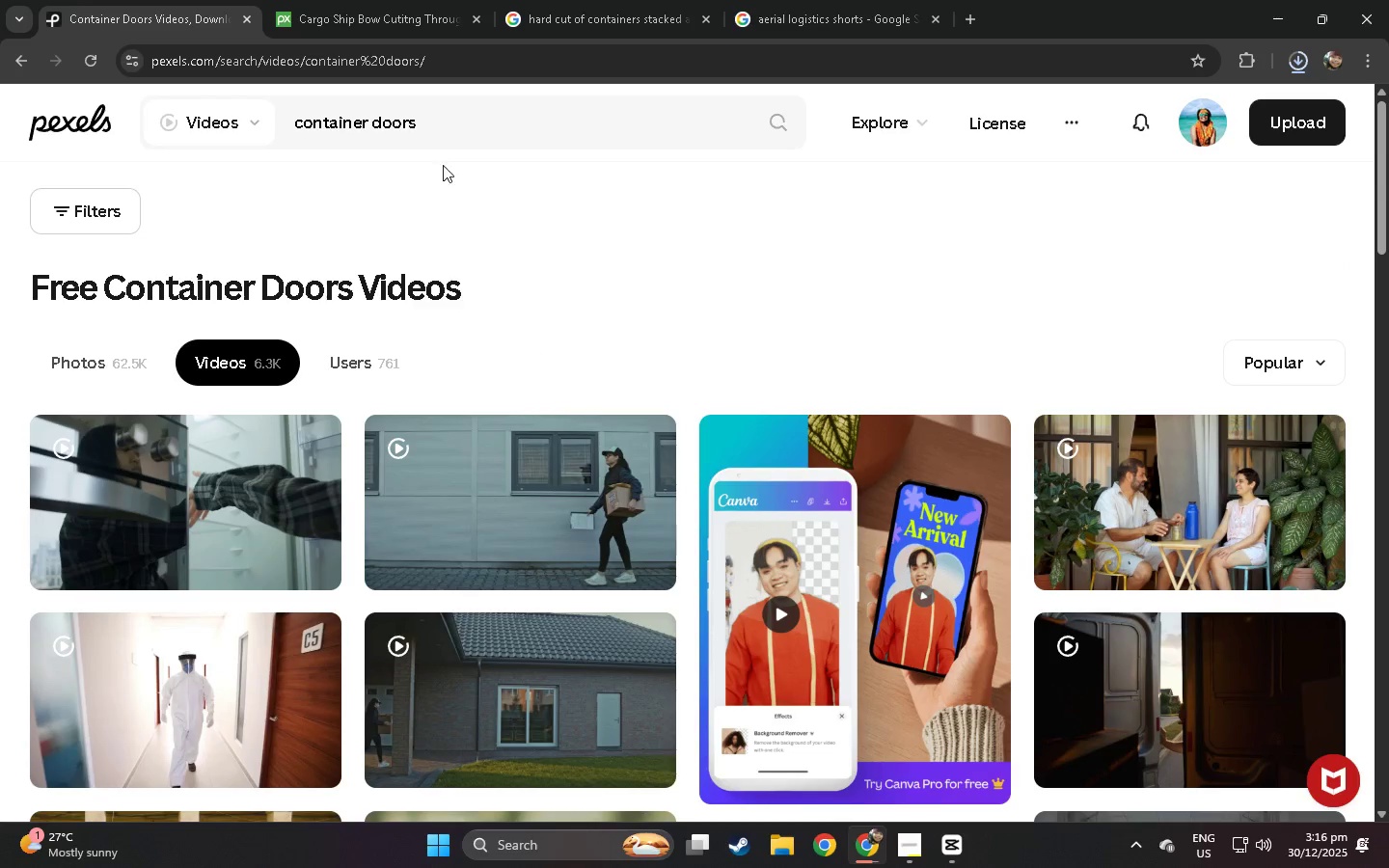 
scroll: coordinate [462, 401], scroll_direction: down, amount: 14.0
 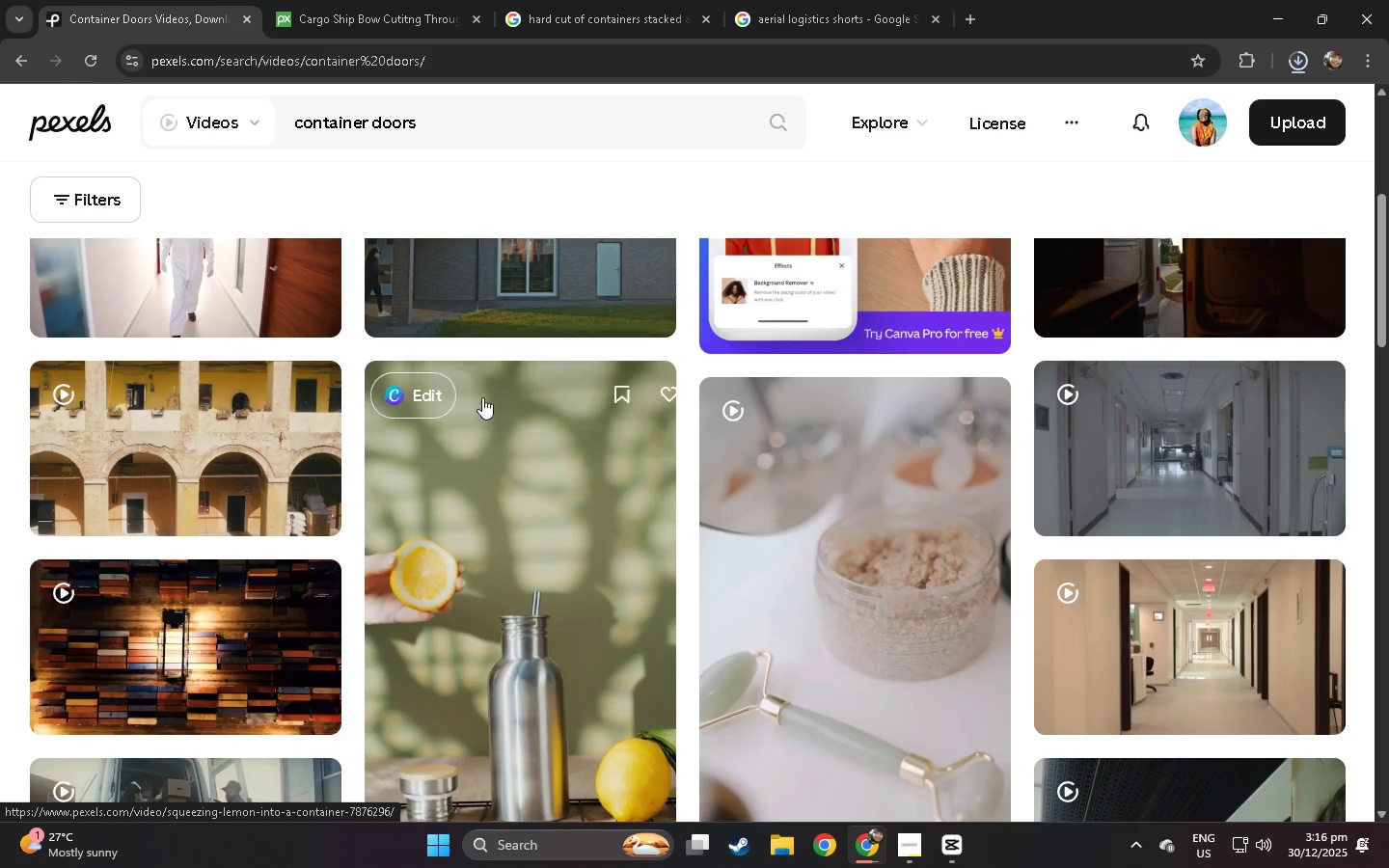 
mouse_move([507, 389])
 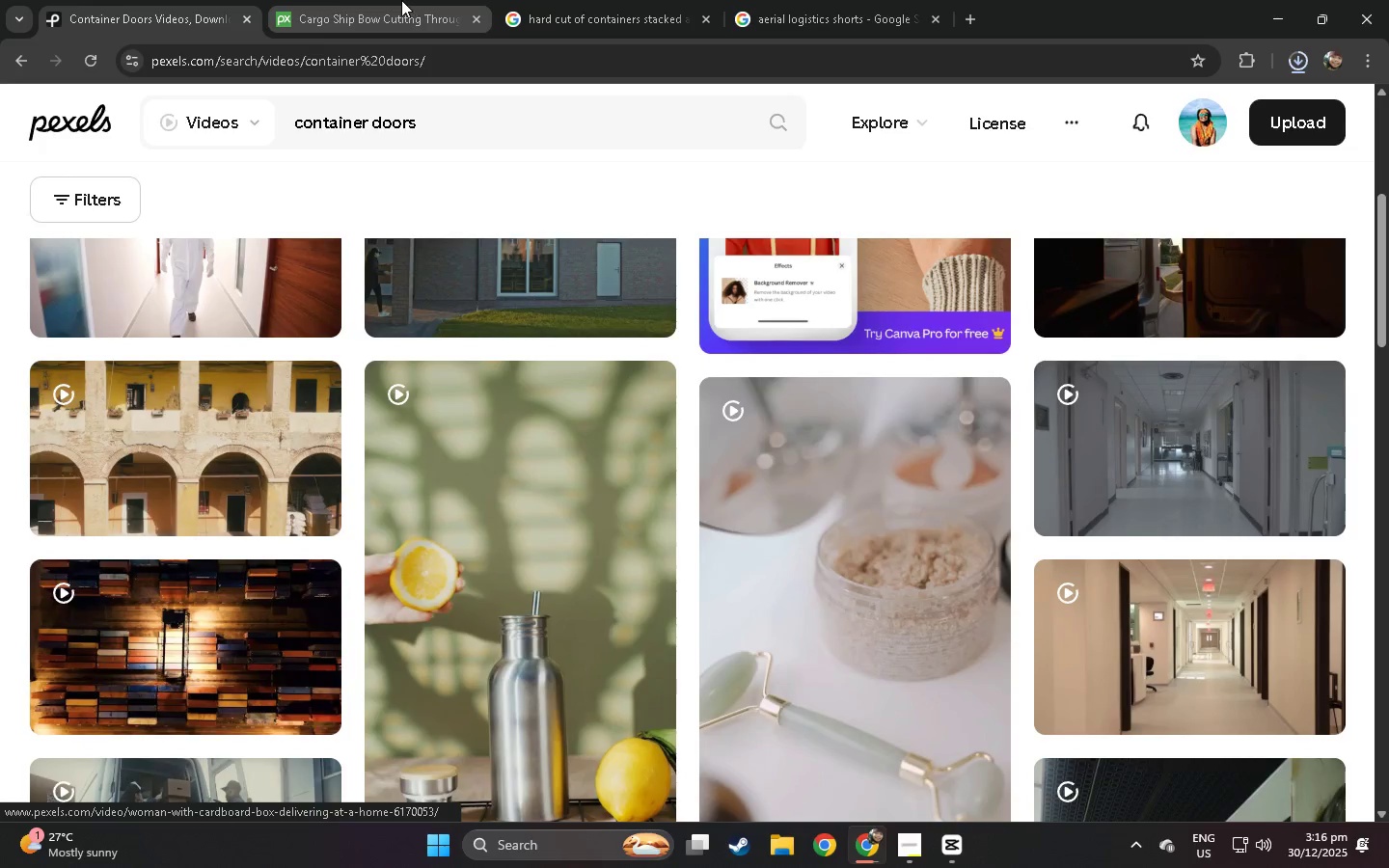 
left_click([401, 0])
 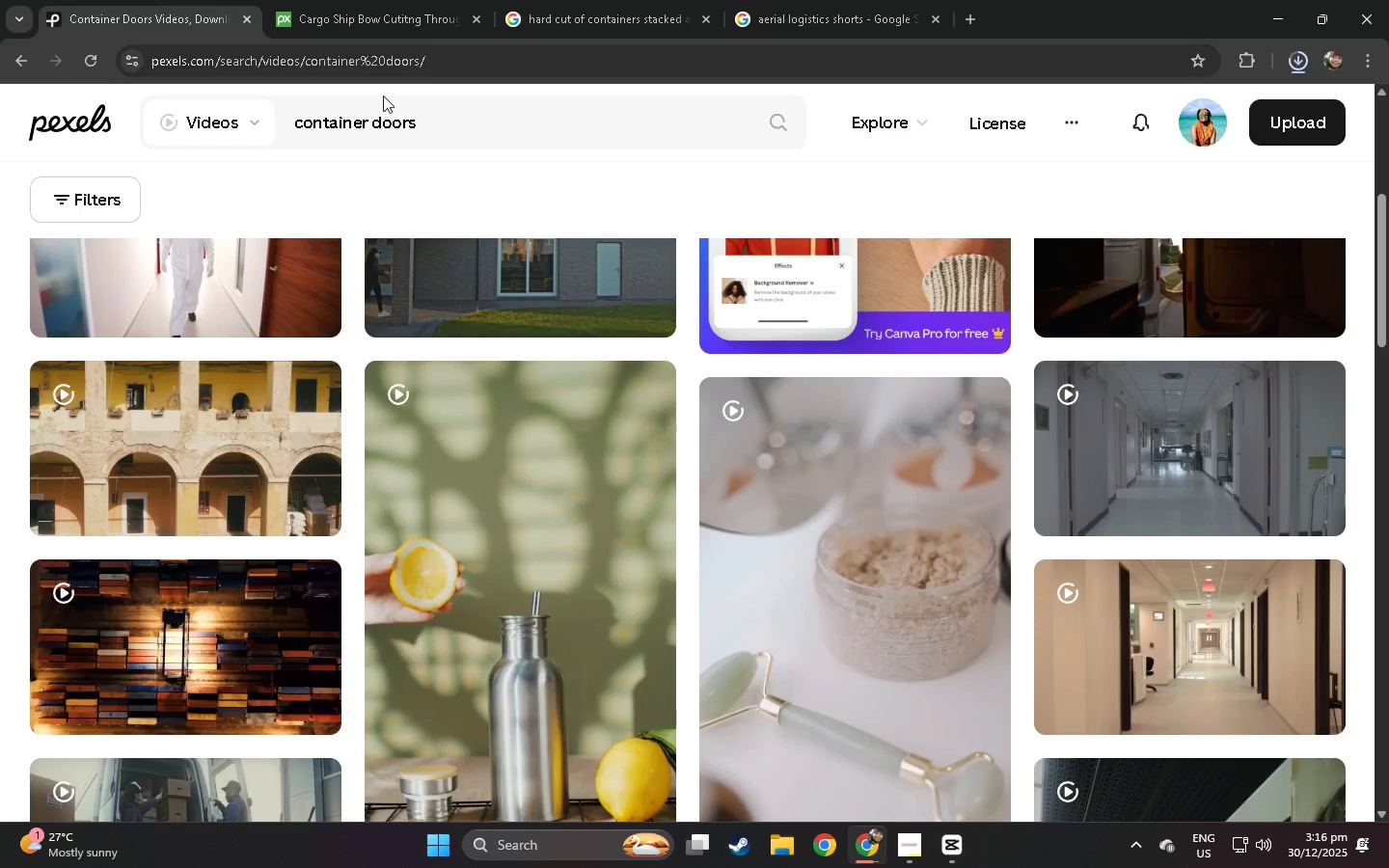 
double_click([439, 122])
 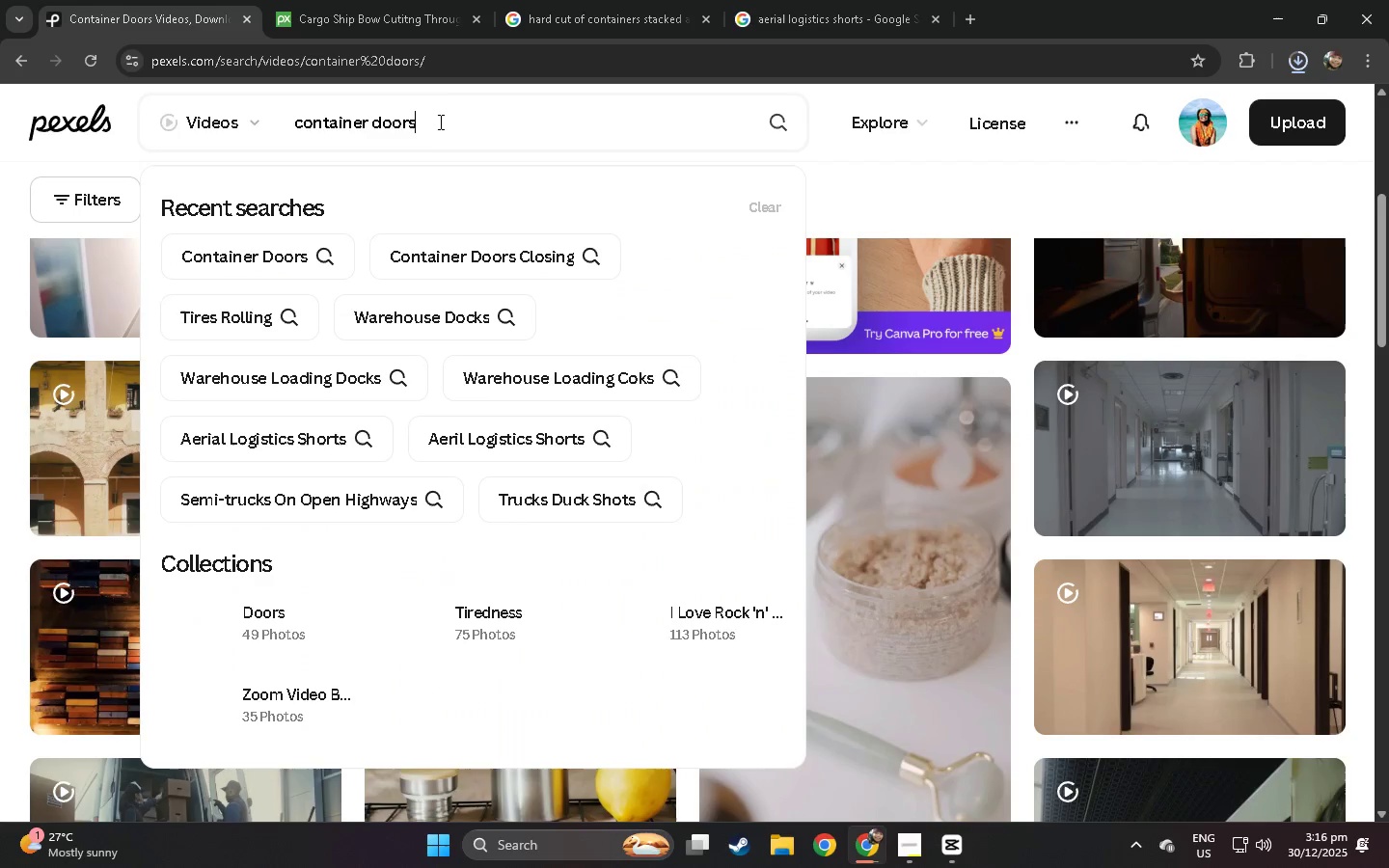 
key(Control+A)
 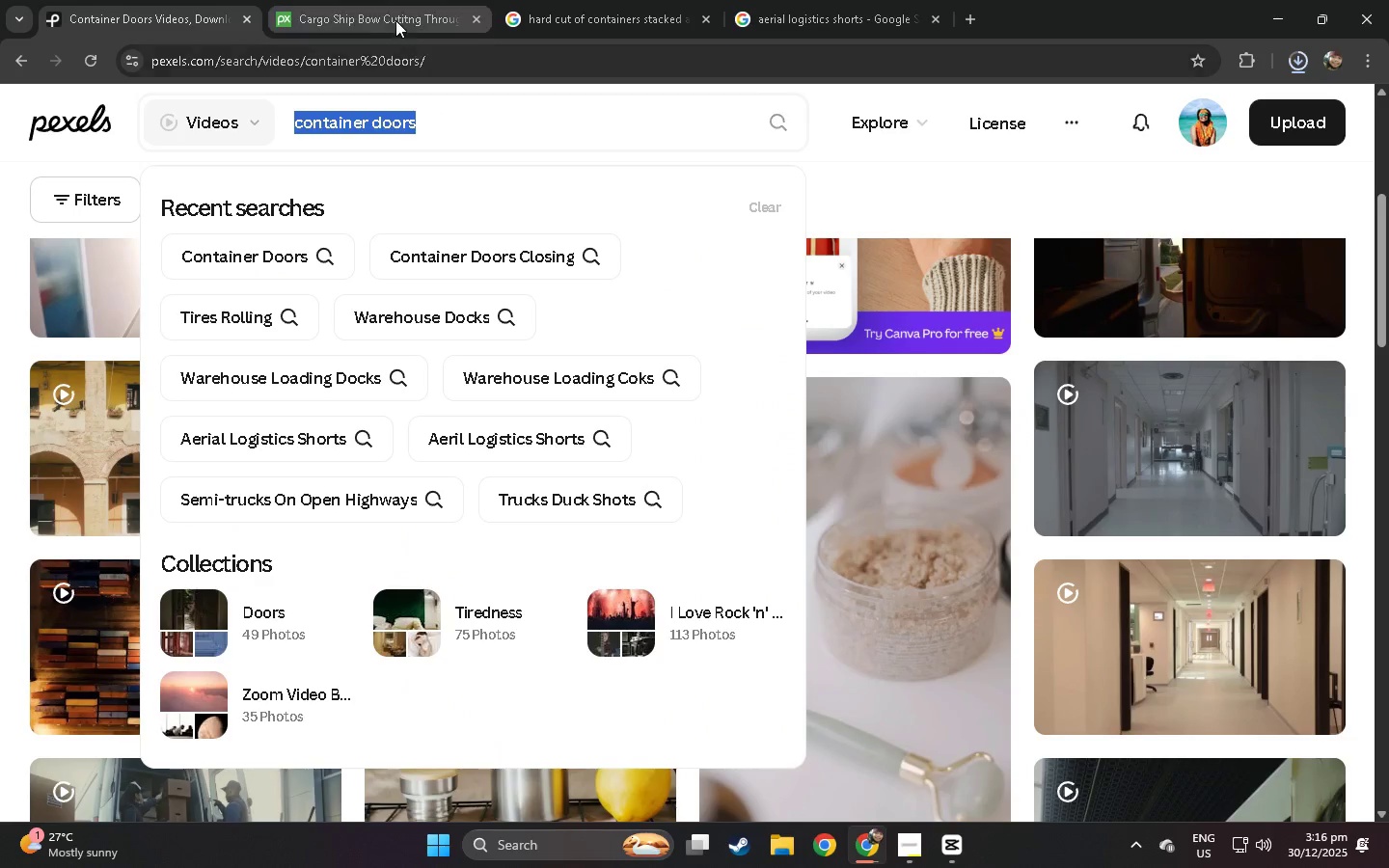 
key(Control+C)
 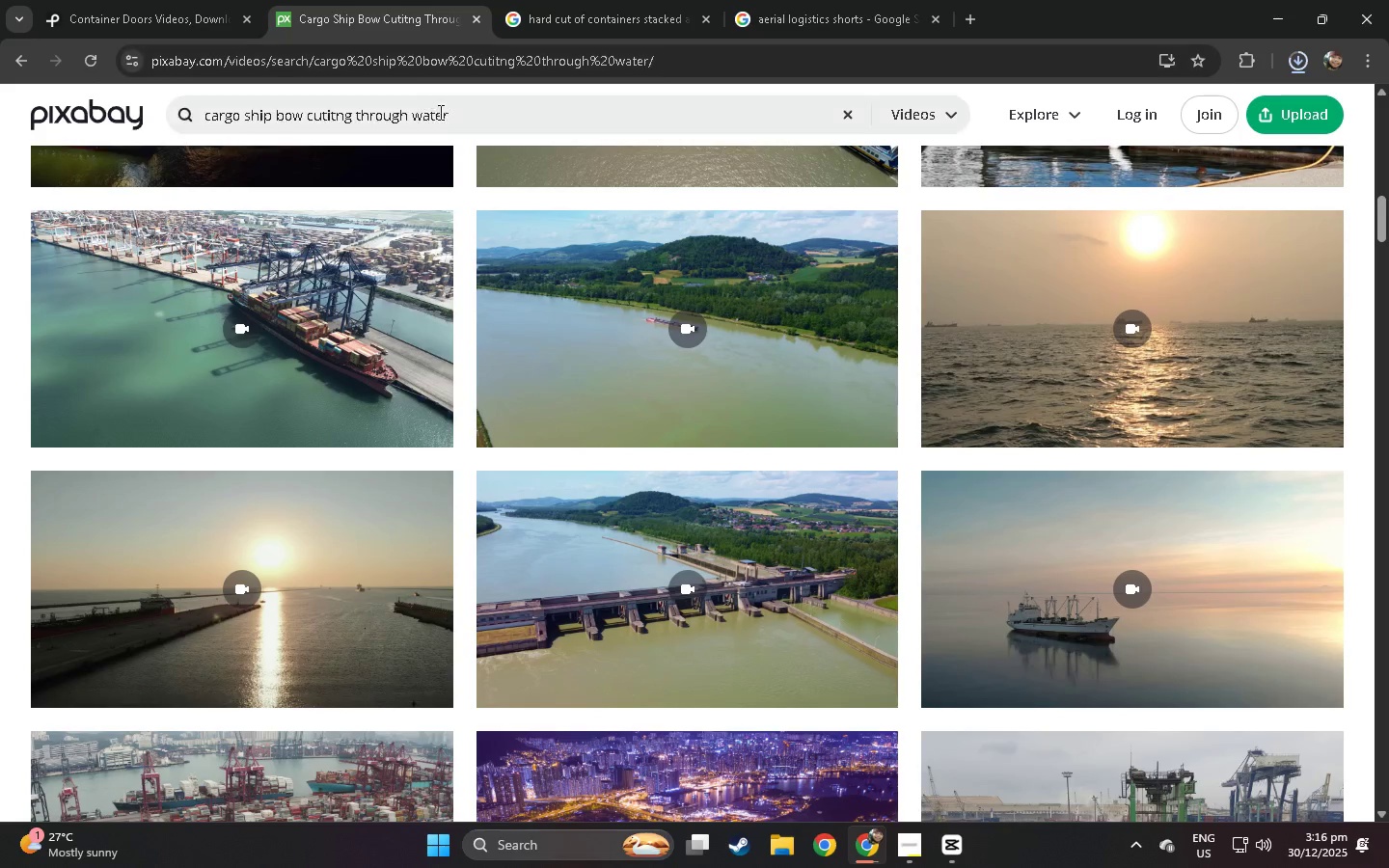 
left_click_drag(start_coordinate=[444, 116], to_coordinate=[275, 127])
 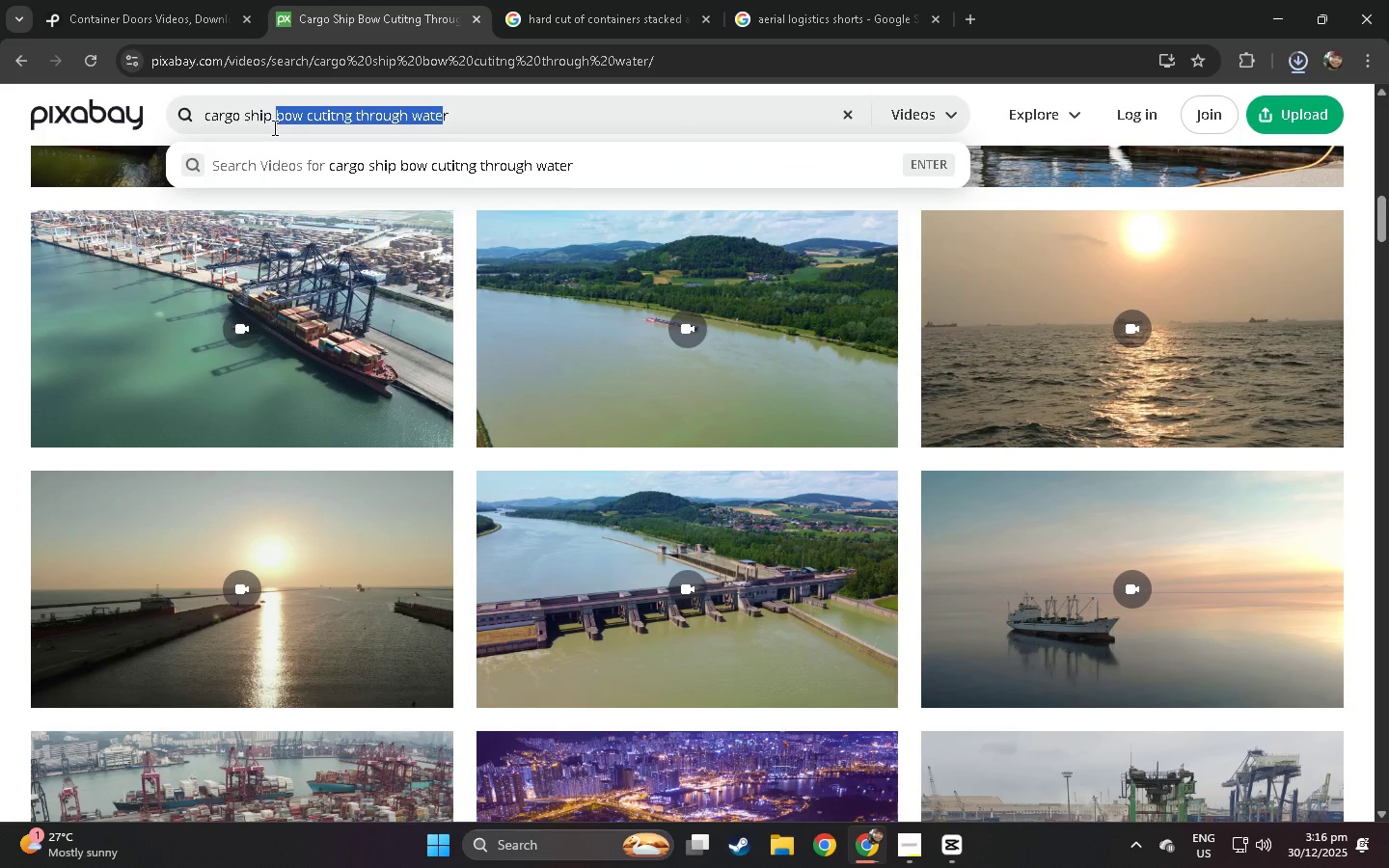 
key(Control+A)
 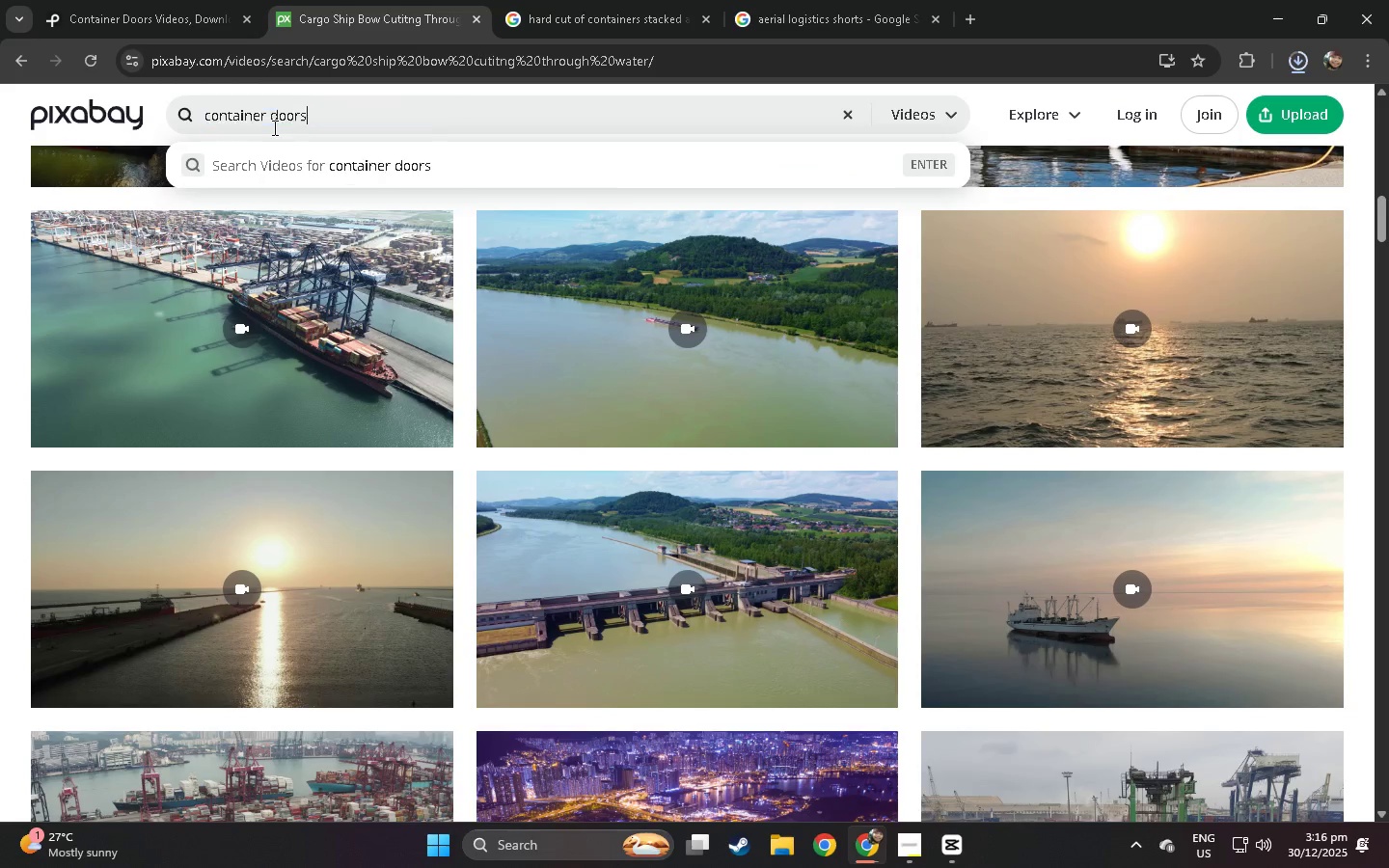 
key(Control+V)
 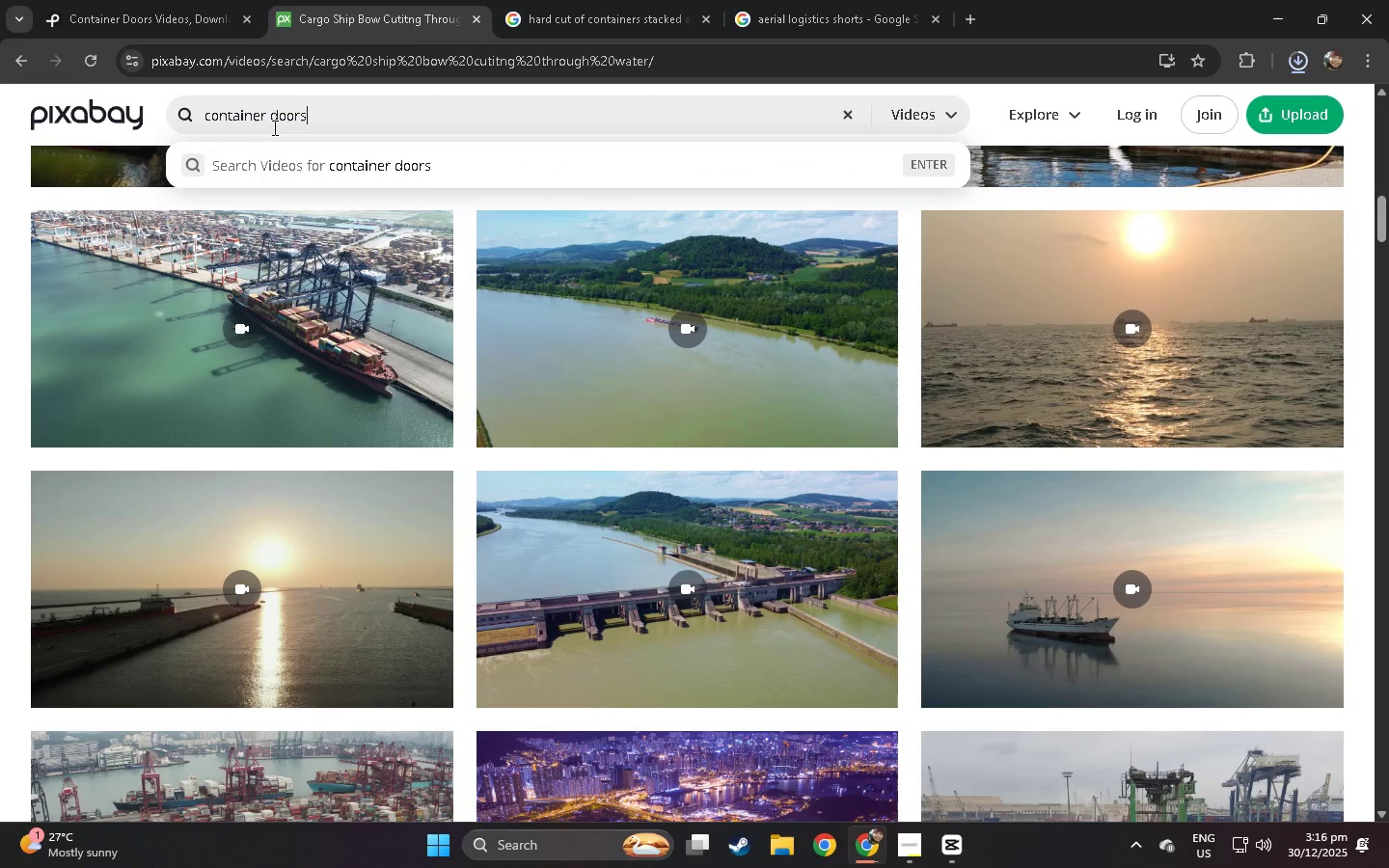 
key(NumpadEnter)
 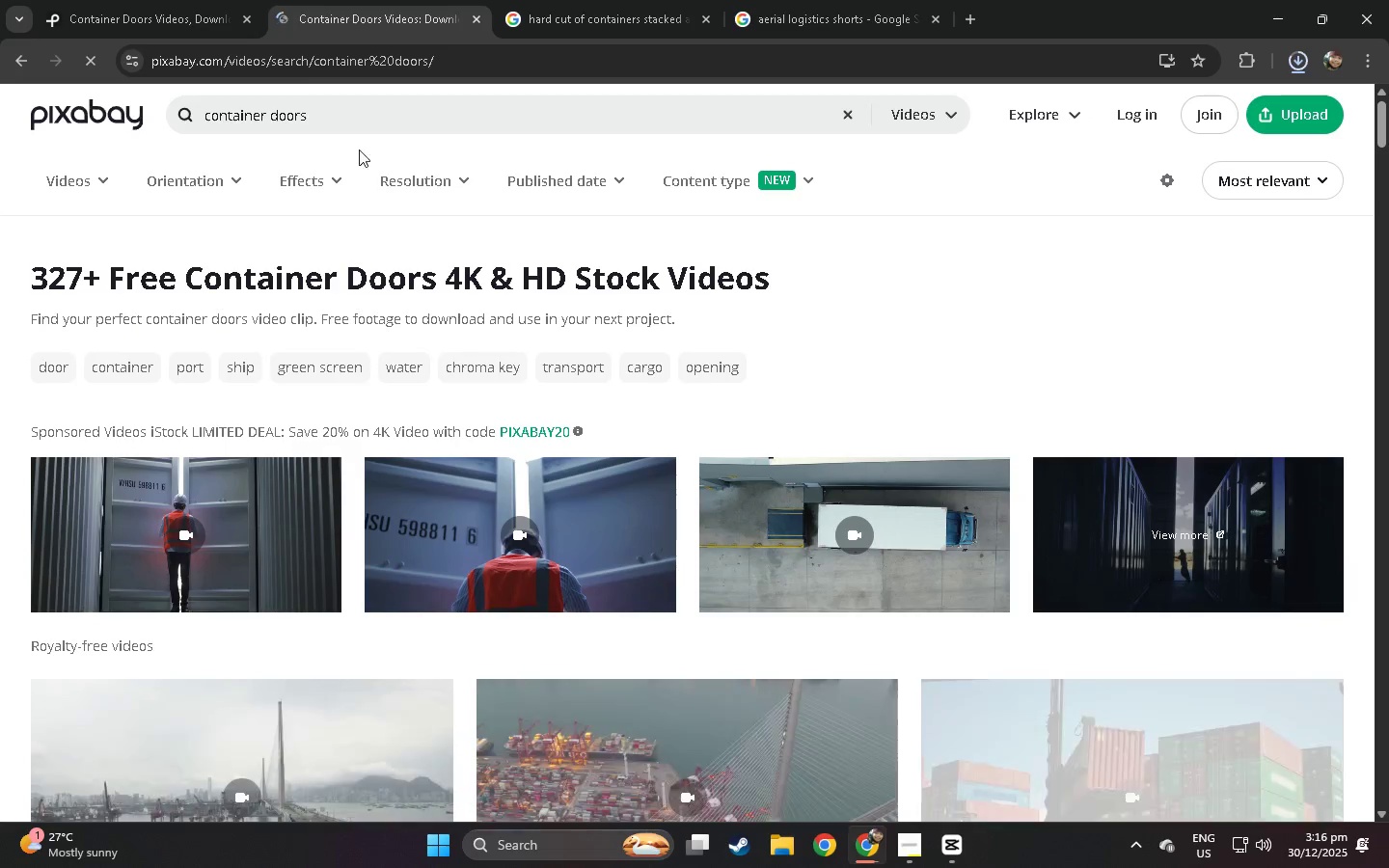 
scroll: coordinate [413, 307], scroll_direction: down, amount: 21.0
 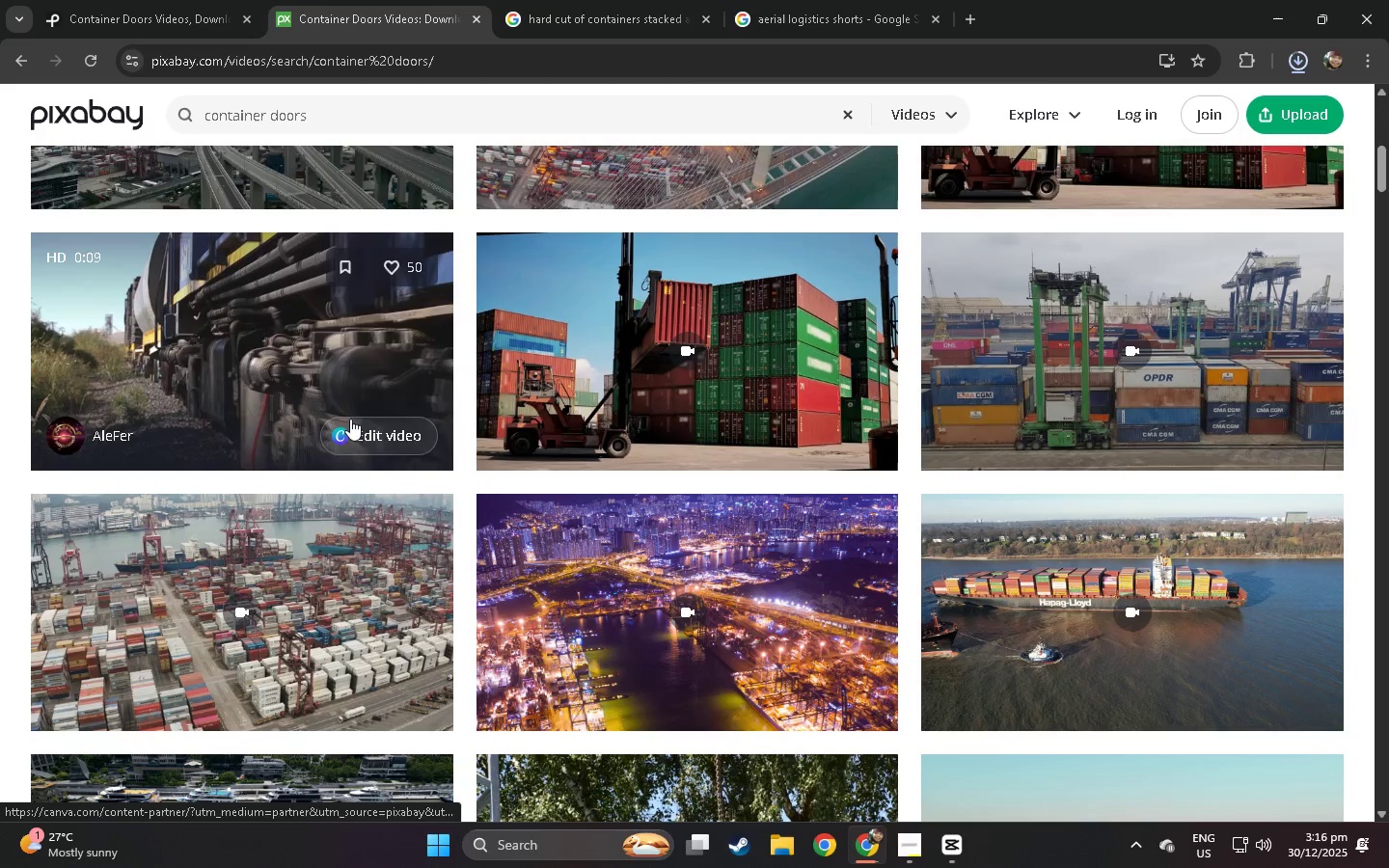 
scroll: coordinate [301, 283], scroll_direction: up, amount: 21.0
 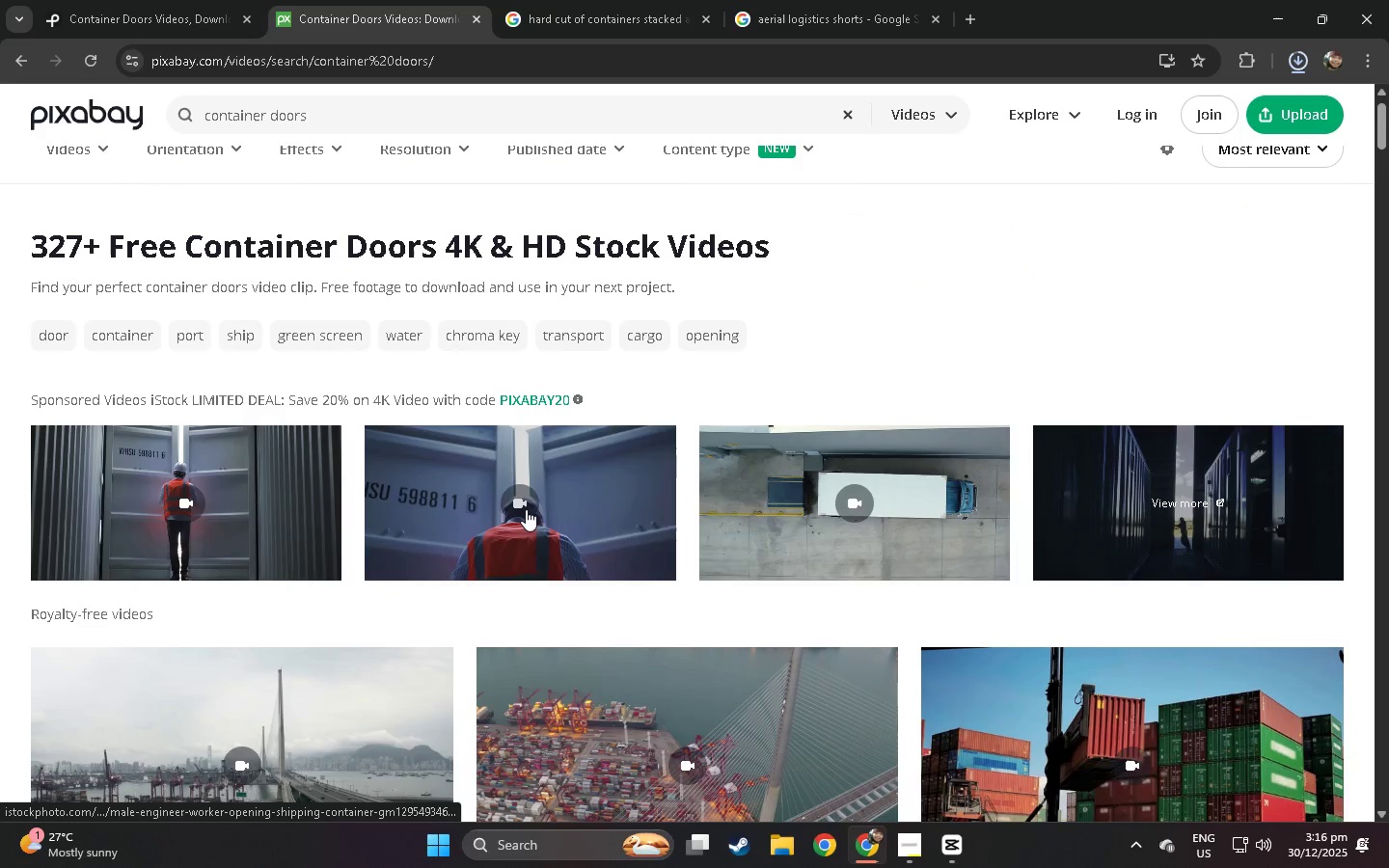 
left_click([267, 495])
 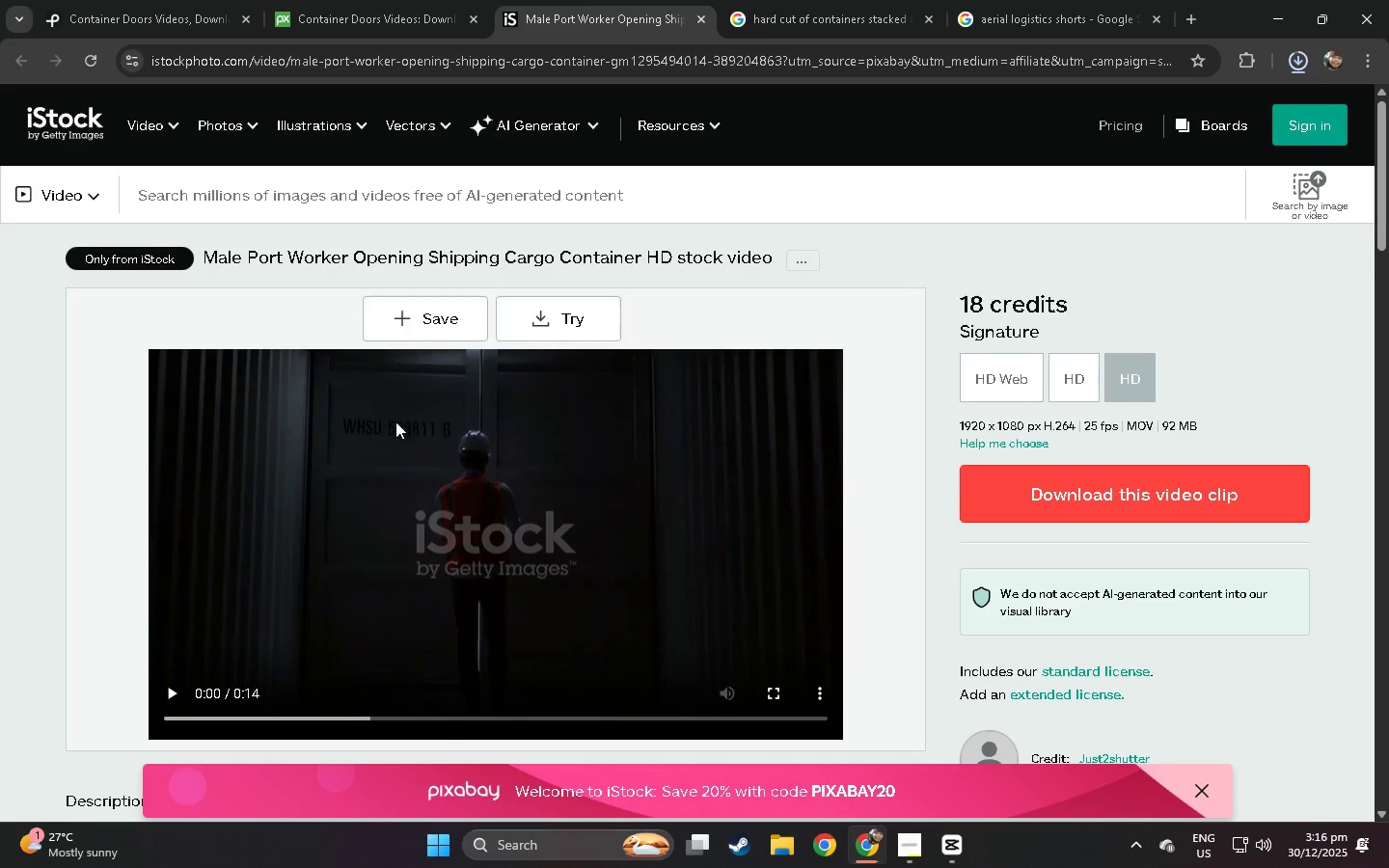 
left_click_drag(start_coordinate=[204, 257], to_coordinate=[640, 259])
 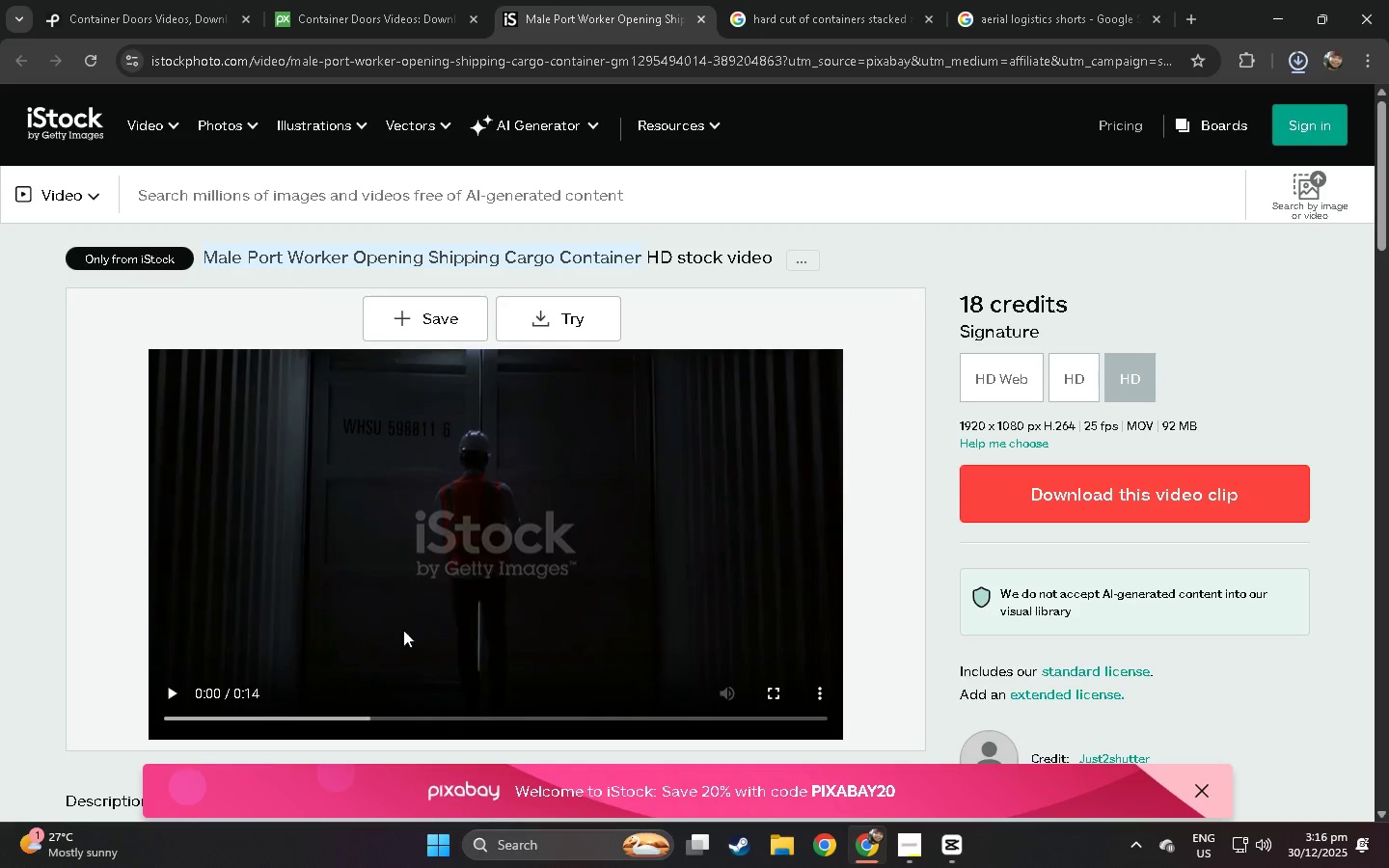 
key(Control+ControlLeft)
 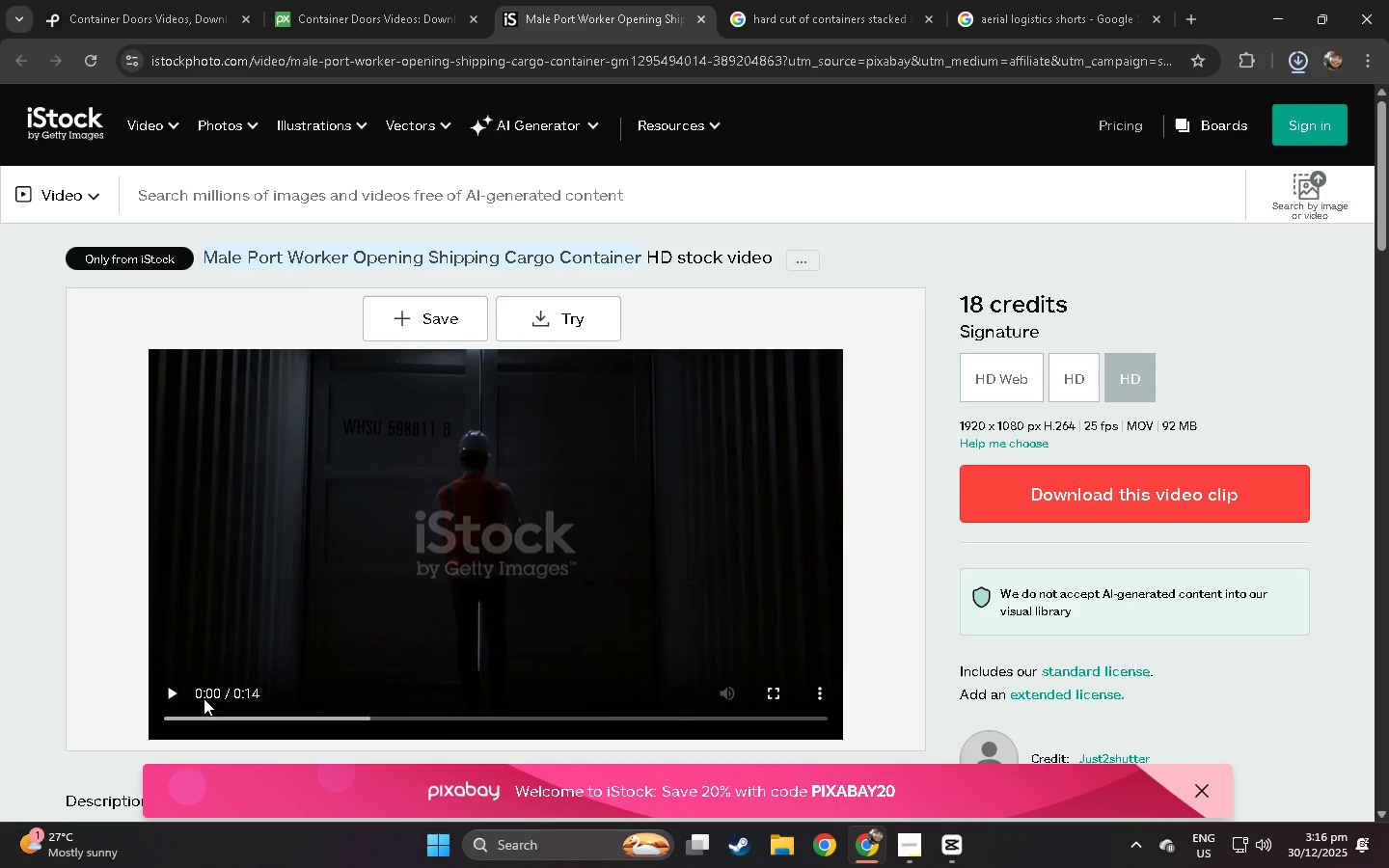 
key(Control+C)
 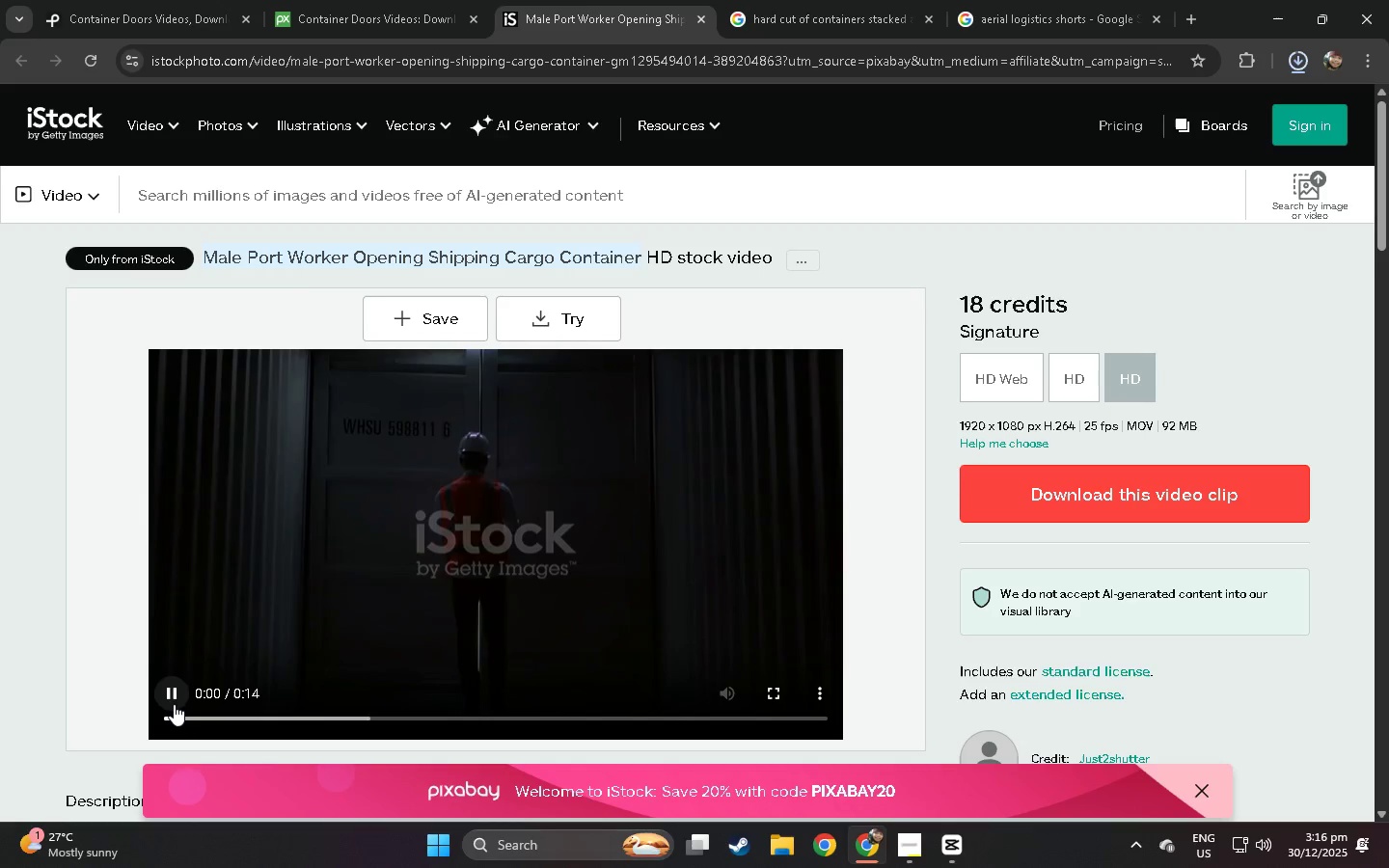 
left_click([177, 705])
 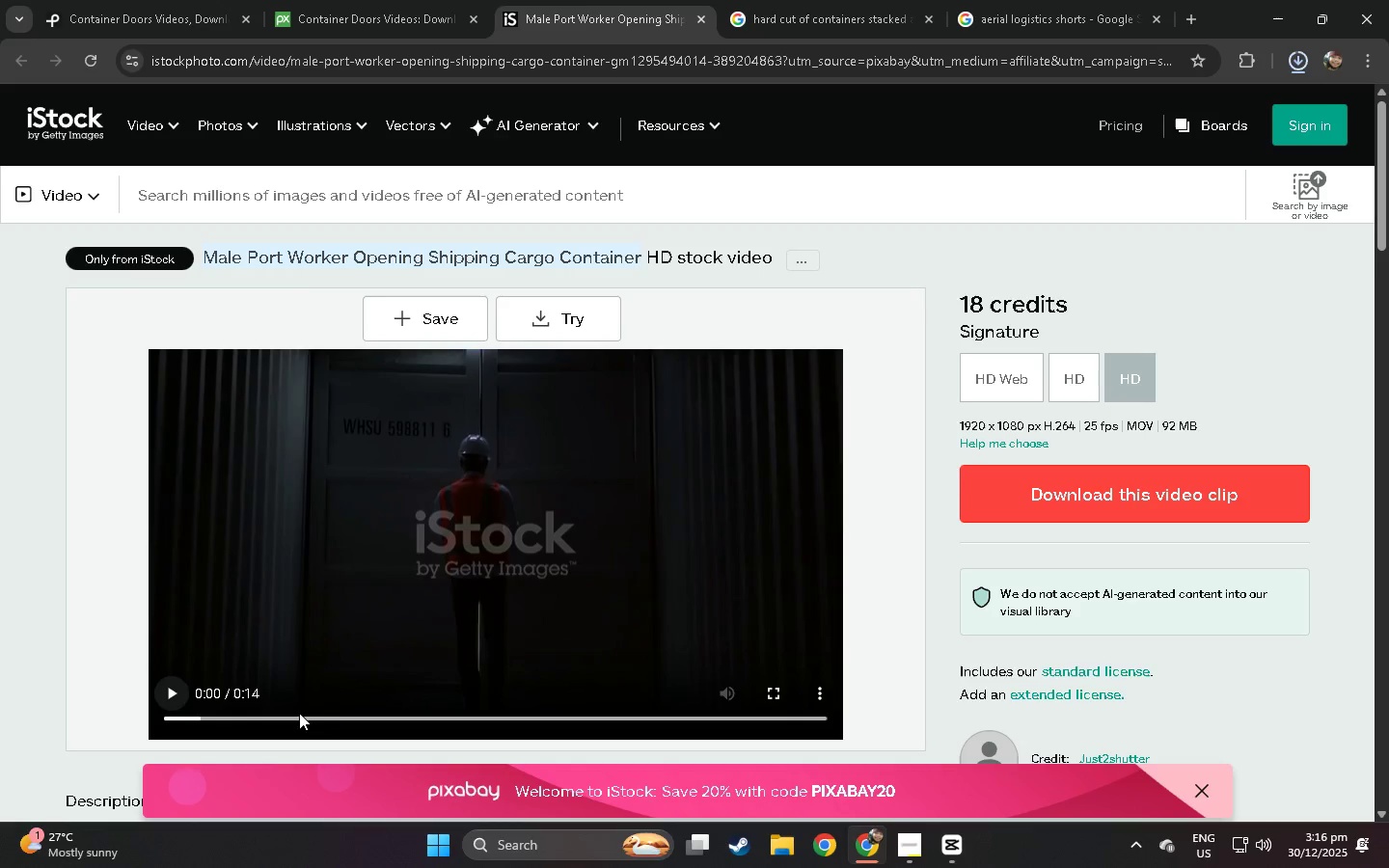 
left_click([337, 715])
 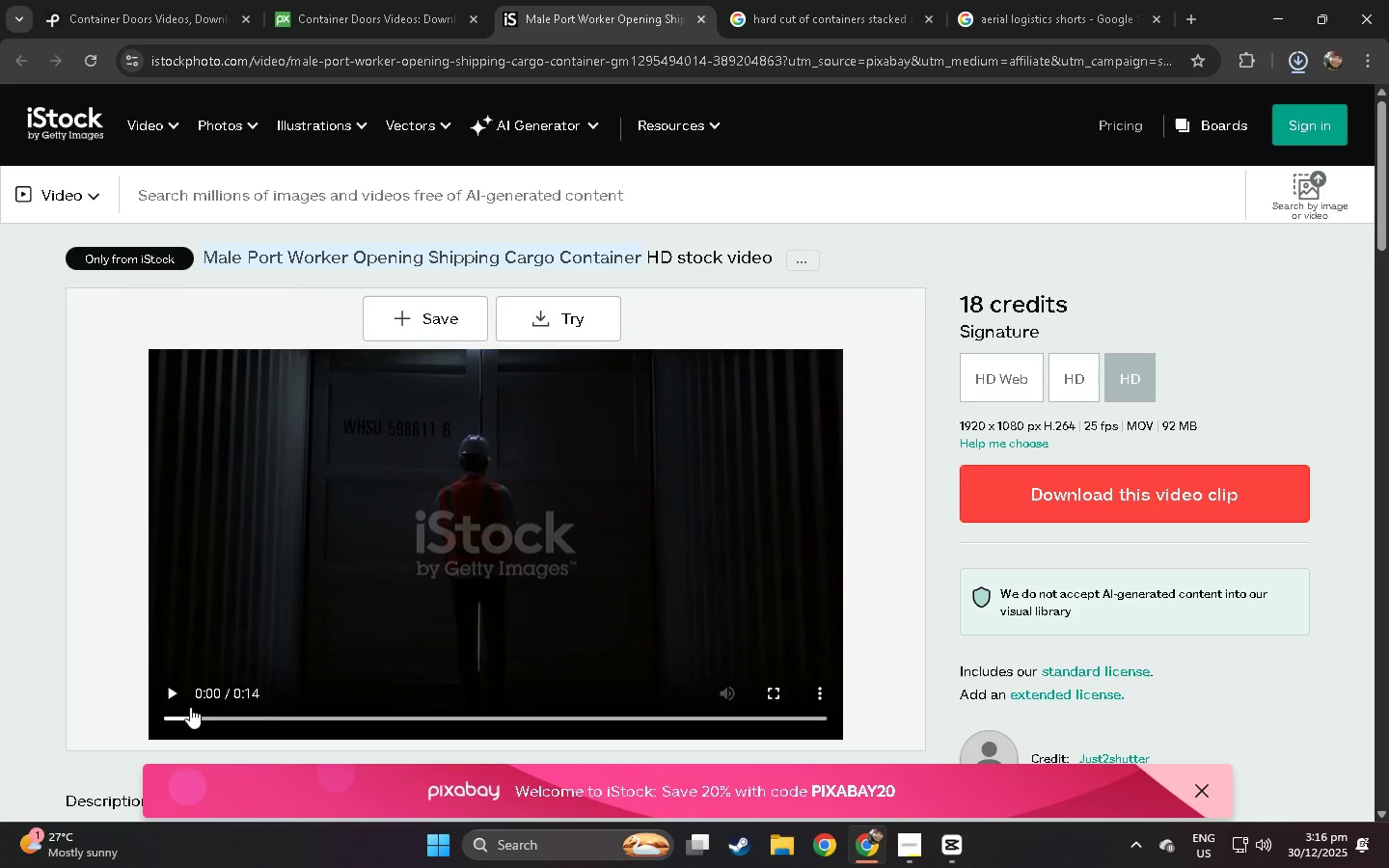 
left_click([164, 698])
 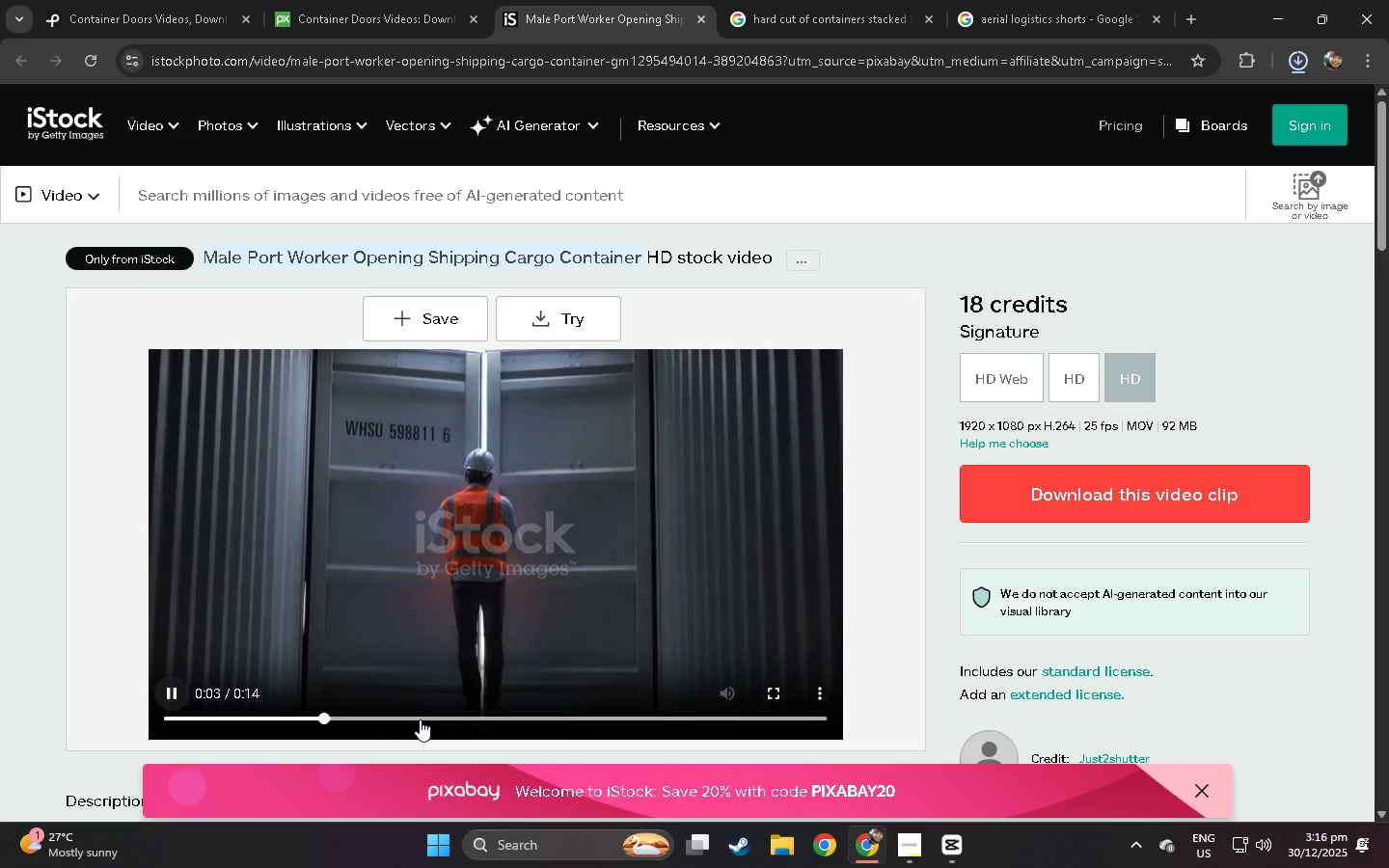 
left_click([174, 0])
 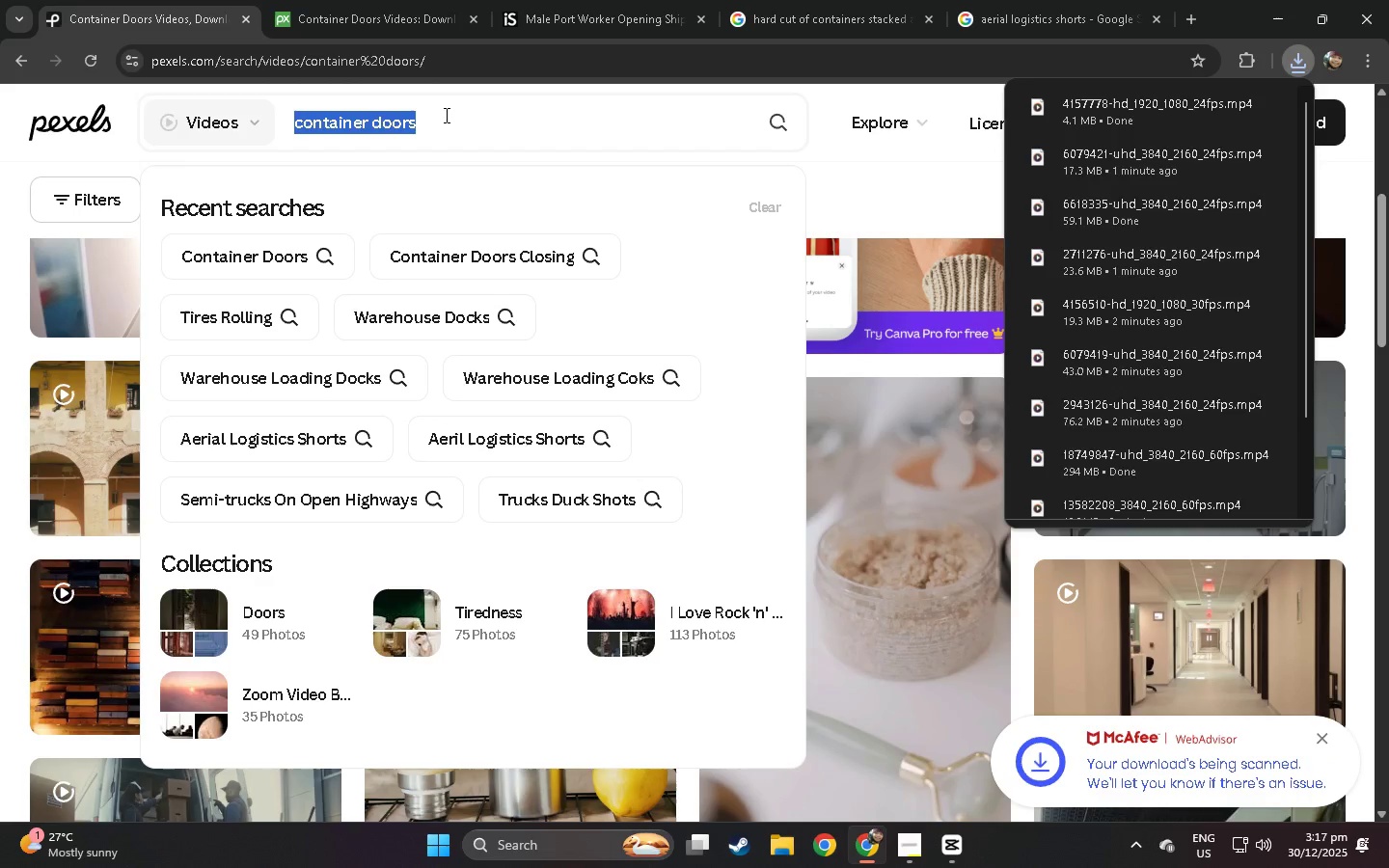 
left_click([445, 115])
 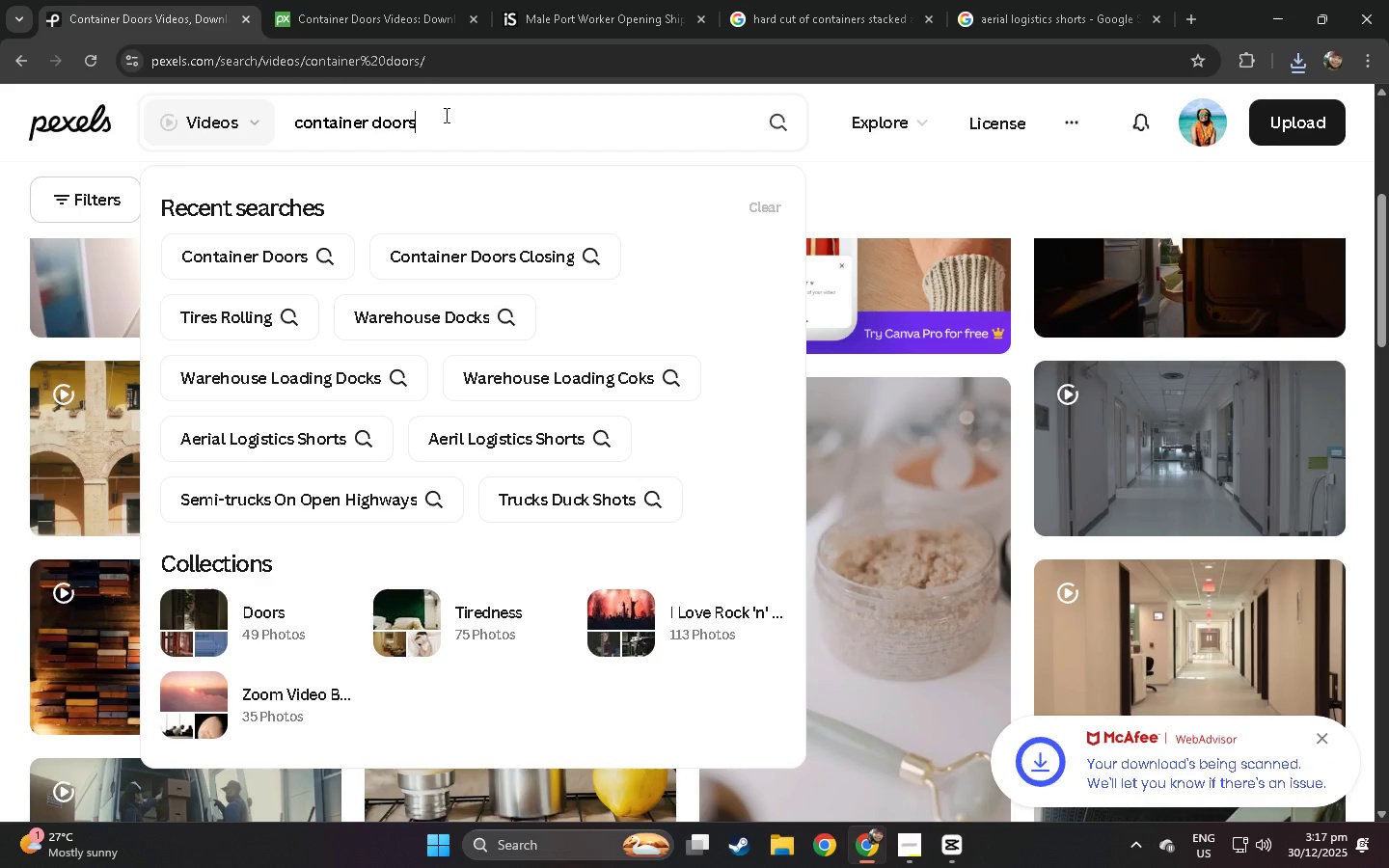 
key(Control+ControlLeft)
 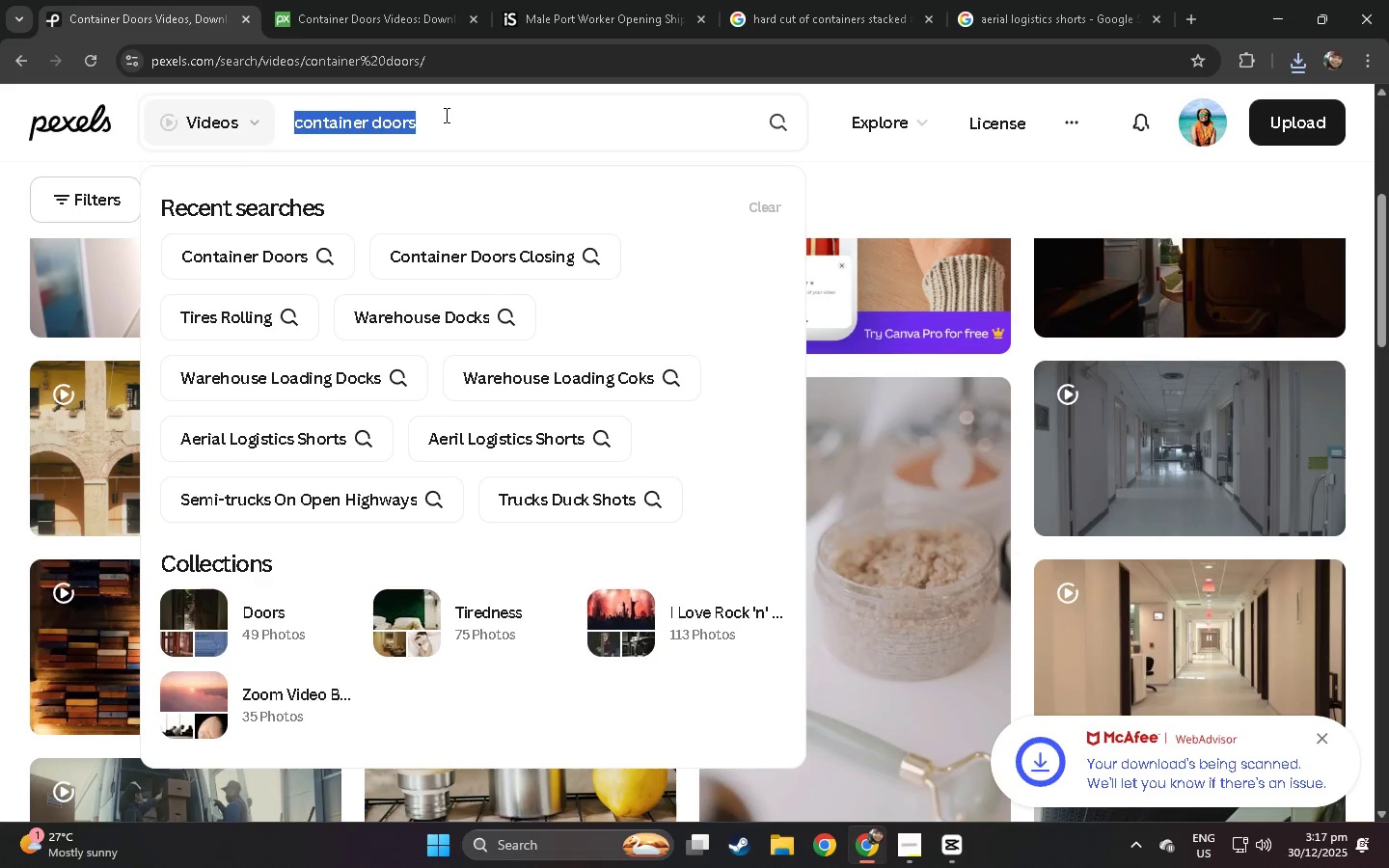 
key(Control+A)
 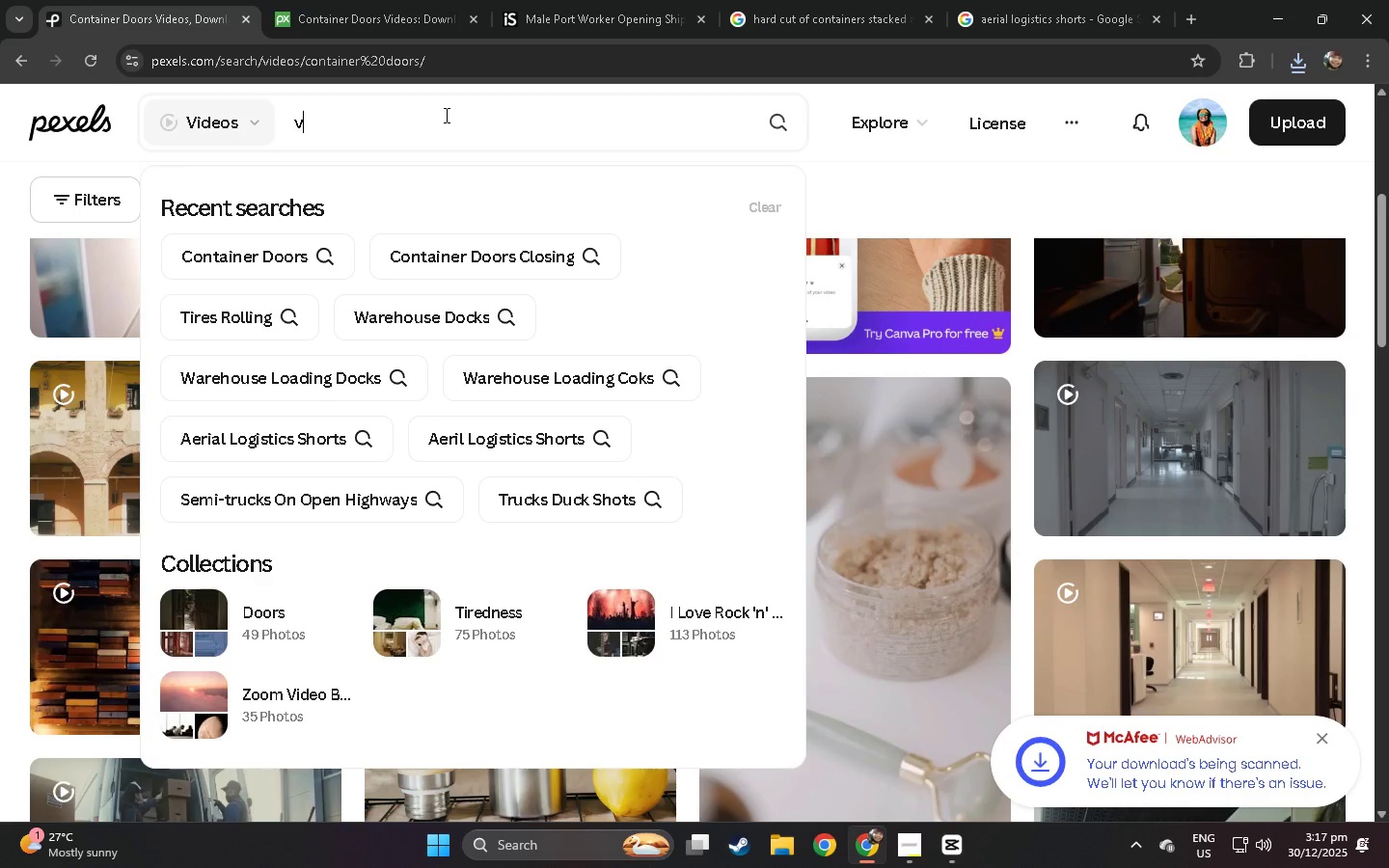 
key(V)
 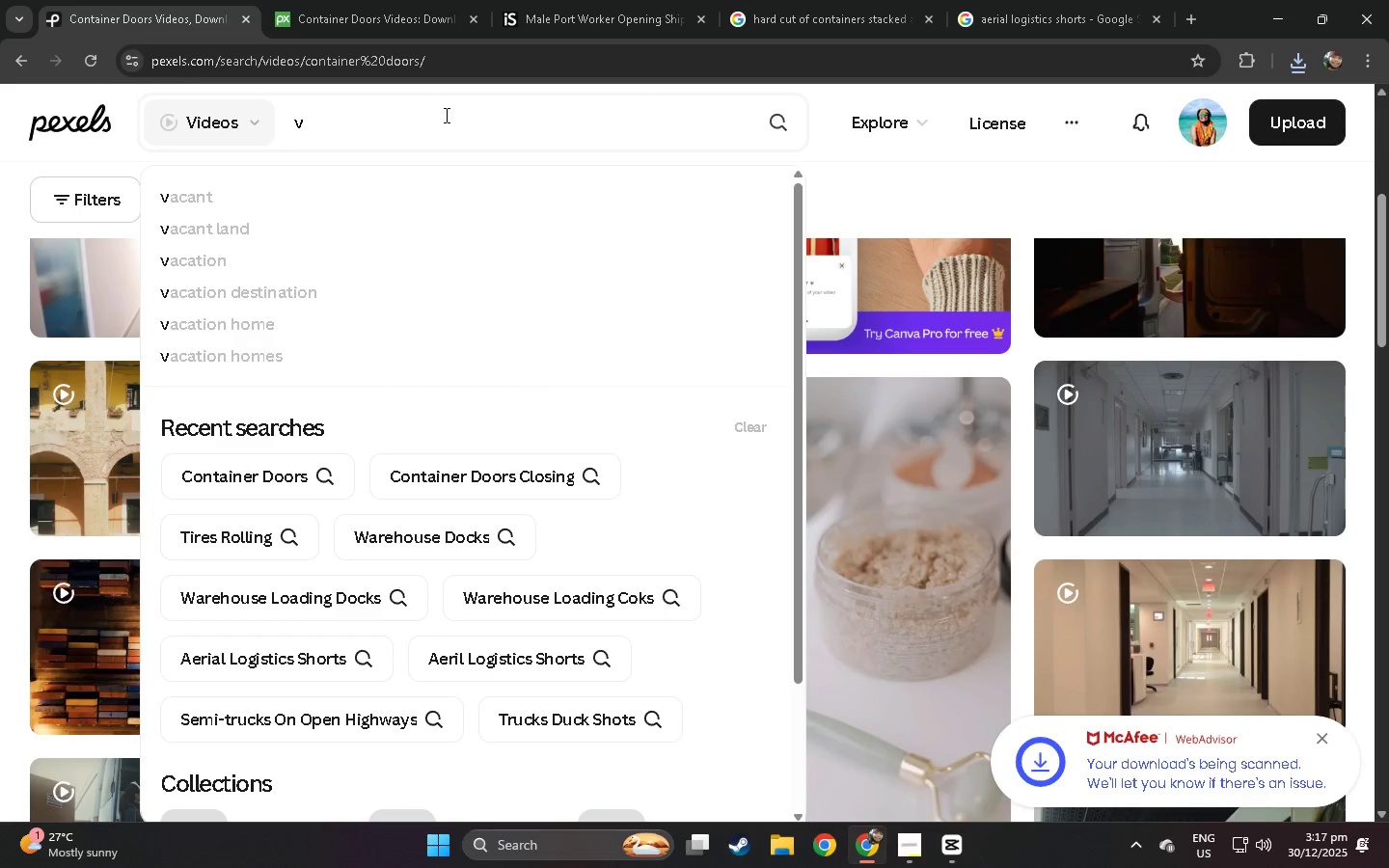 
key(Backspace)
 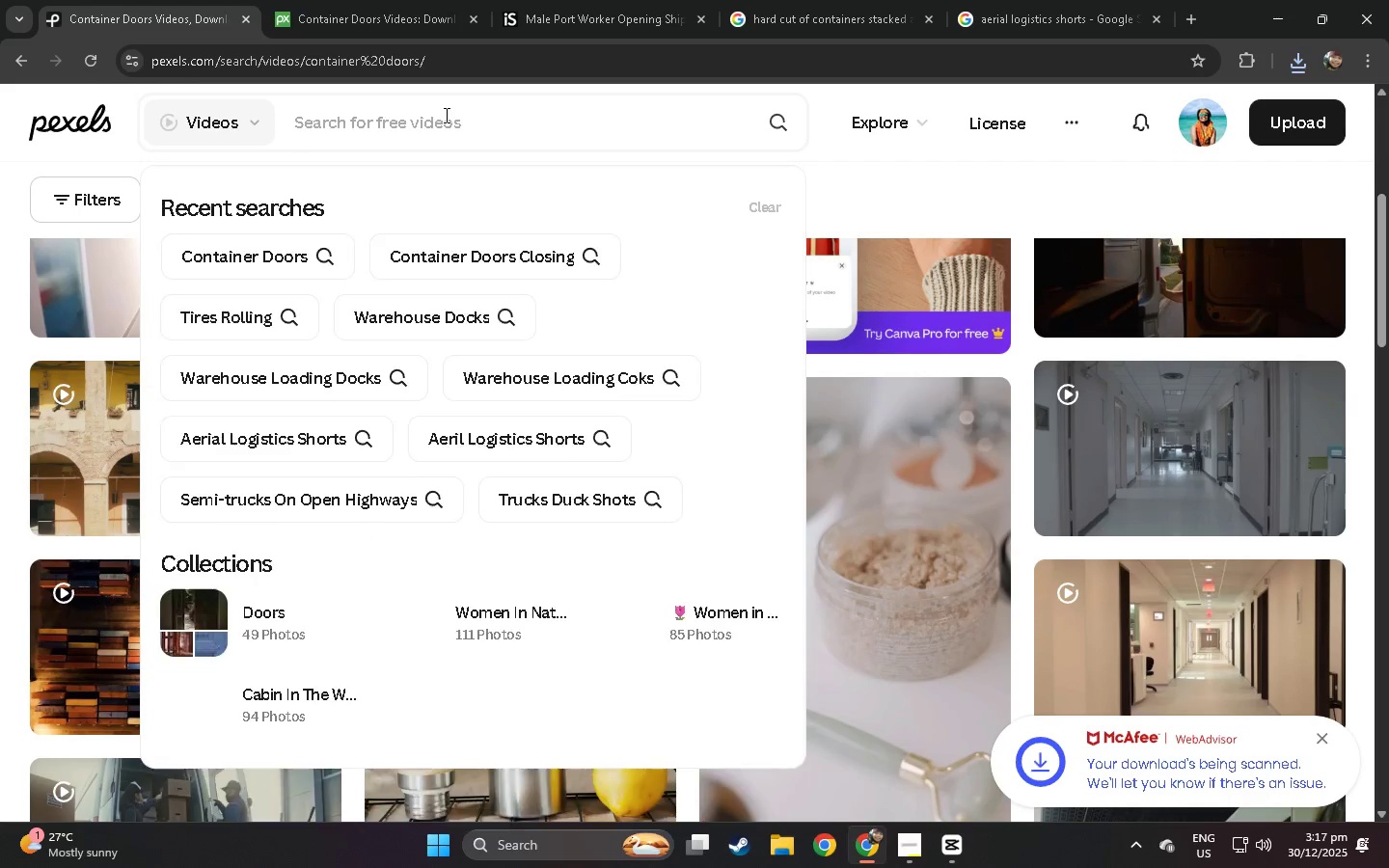 
key(Control+ControlLeft)
 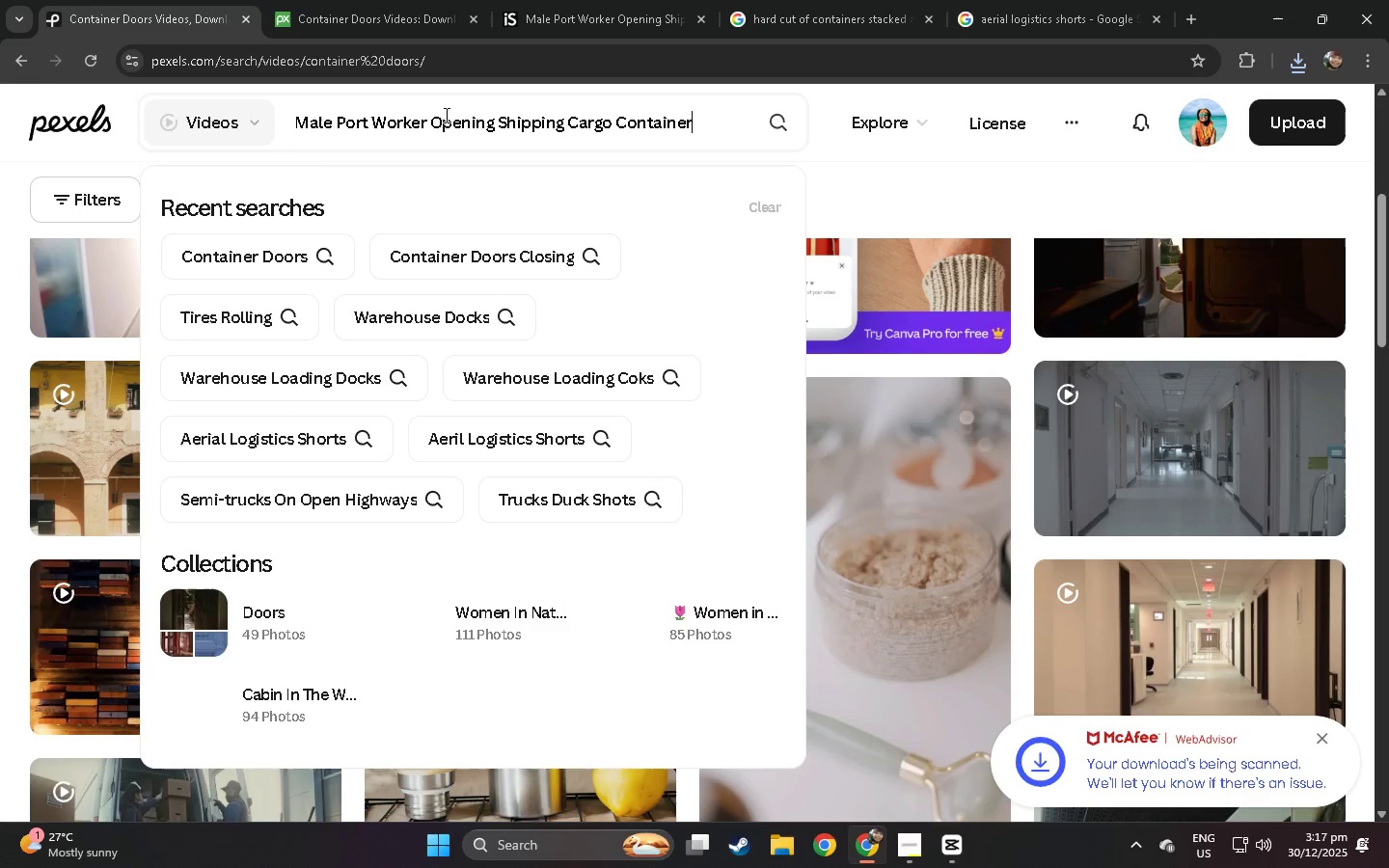 
key(Control+V)
 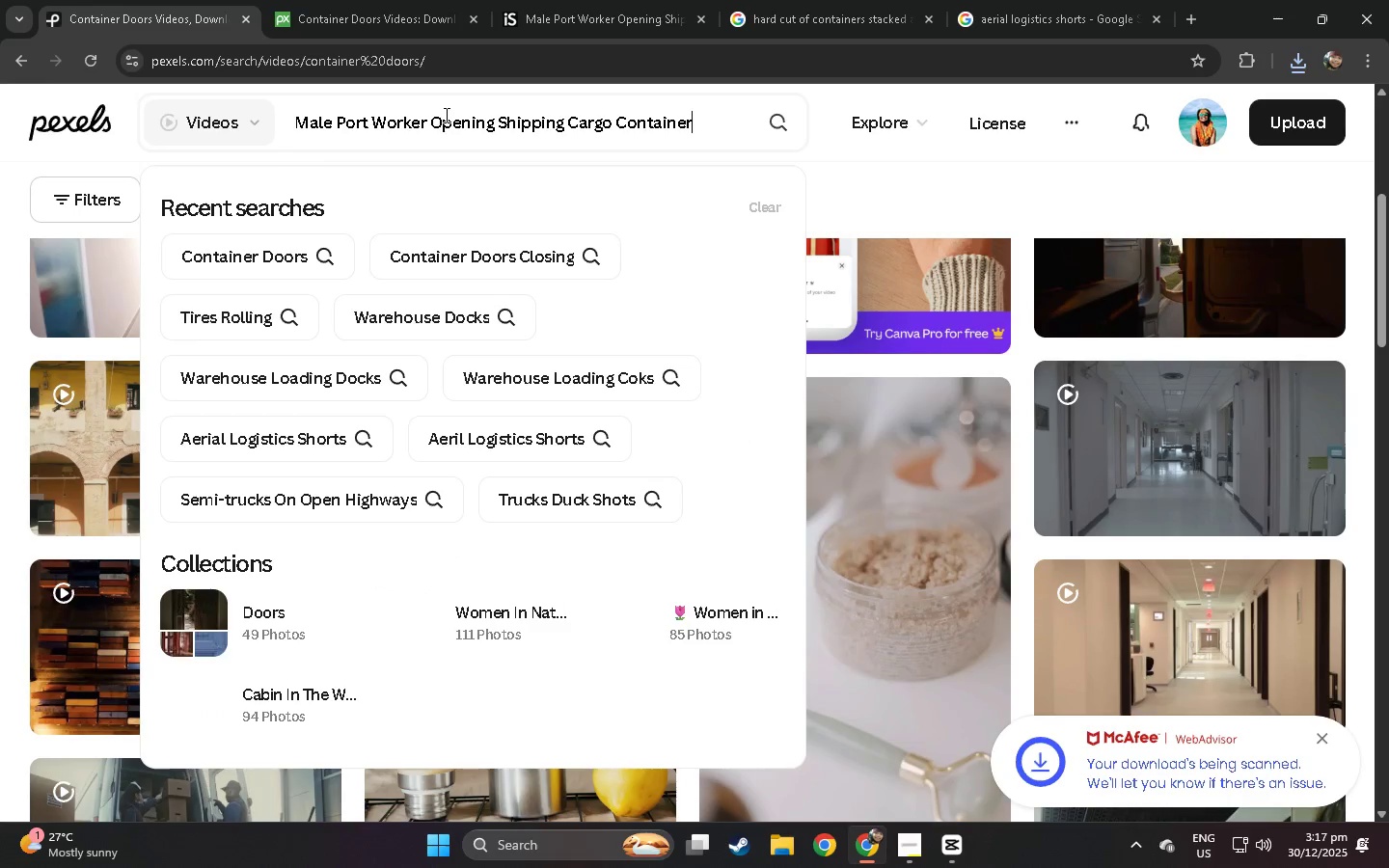 
key(Enter)
 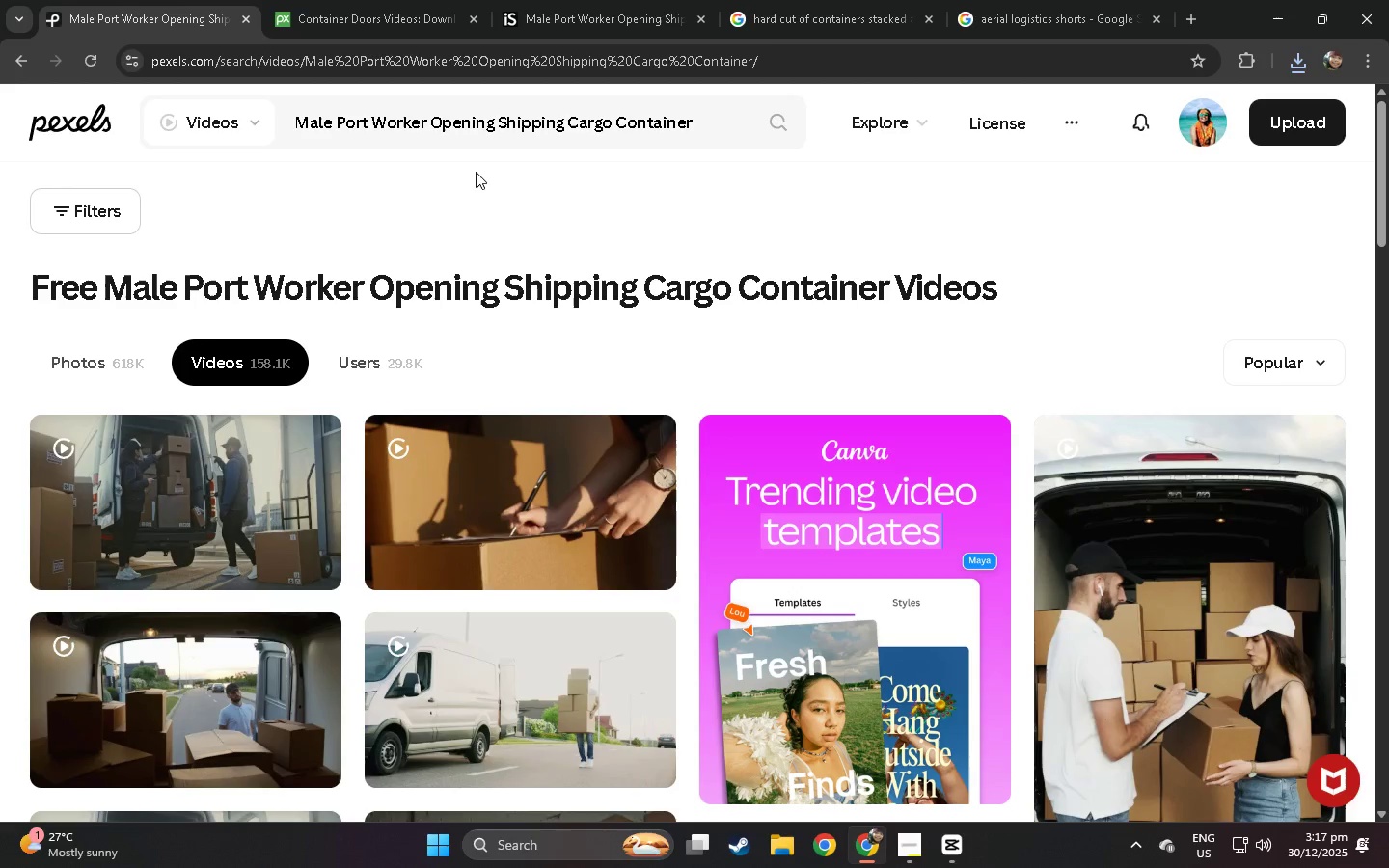 
scroll: coordinate [481, 174], scroll_direction: down, amount: 7.0
 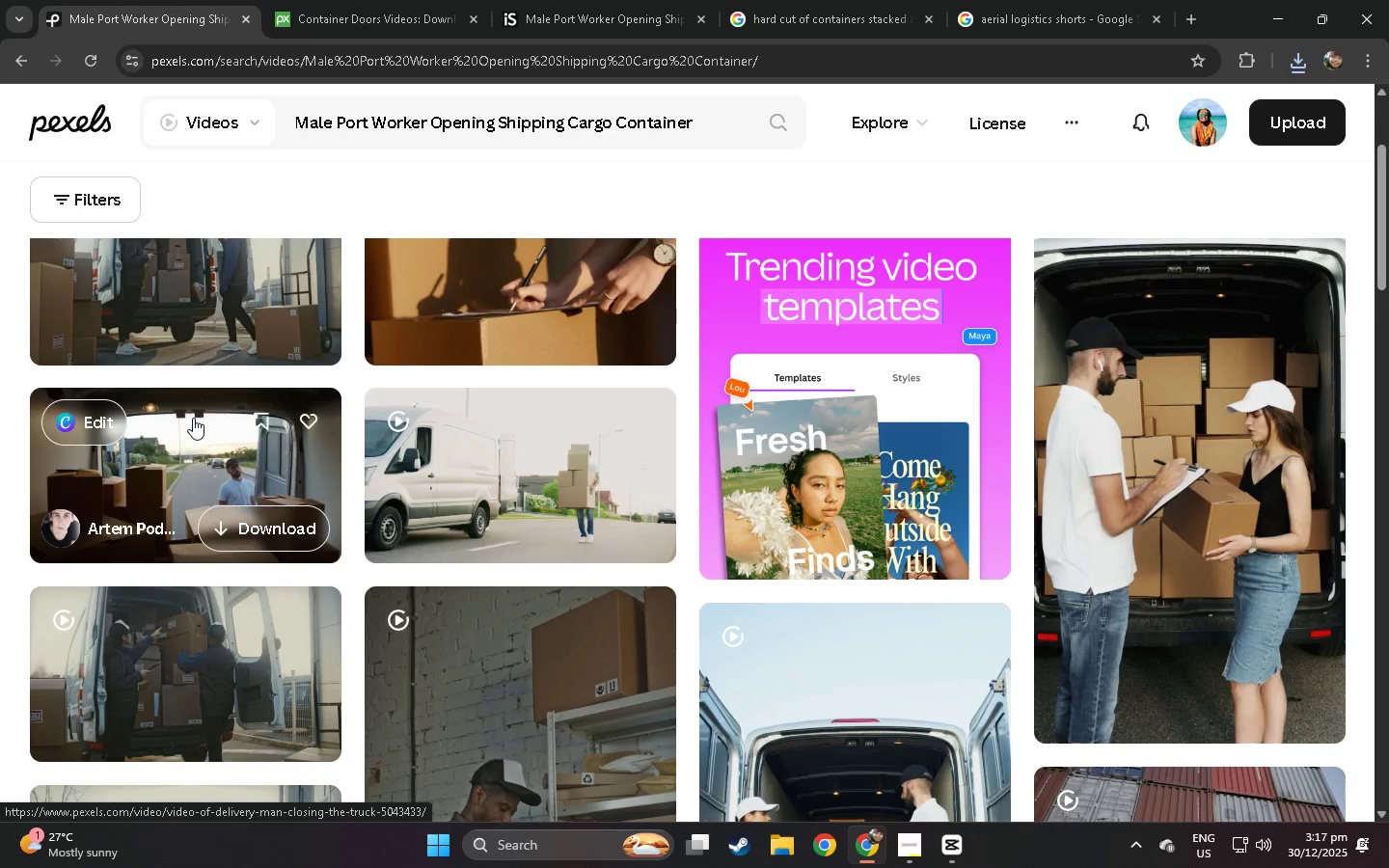 
left_click([193, 423])
 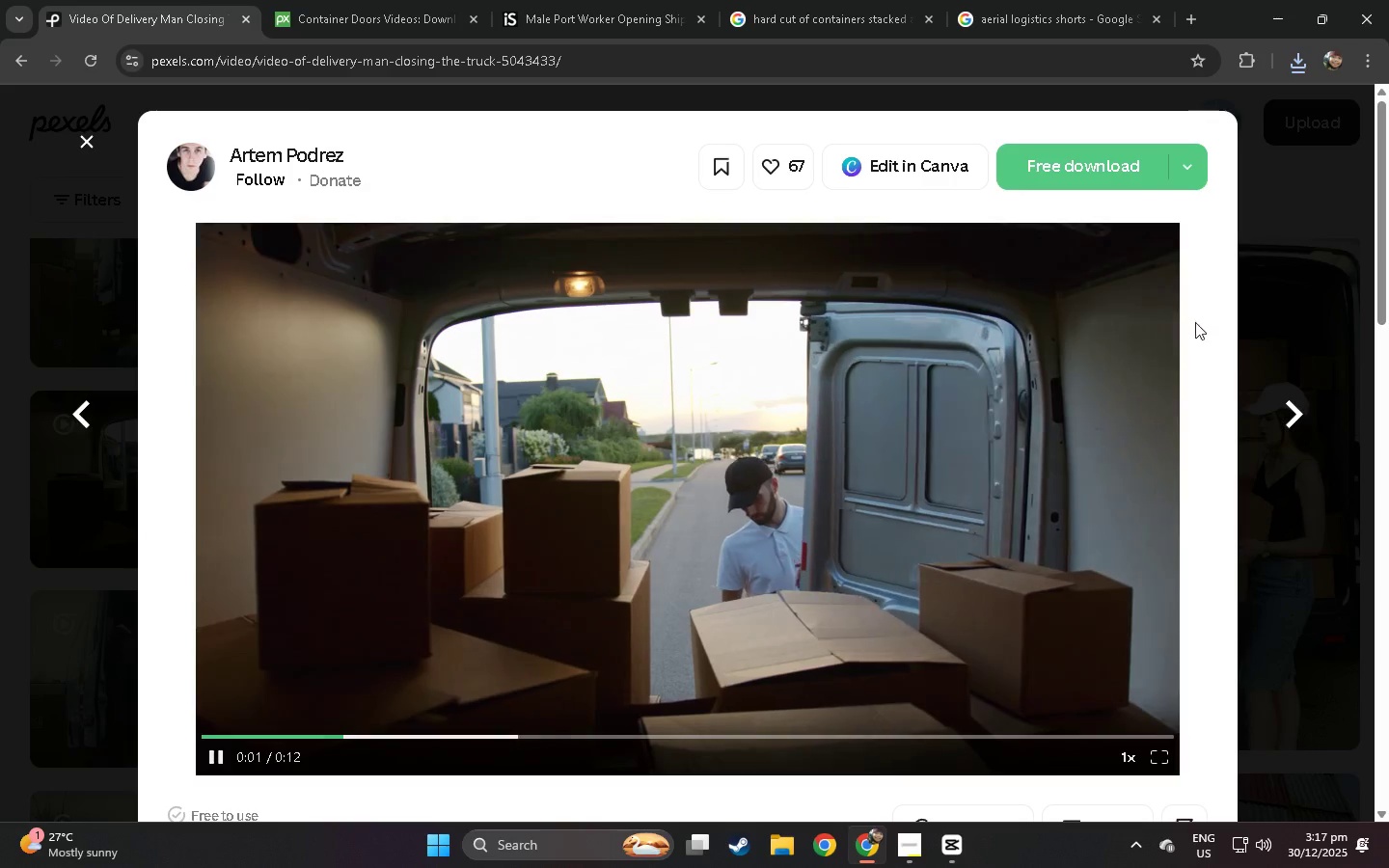 
left_click([1060, 158])
 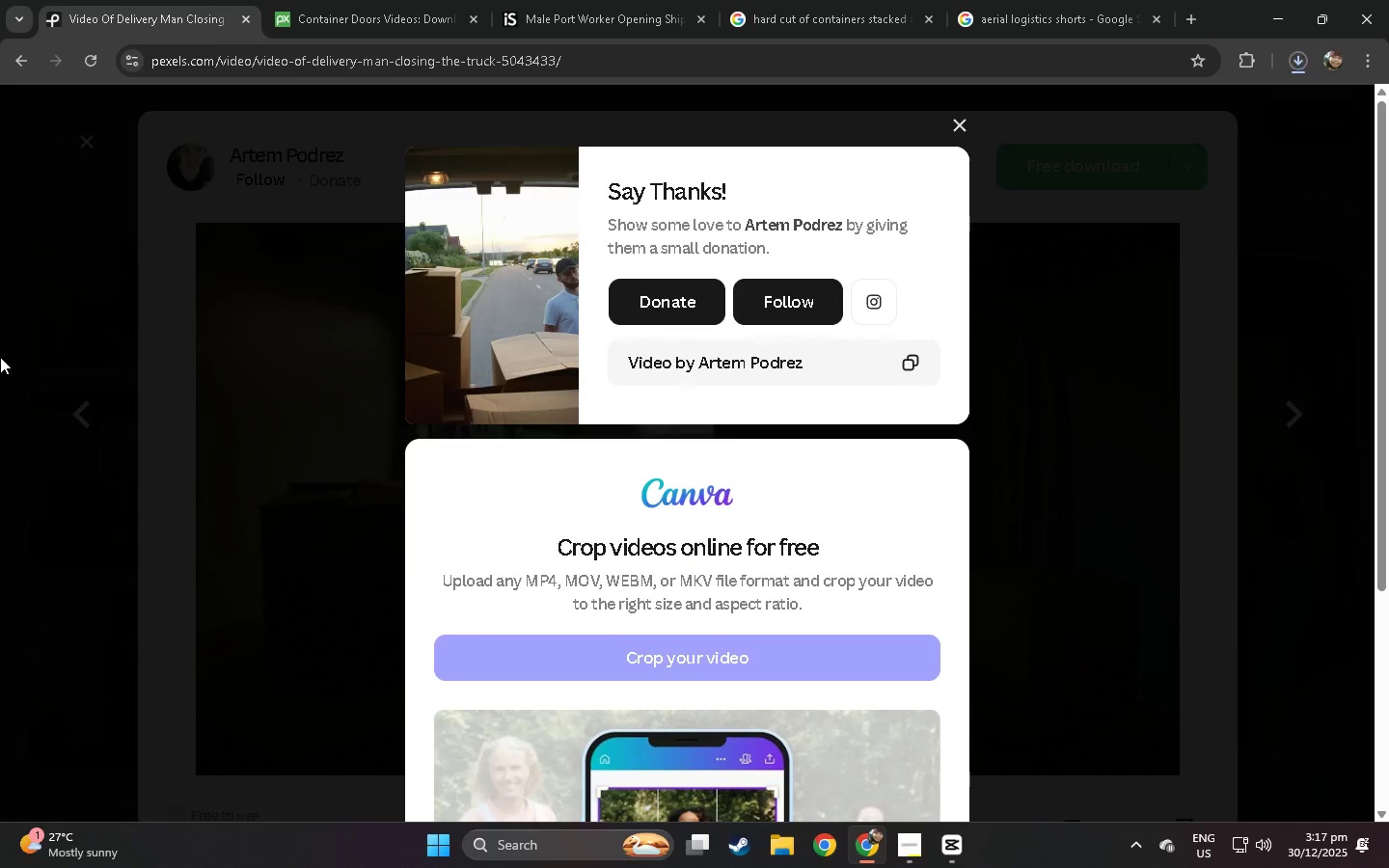 
left_click([0, 357])
 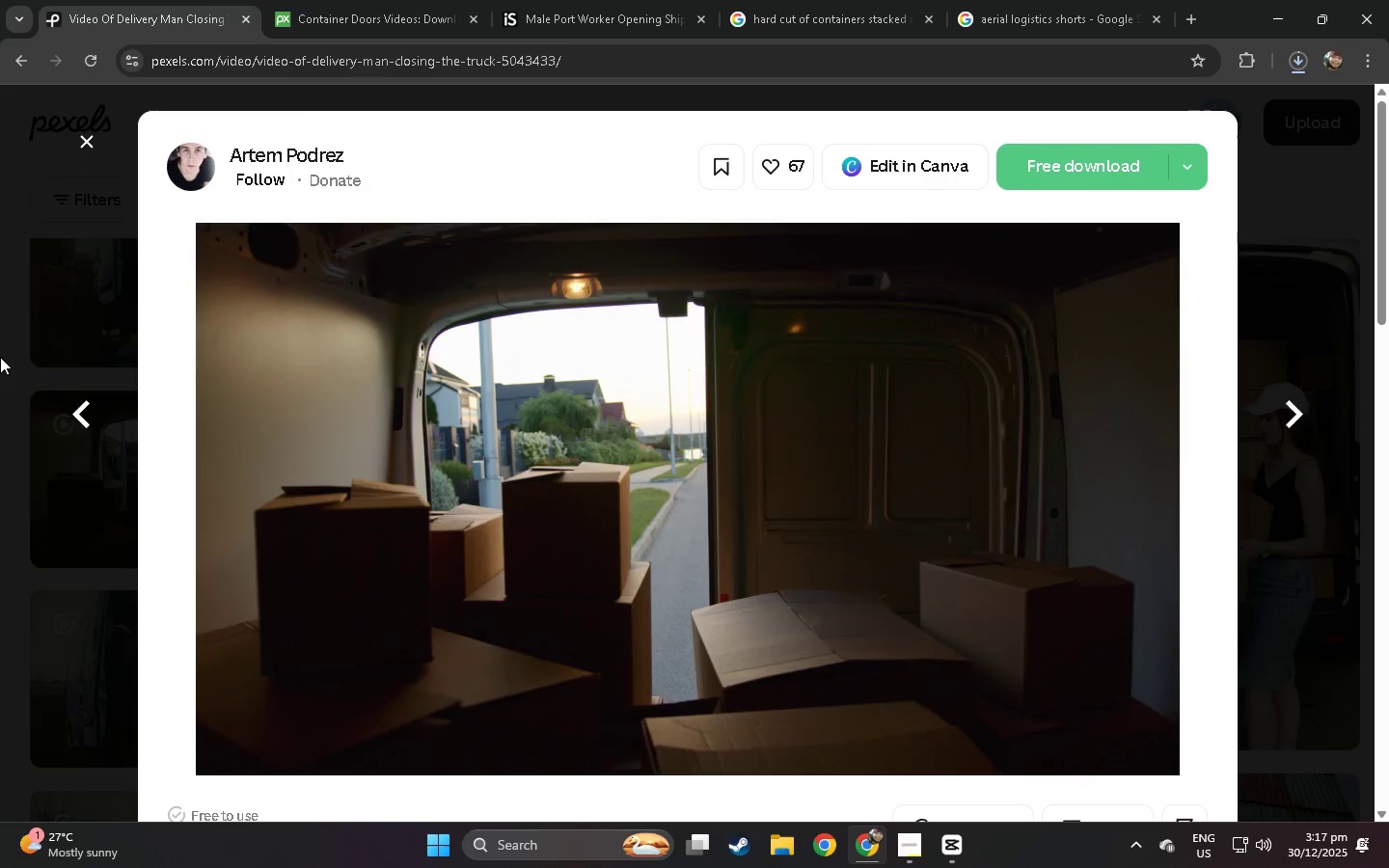 
left_click([0, 357])
 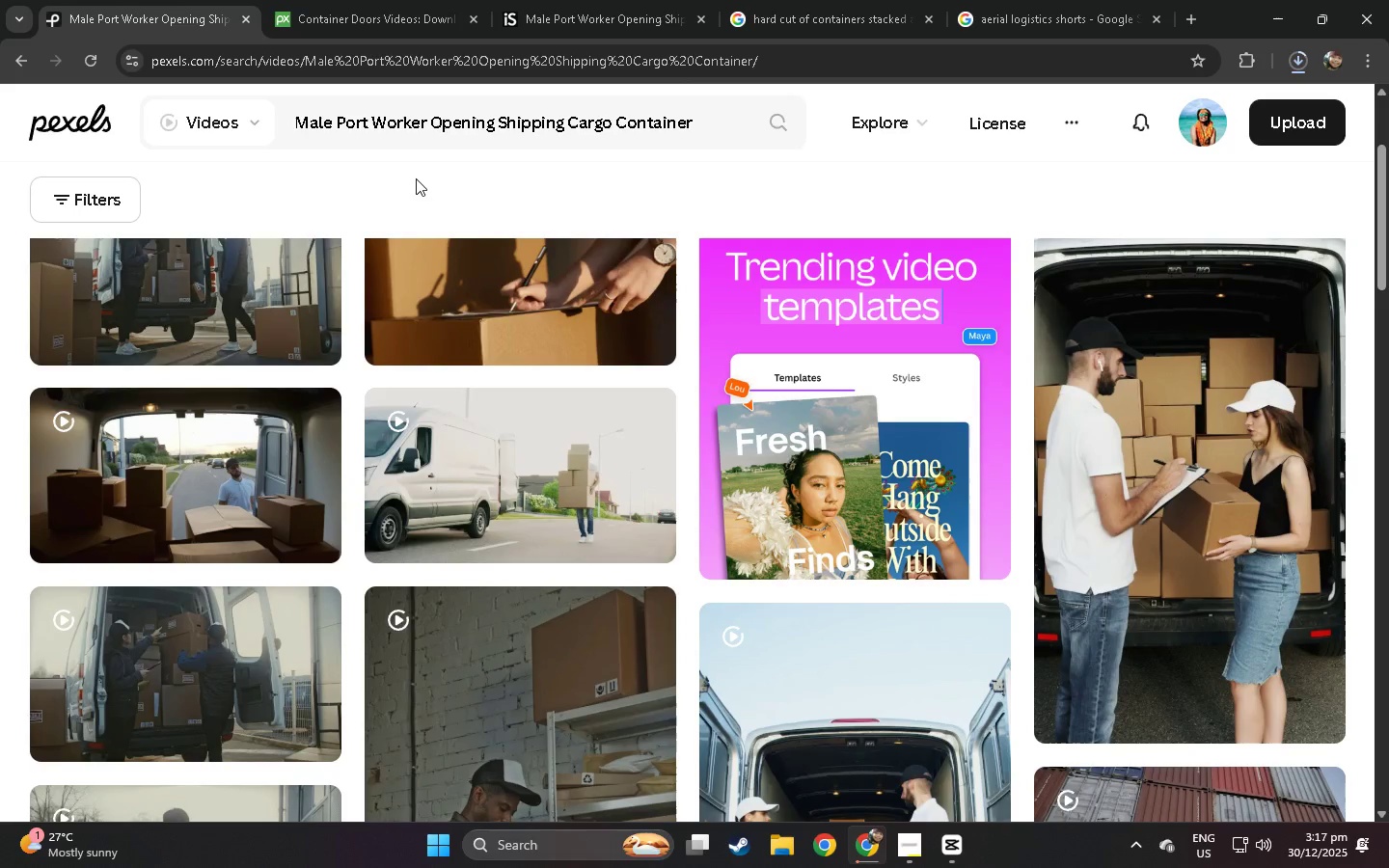 
left_click([661, 136])
 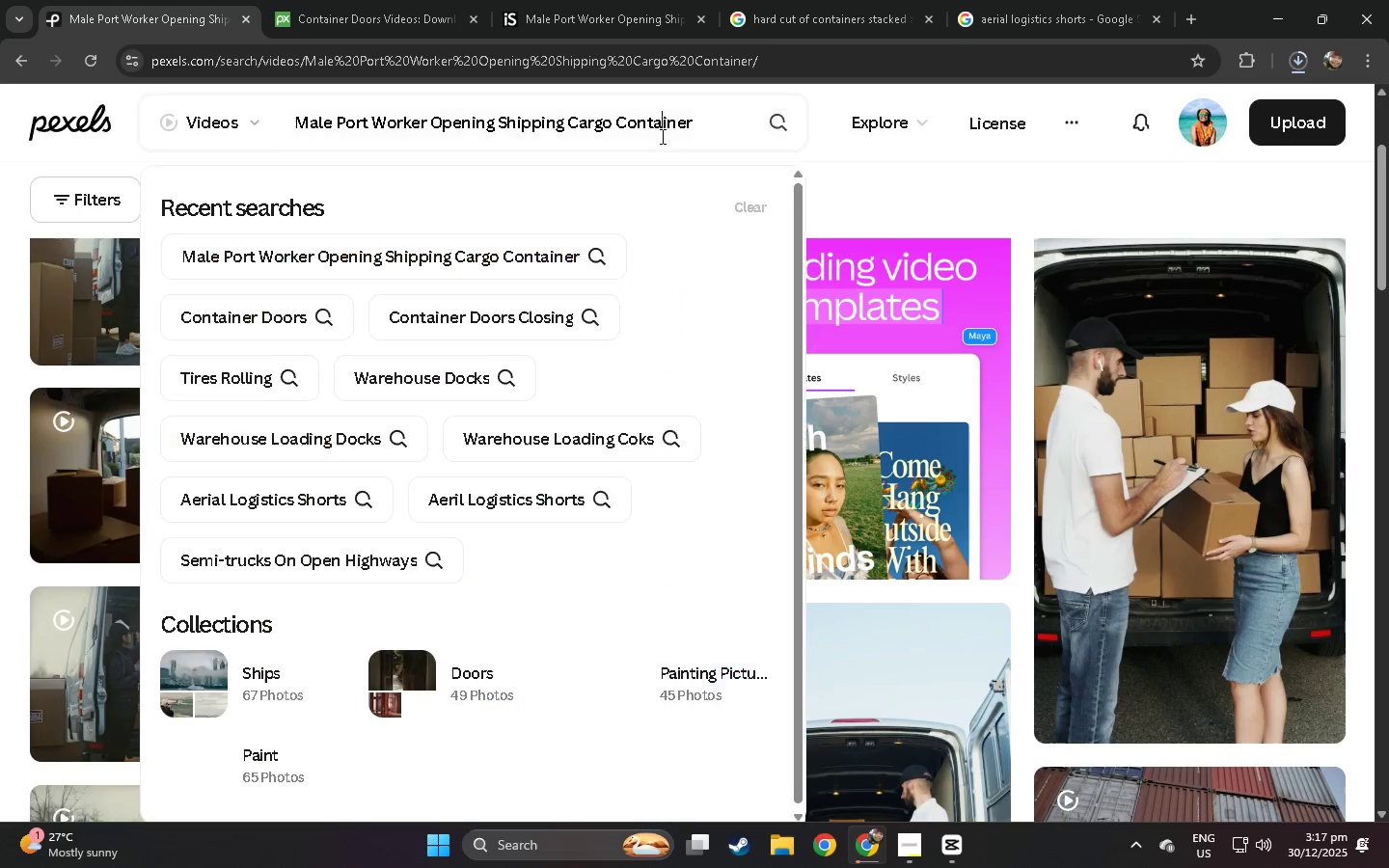 
key(Control+ControlLeft)
 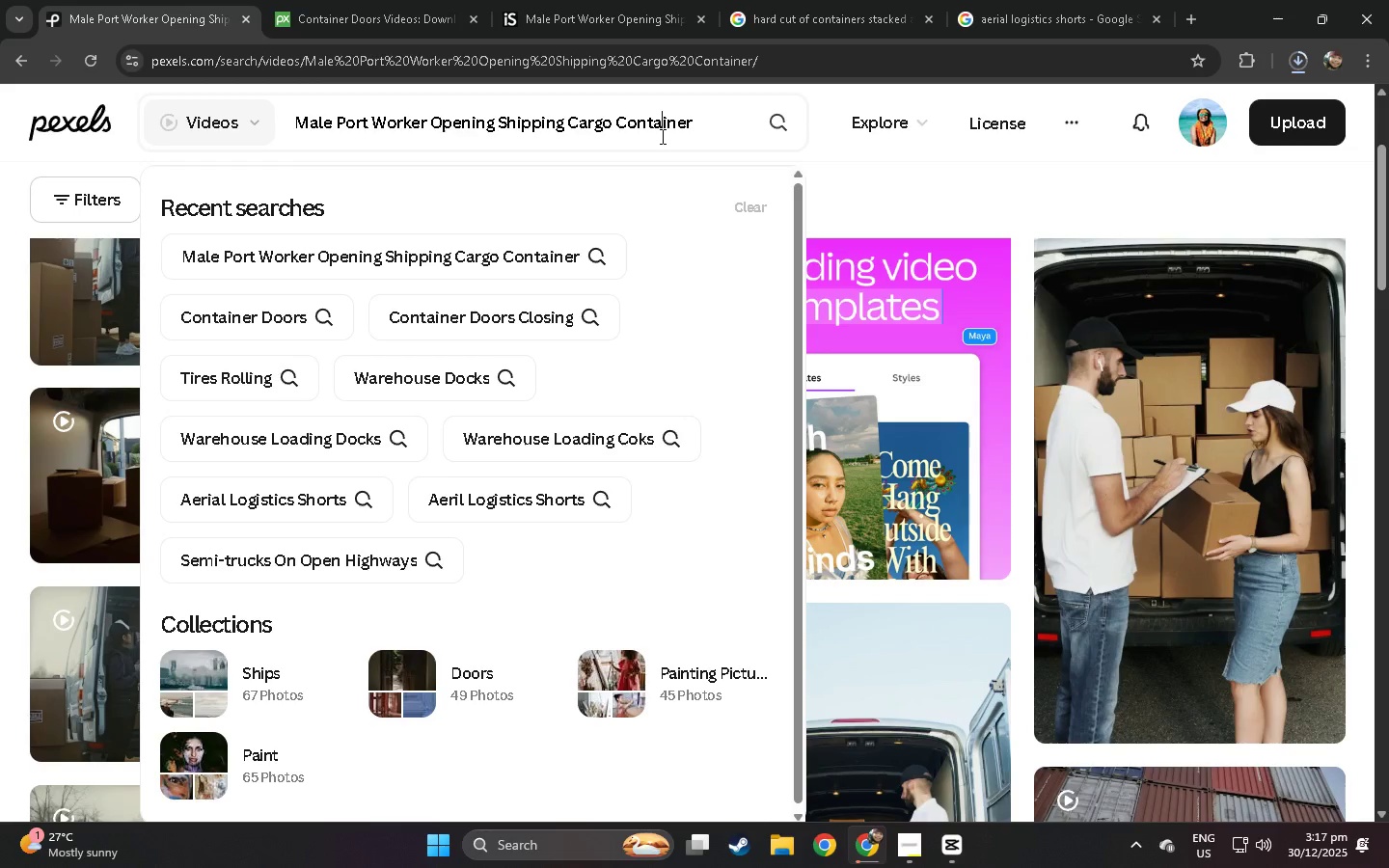 
key(Control+A)
 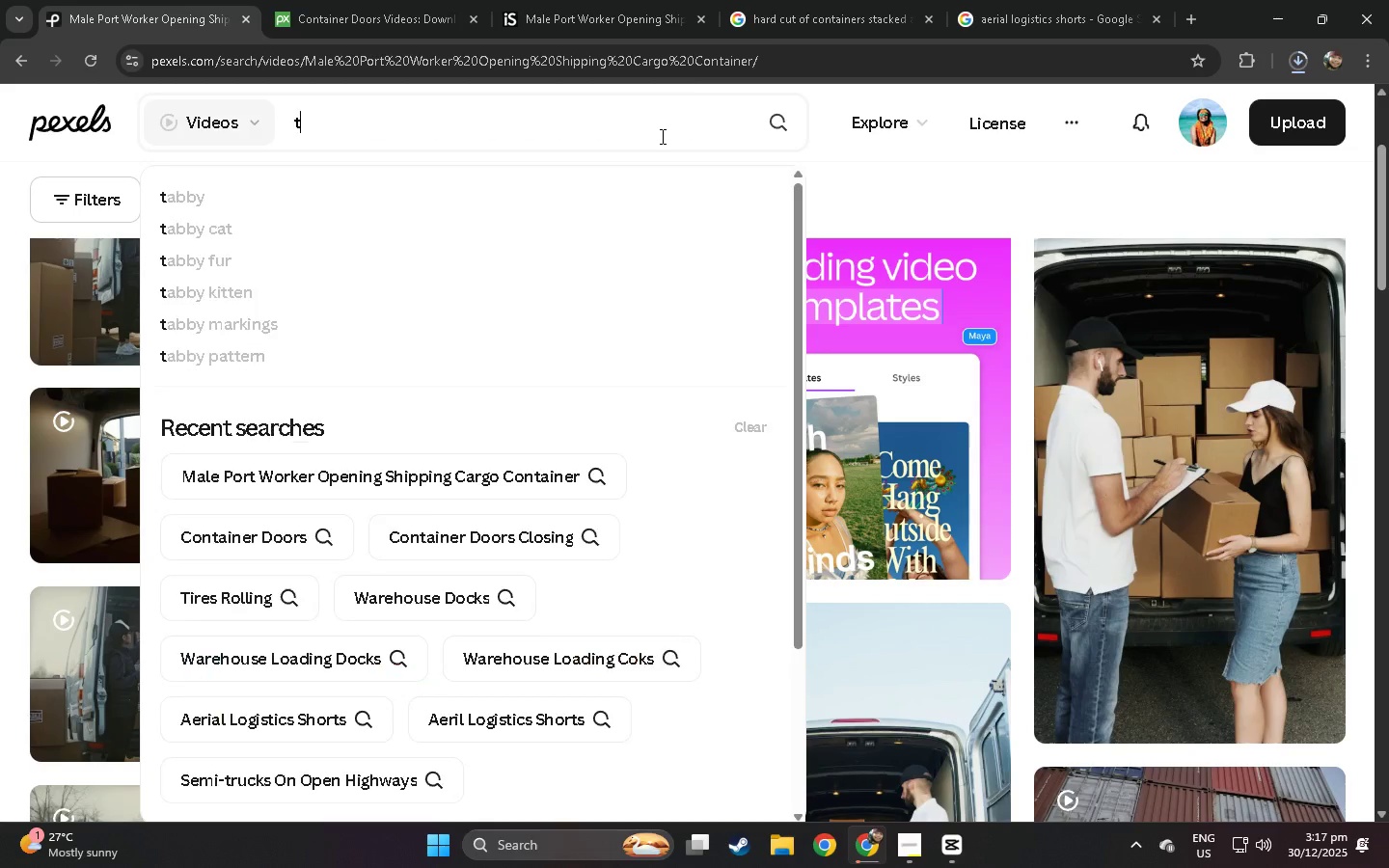 
type(trucks headlk)
key(Backspace)
key(Backspace)
type(lights at  )
key(Backspace)
type(night)
 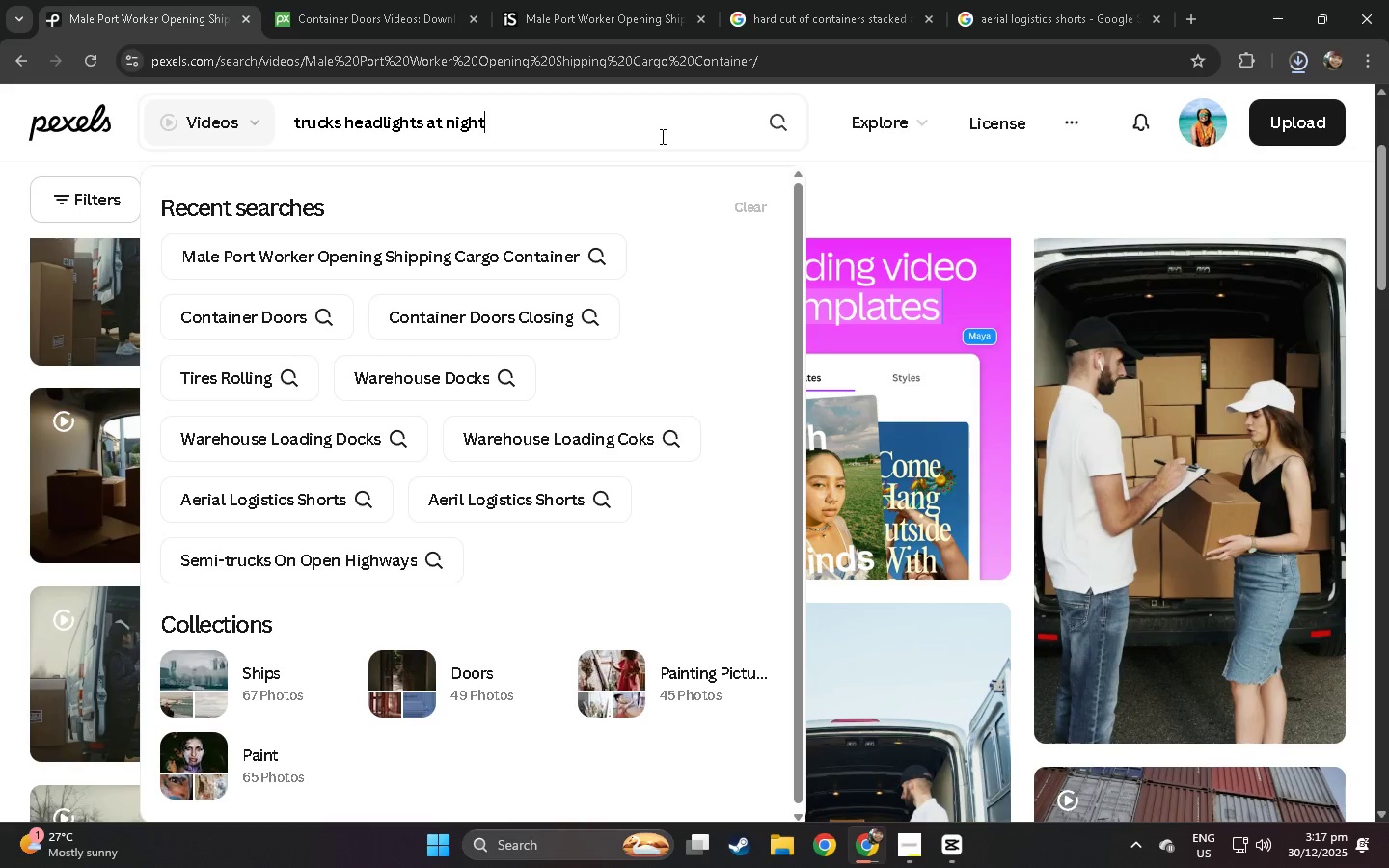 
key(Enter)
 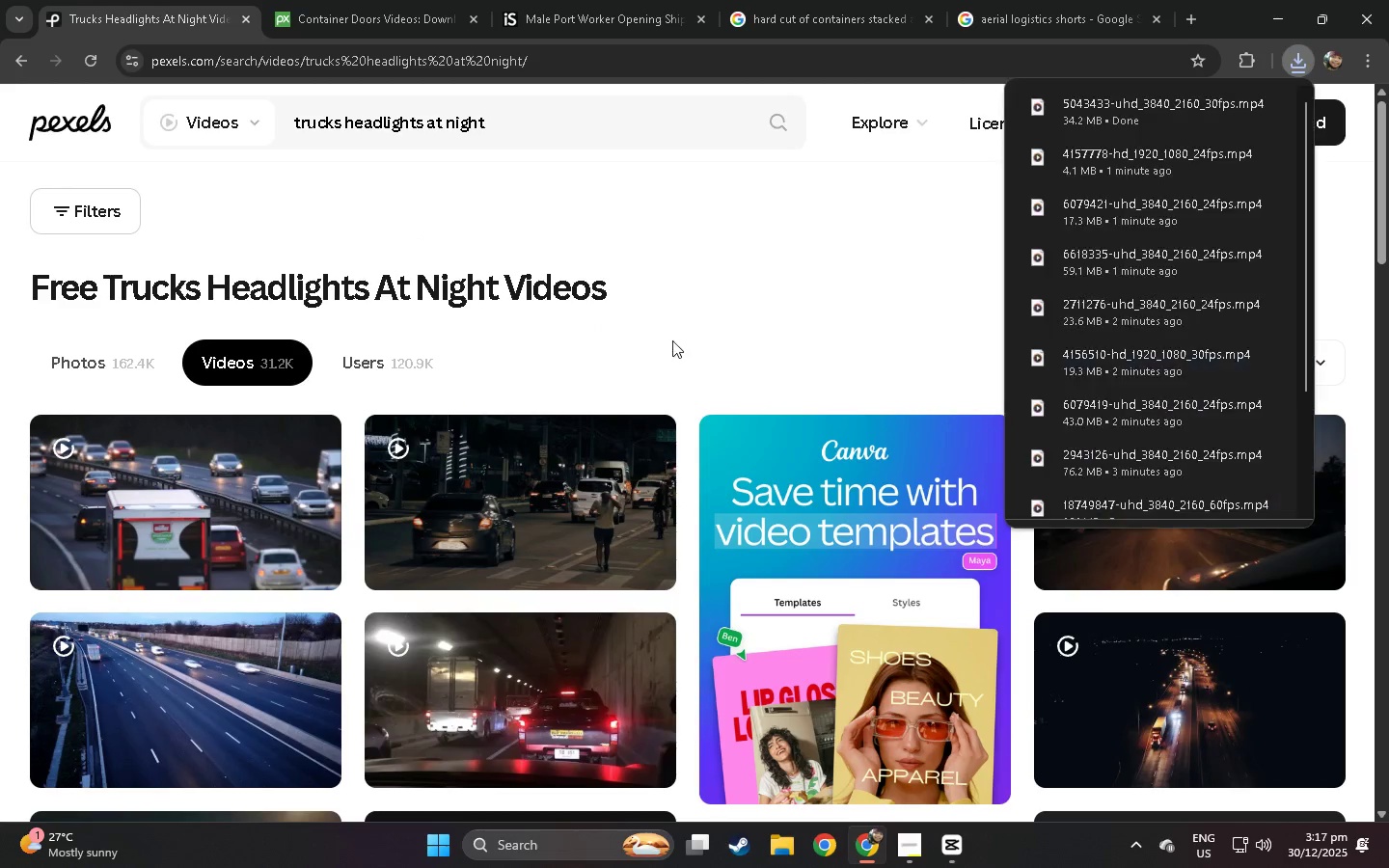 
scroll: coordinate [368, 404], scroll_direction: down, amount: 3.0
 